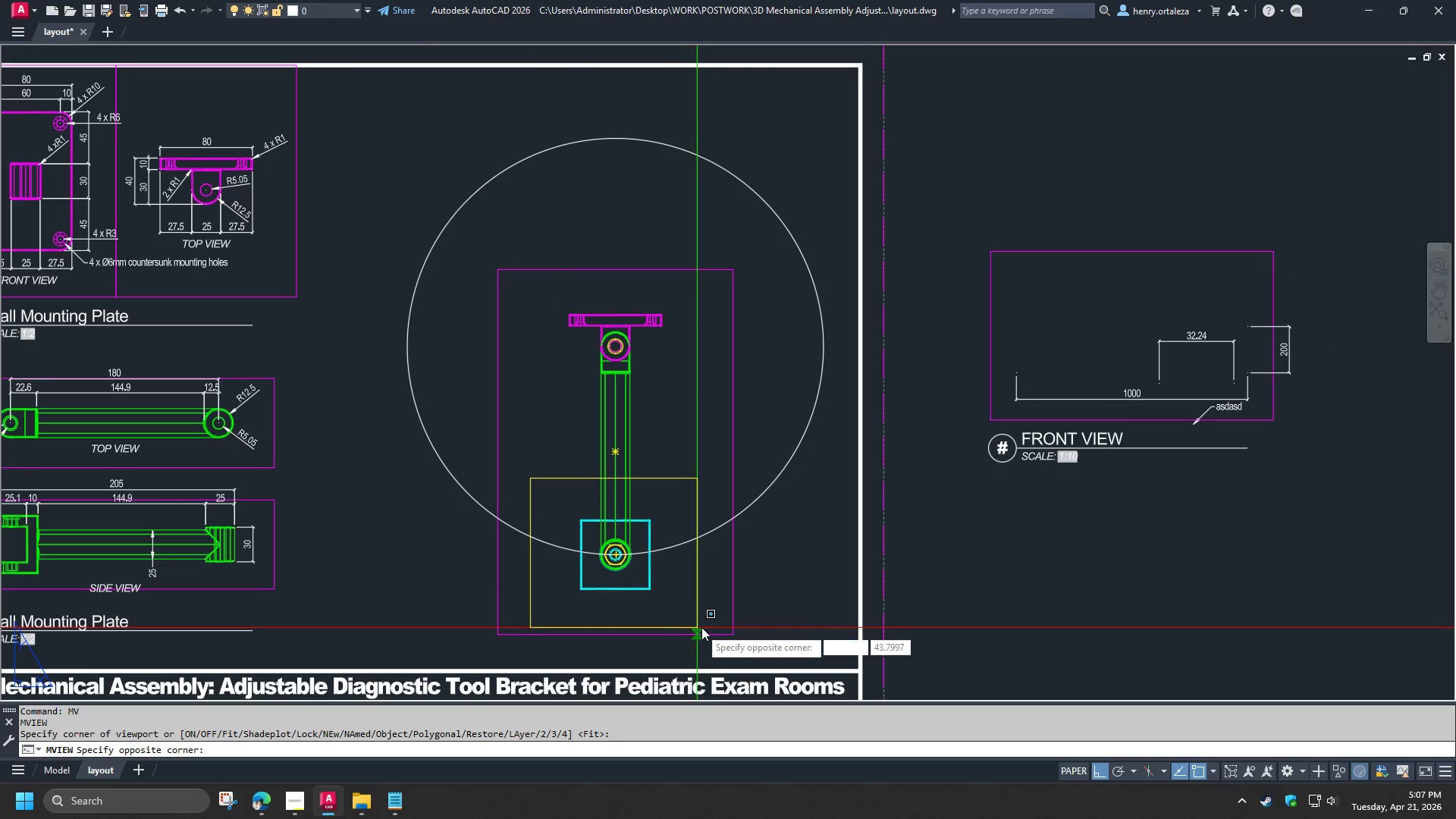 
left_click([698, 622])
 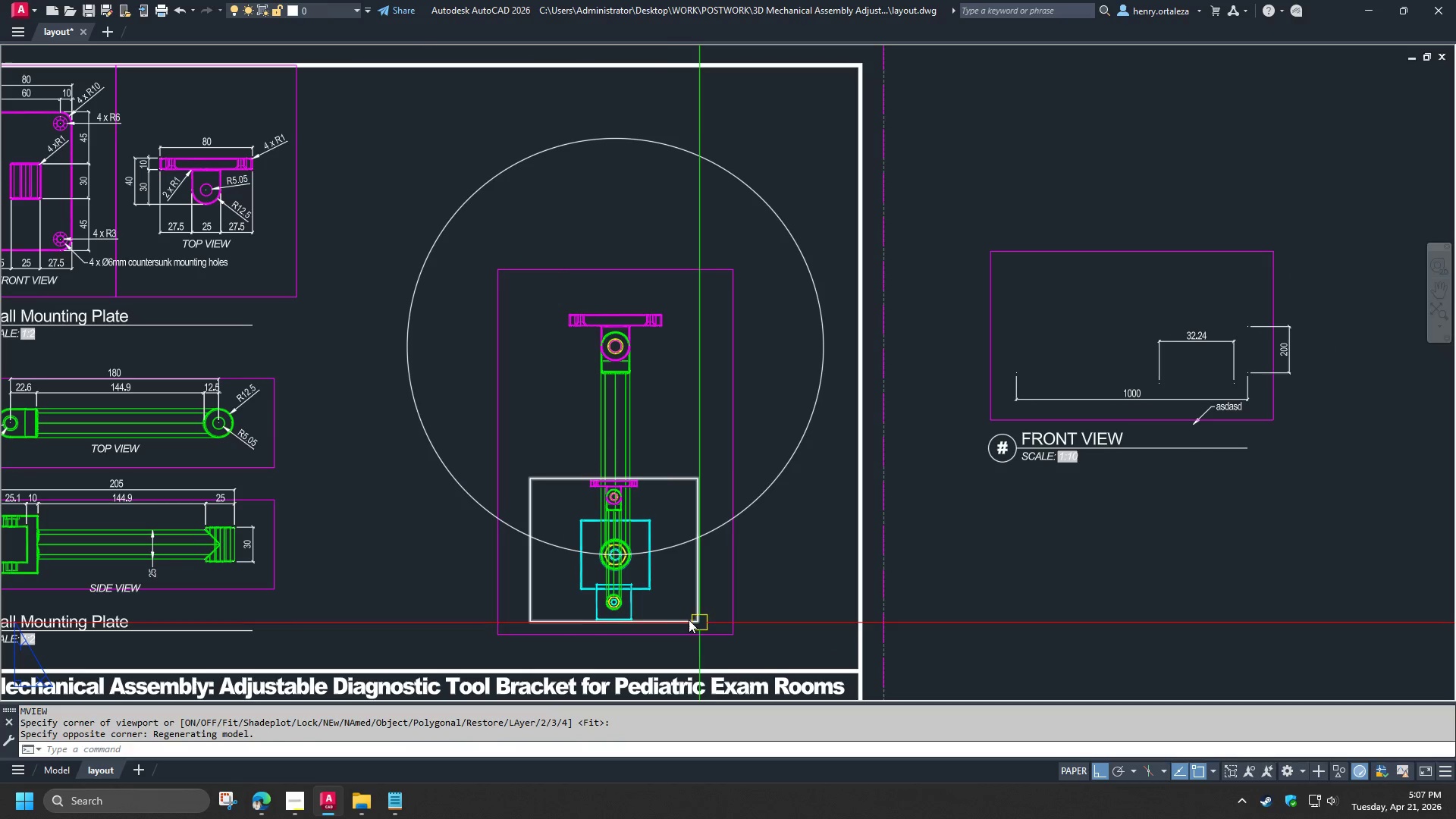 
left_click([678, 620])
 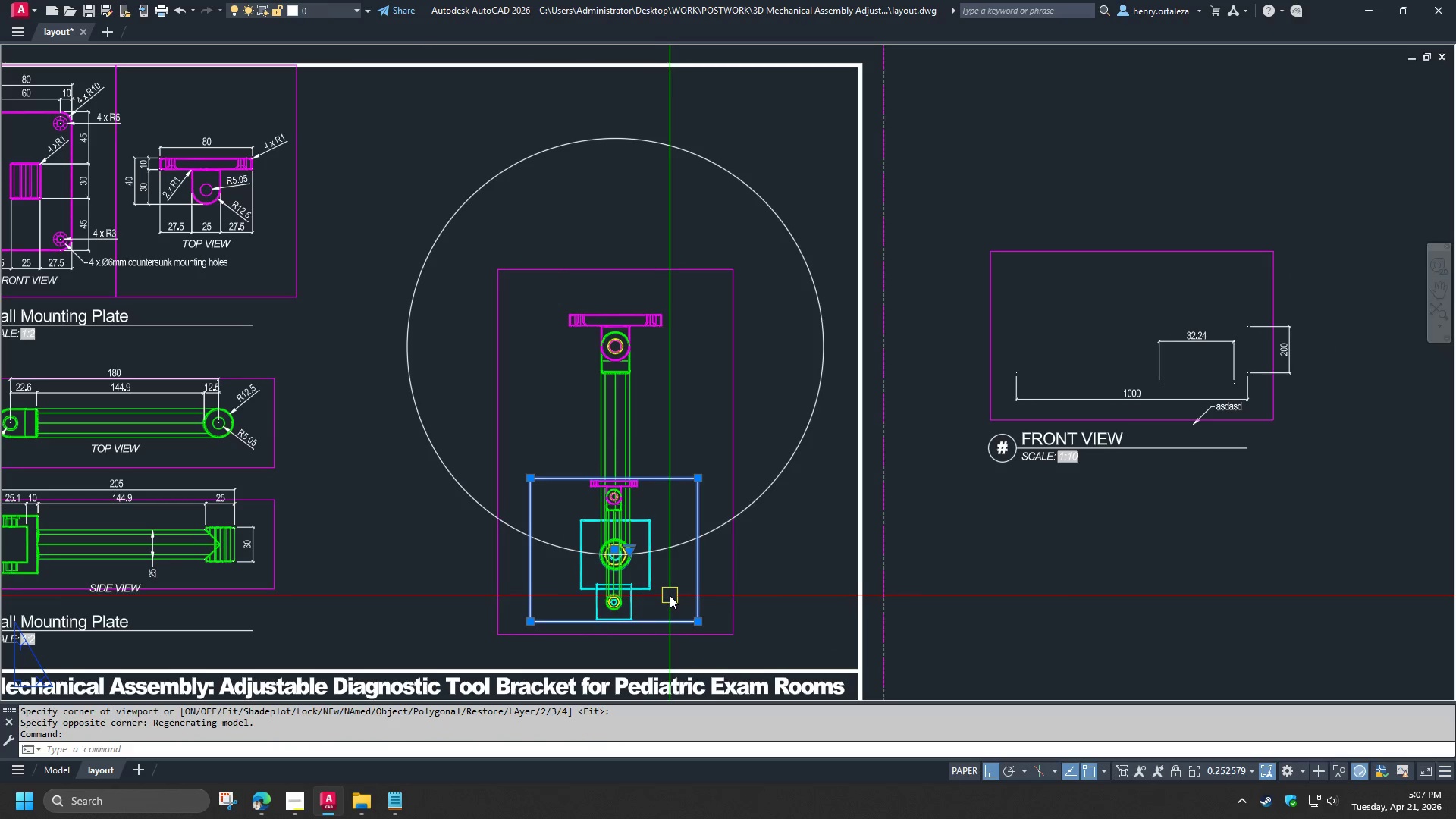 
key(M)
 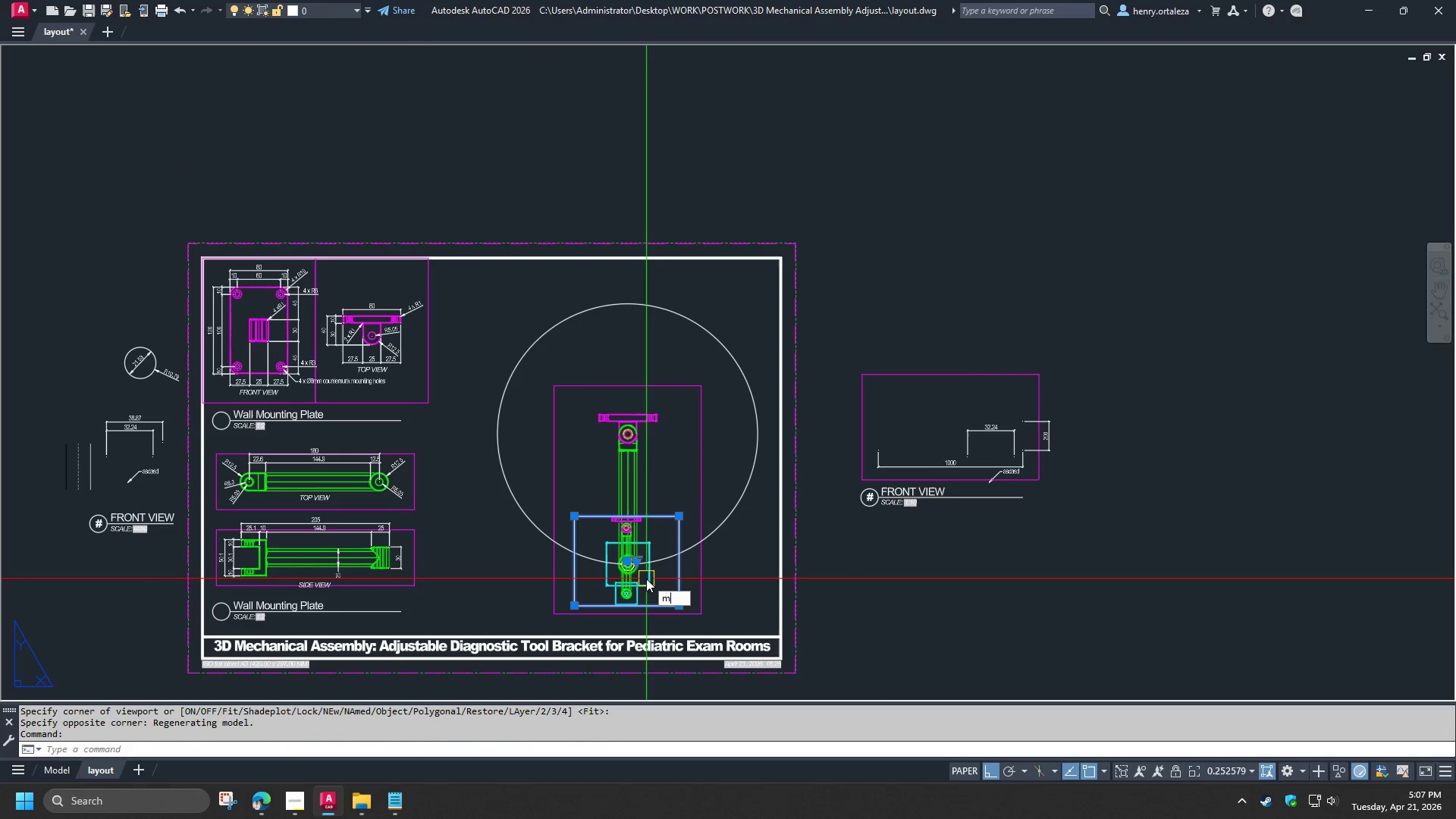 
key(Space)
 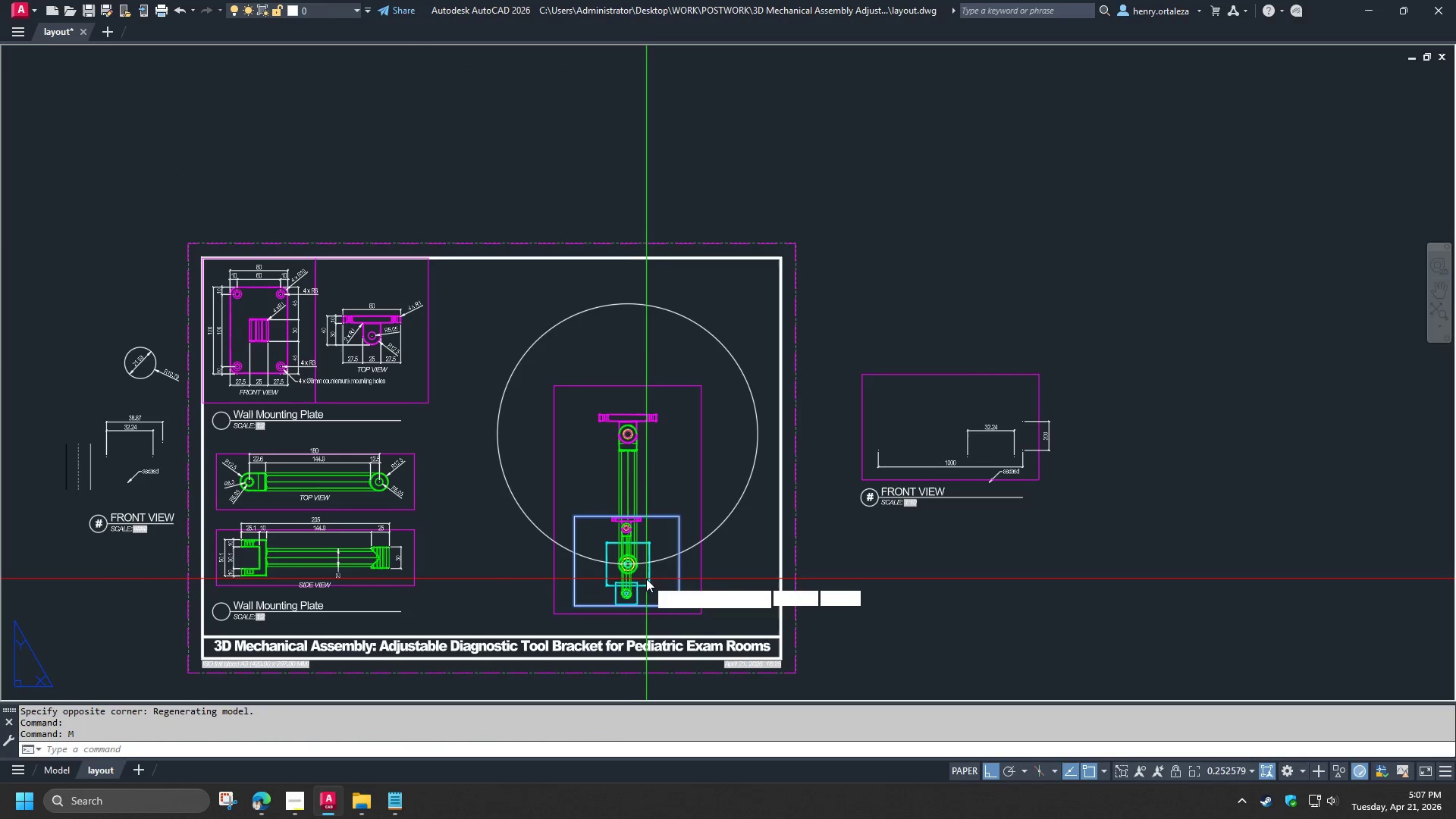 
left_click_drag(start_coordinate=[646, 579], to_coordinate=[646, 570])
 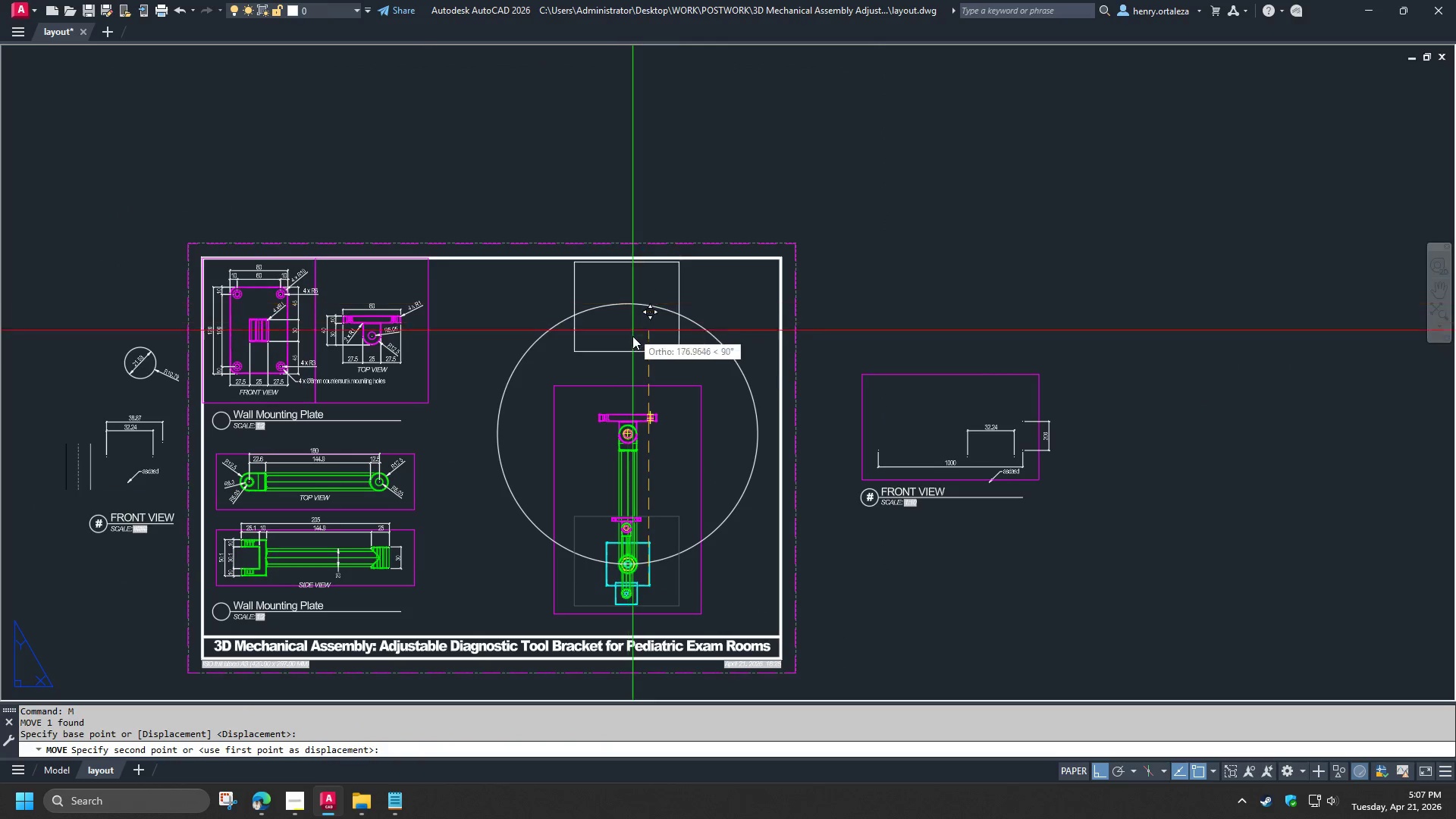 
scroll: coordinate [647, 579], scroll_direction: down, amount: 1.0
 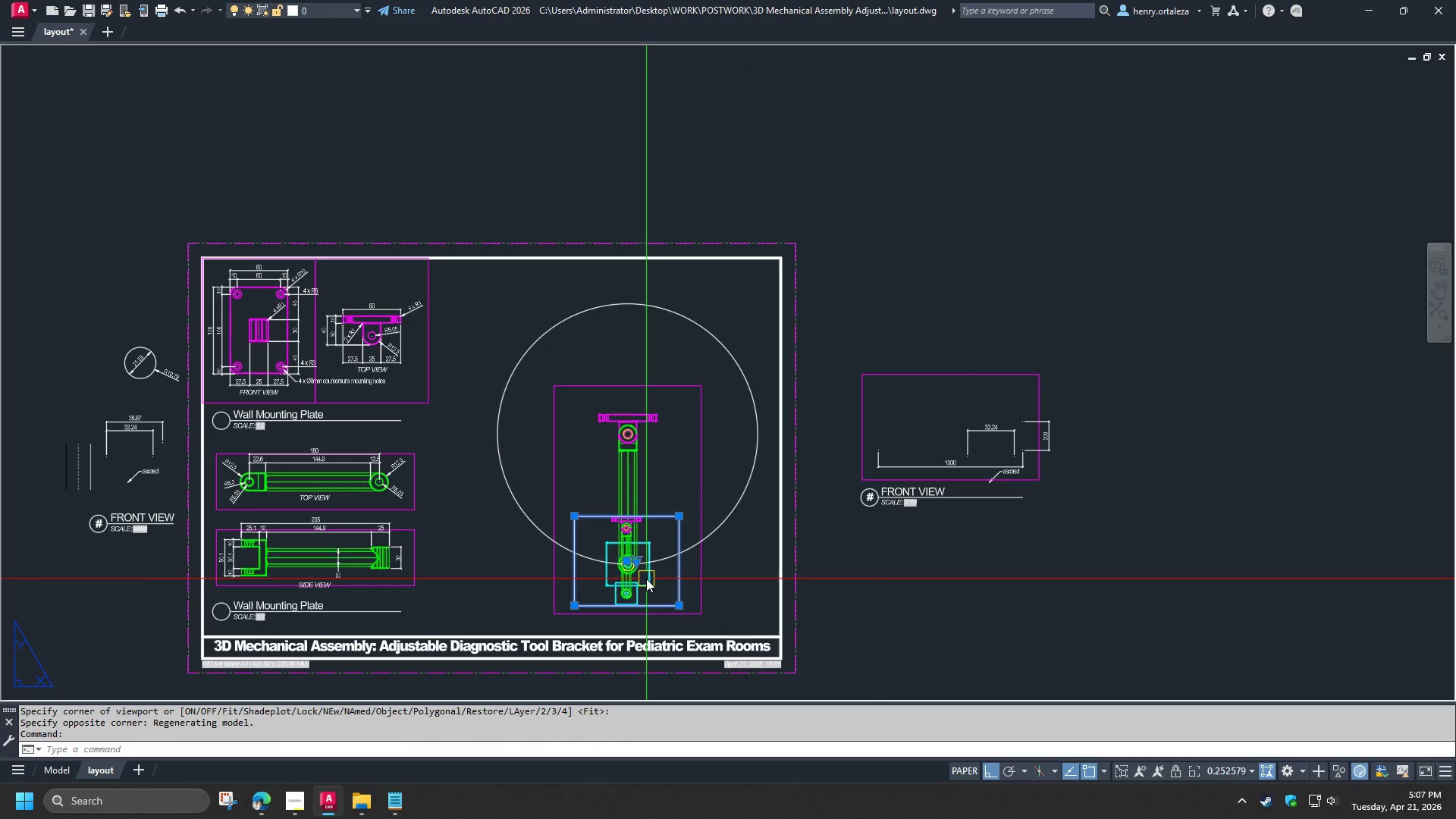 
left_click([632, 343])
 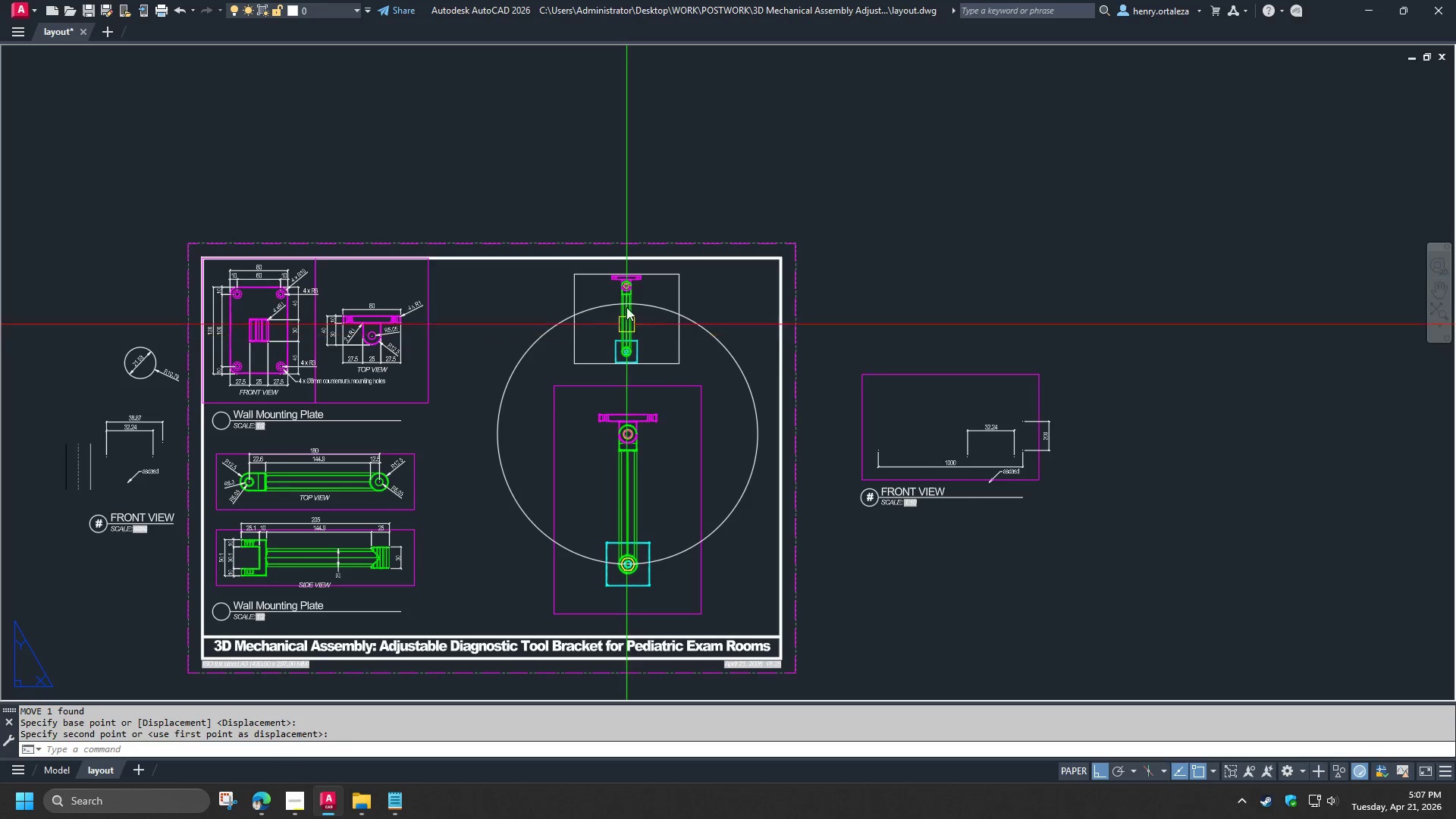 
scroll: coordinate [623, 293], scroll_direction: up, amount: 4.0
 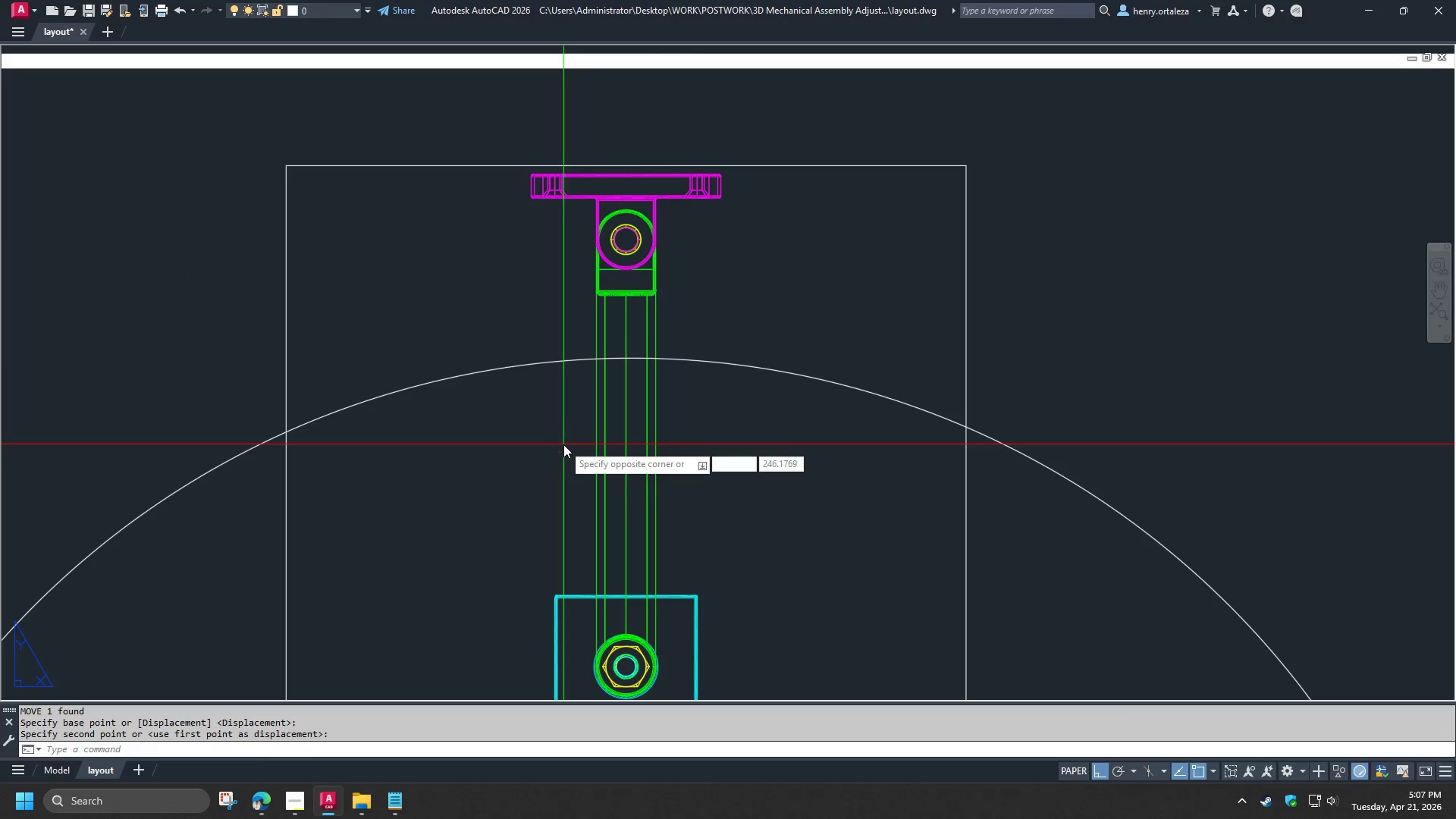 
double_click([563, 444])
 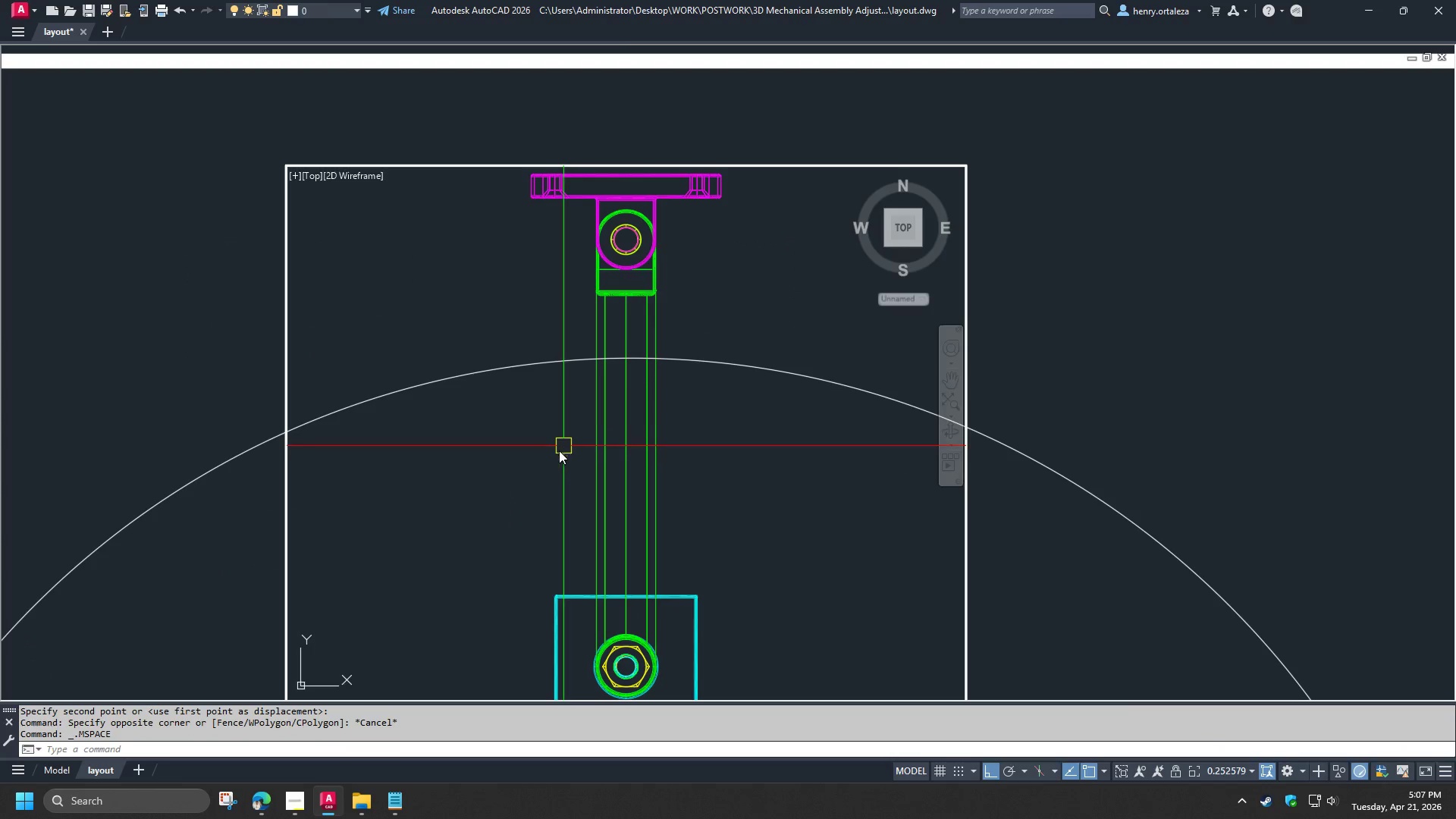 
type(z o )
key(Escape)
type(layfd)
key(Escape)
type(layf )
 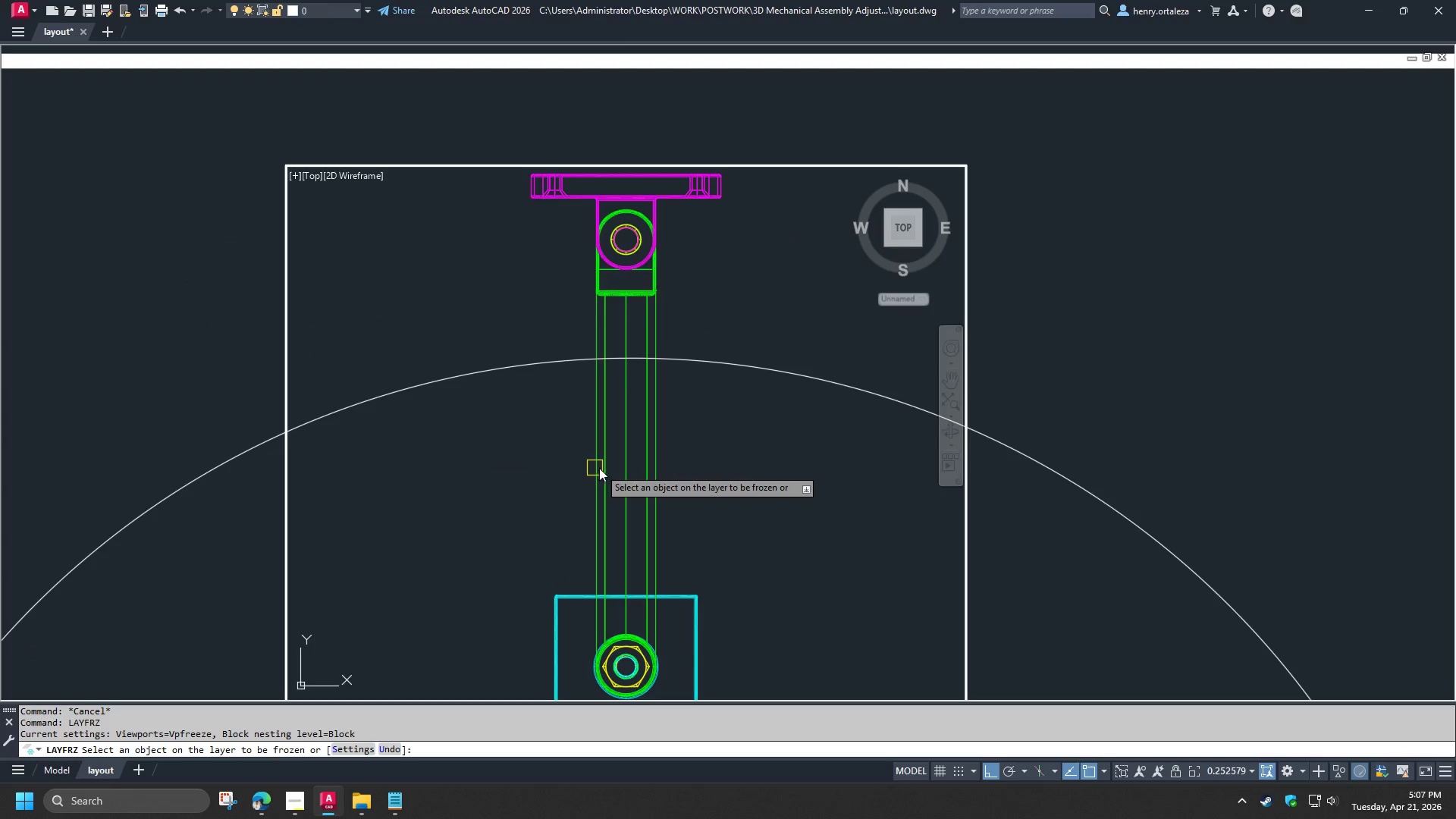 
left_click([602, 468])
 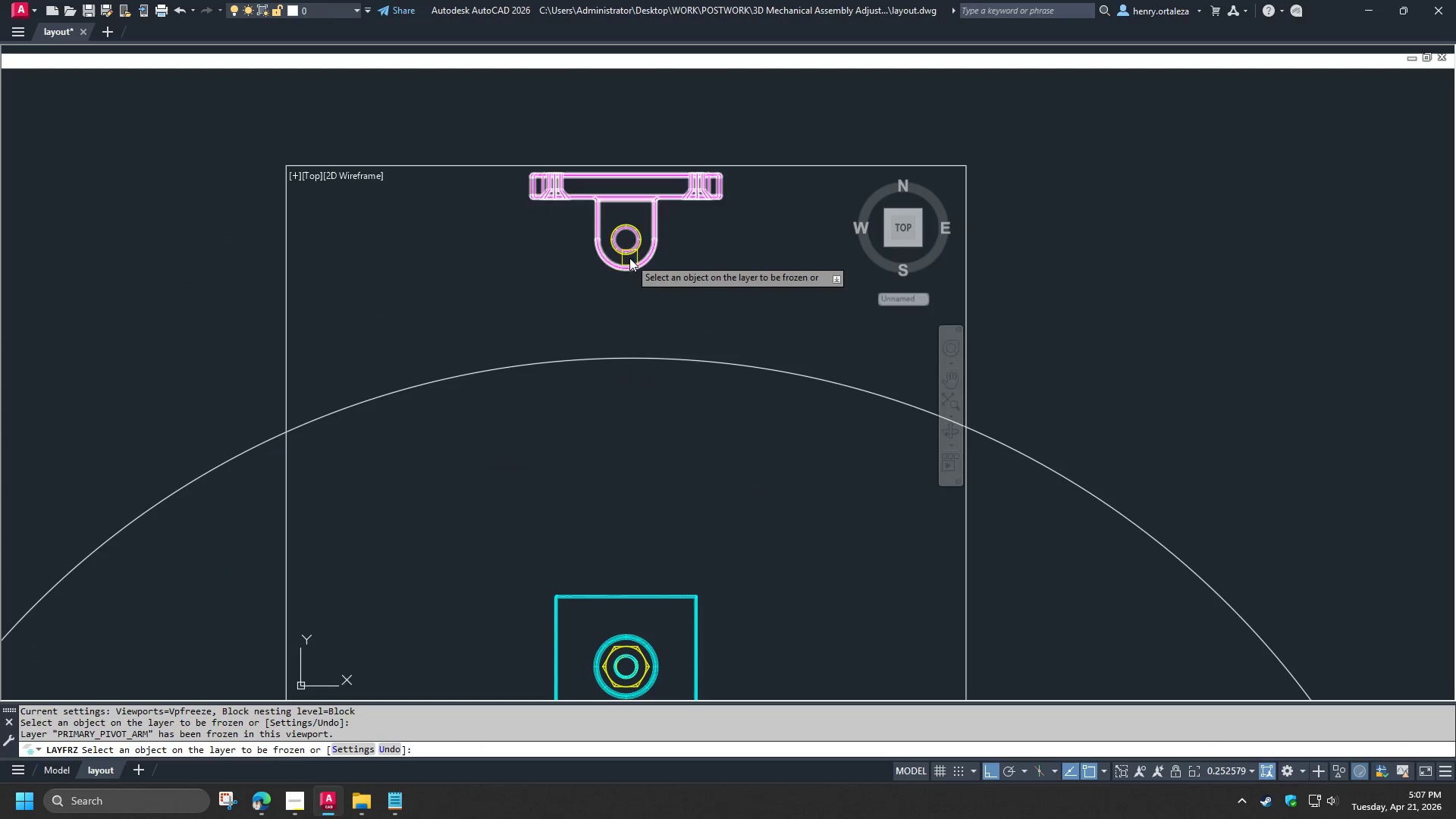 
left_click([629, 258])
 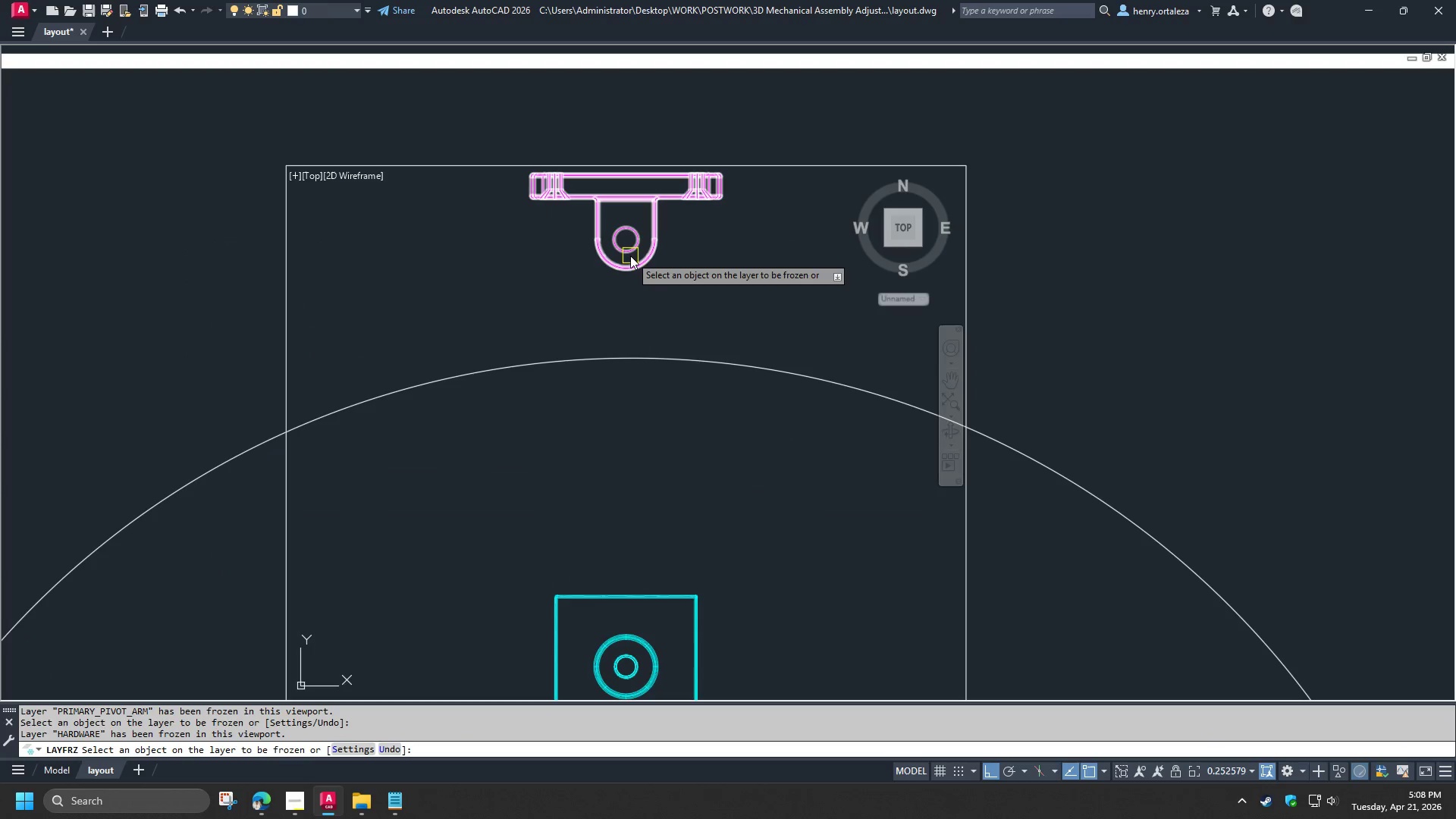 
left_click([630, 255])
 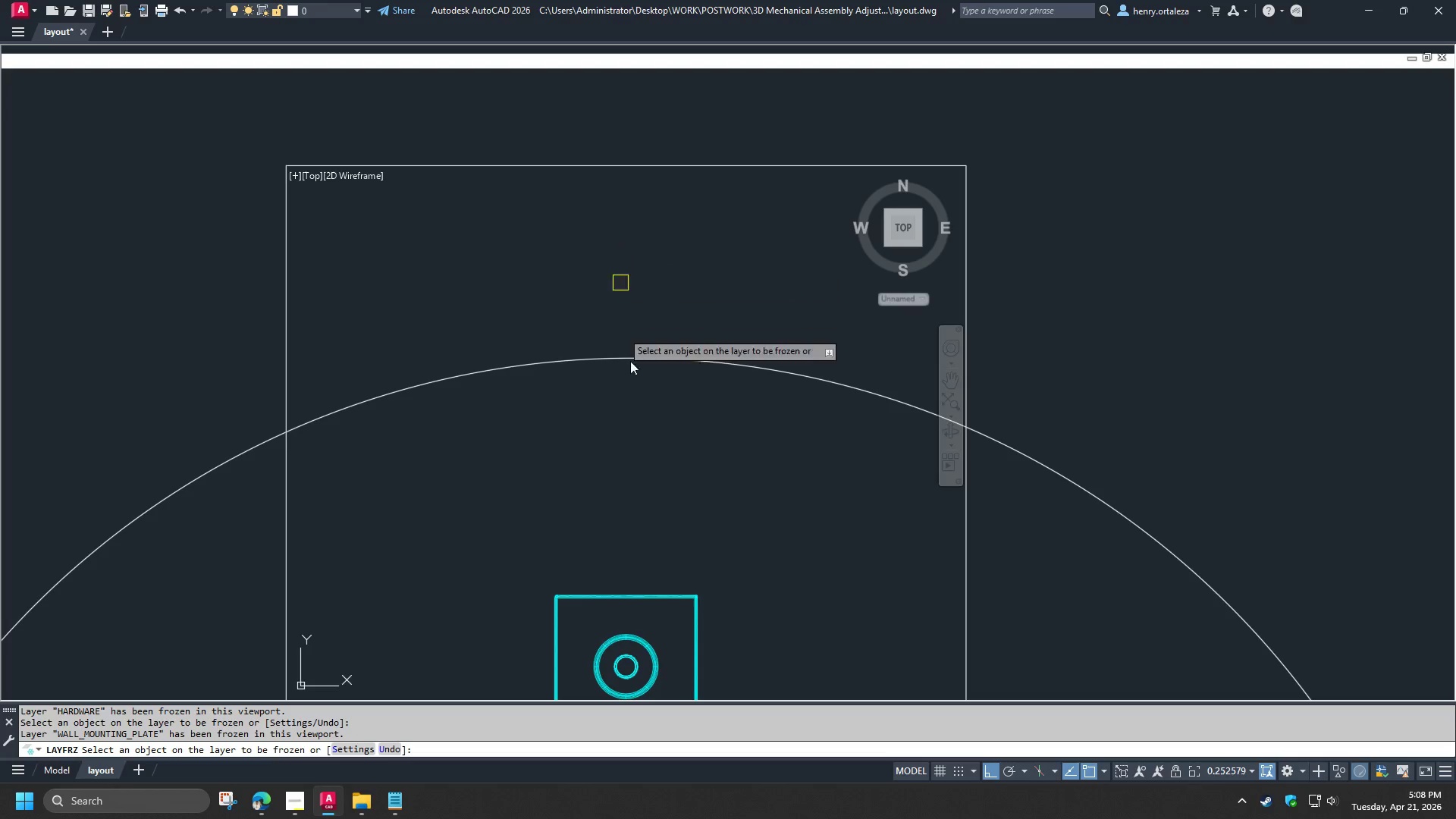 
key(Space)
 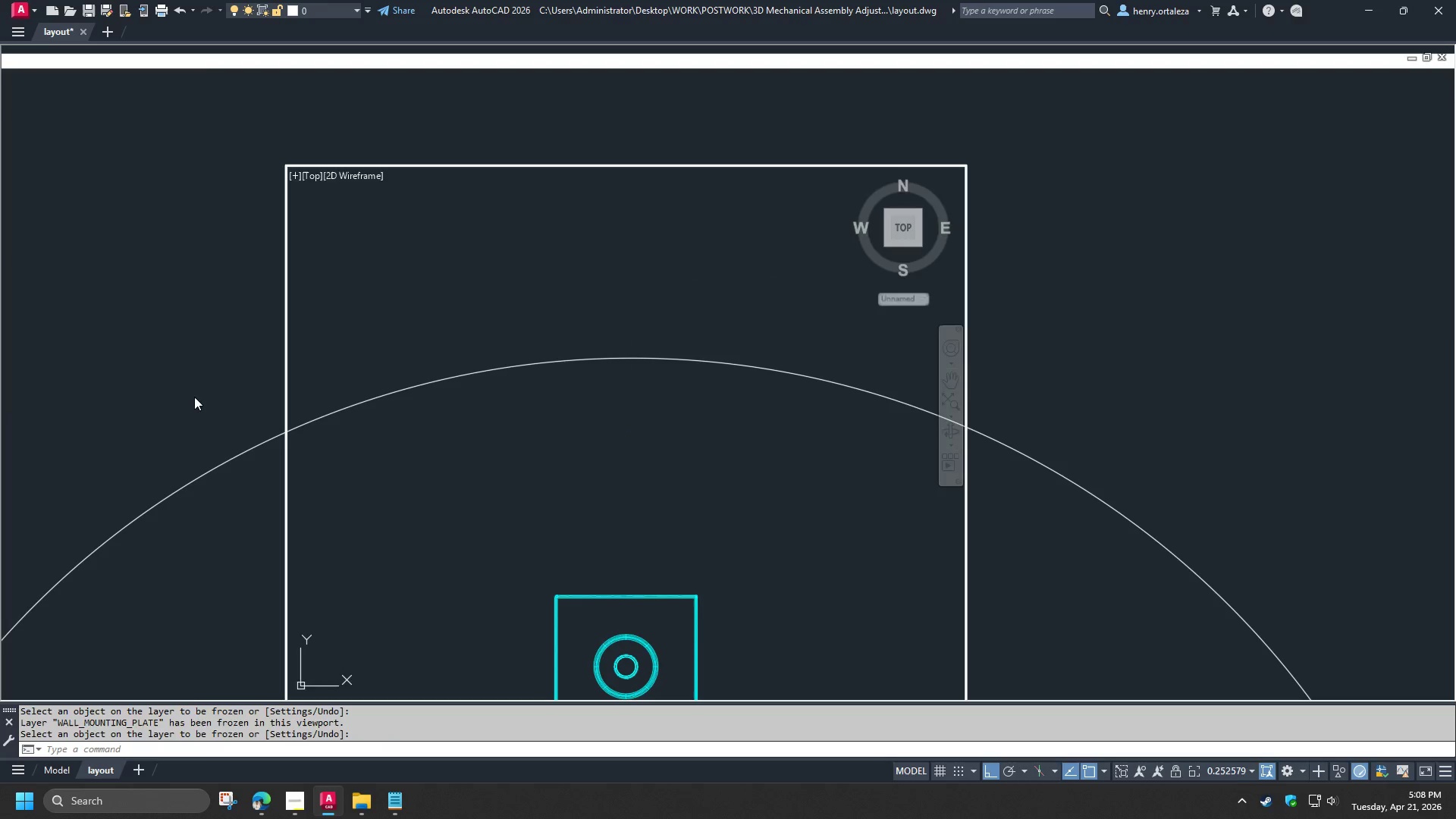 
double_click([192, 394])
 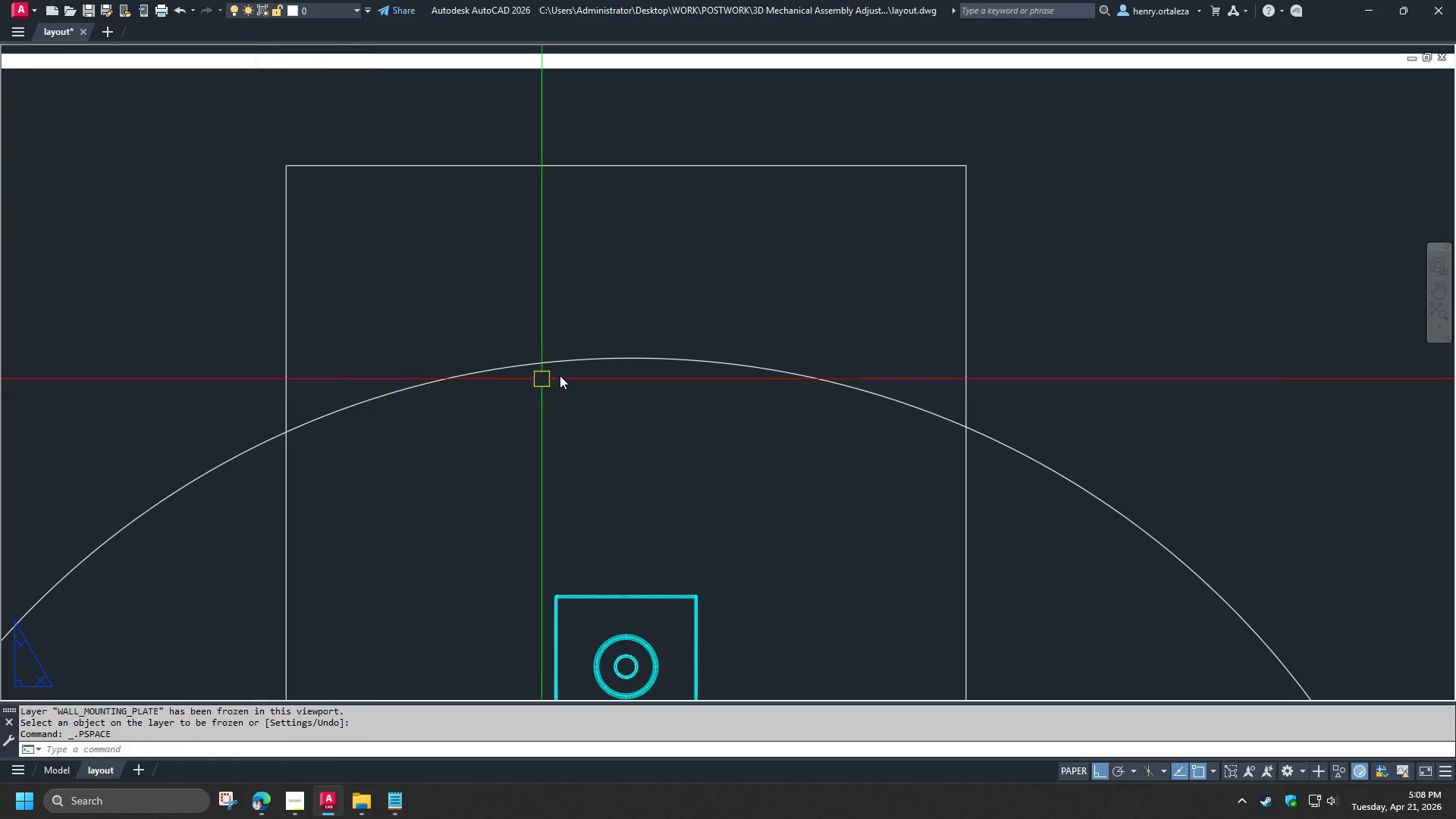 
left_click([548, 407])
 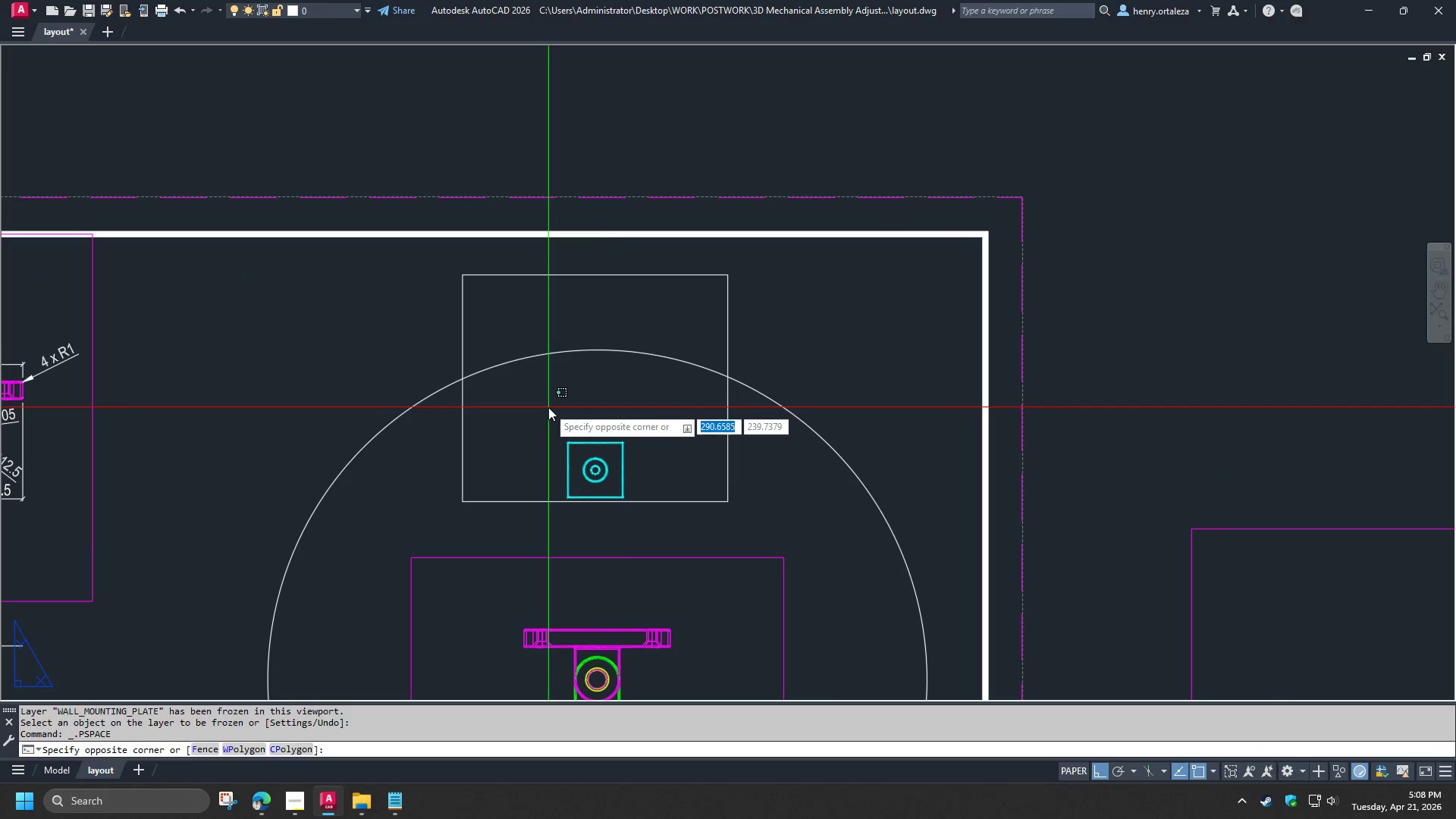 
scroll: coordinate [543, 407], scroll_direction: down, amount: 2.0
 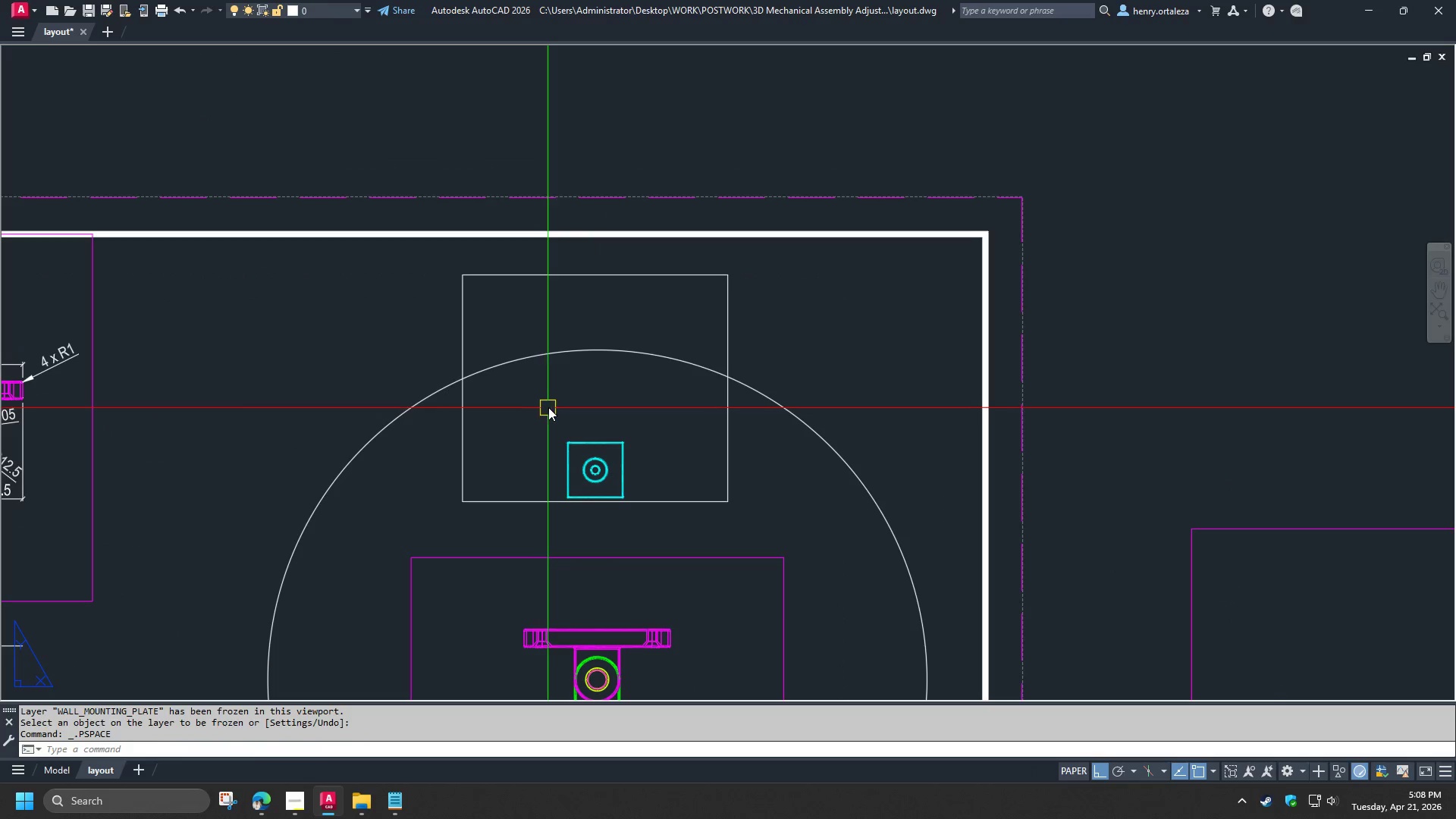 
double_click([548, 407])
 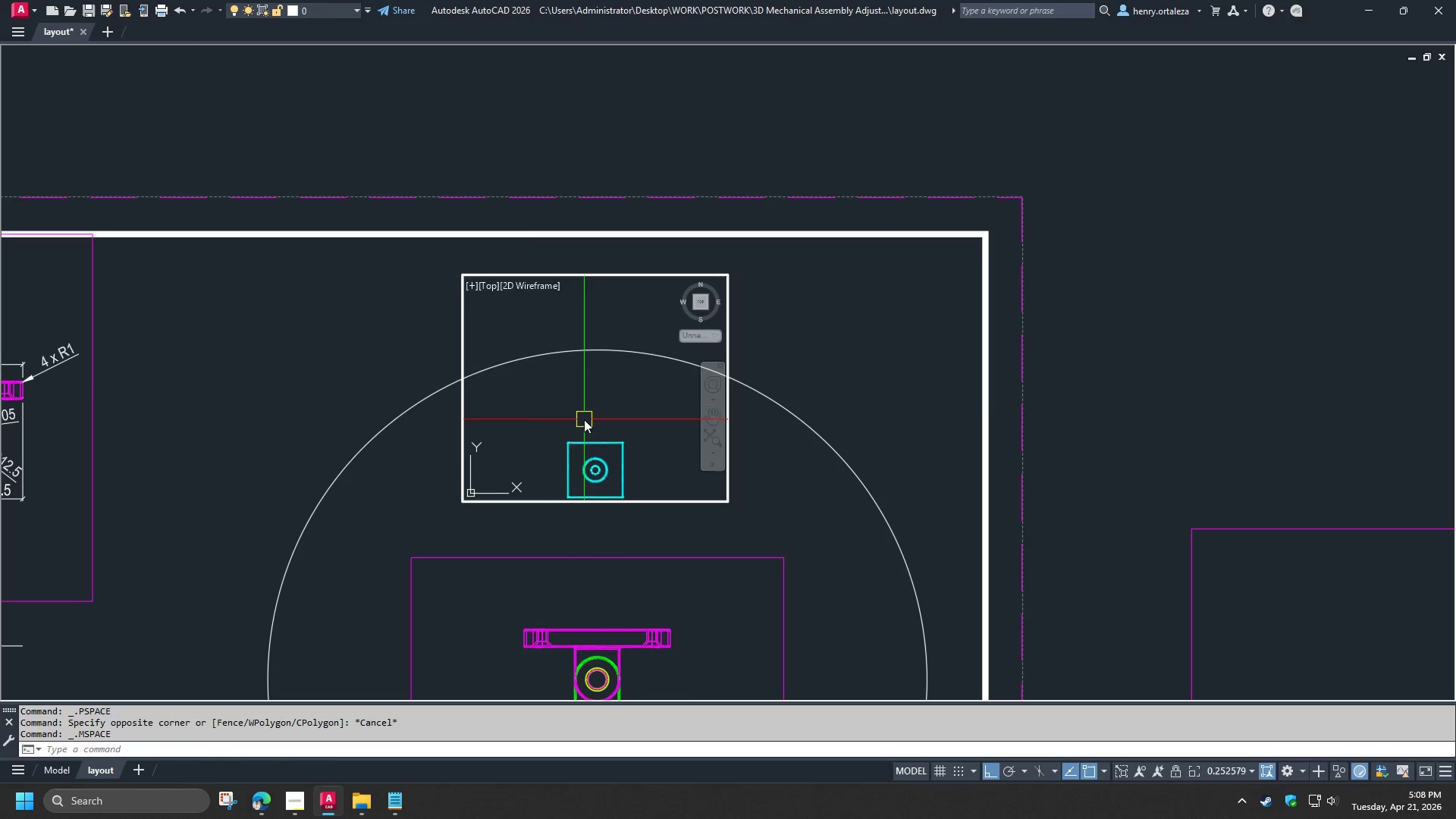 
key(Z)
 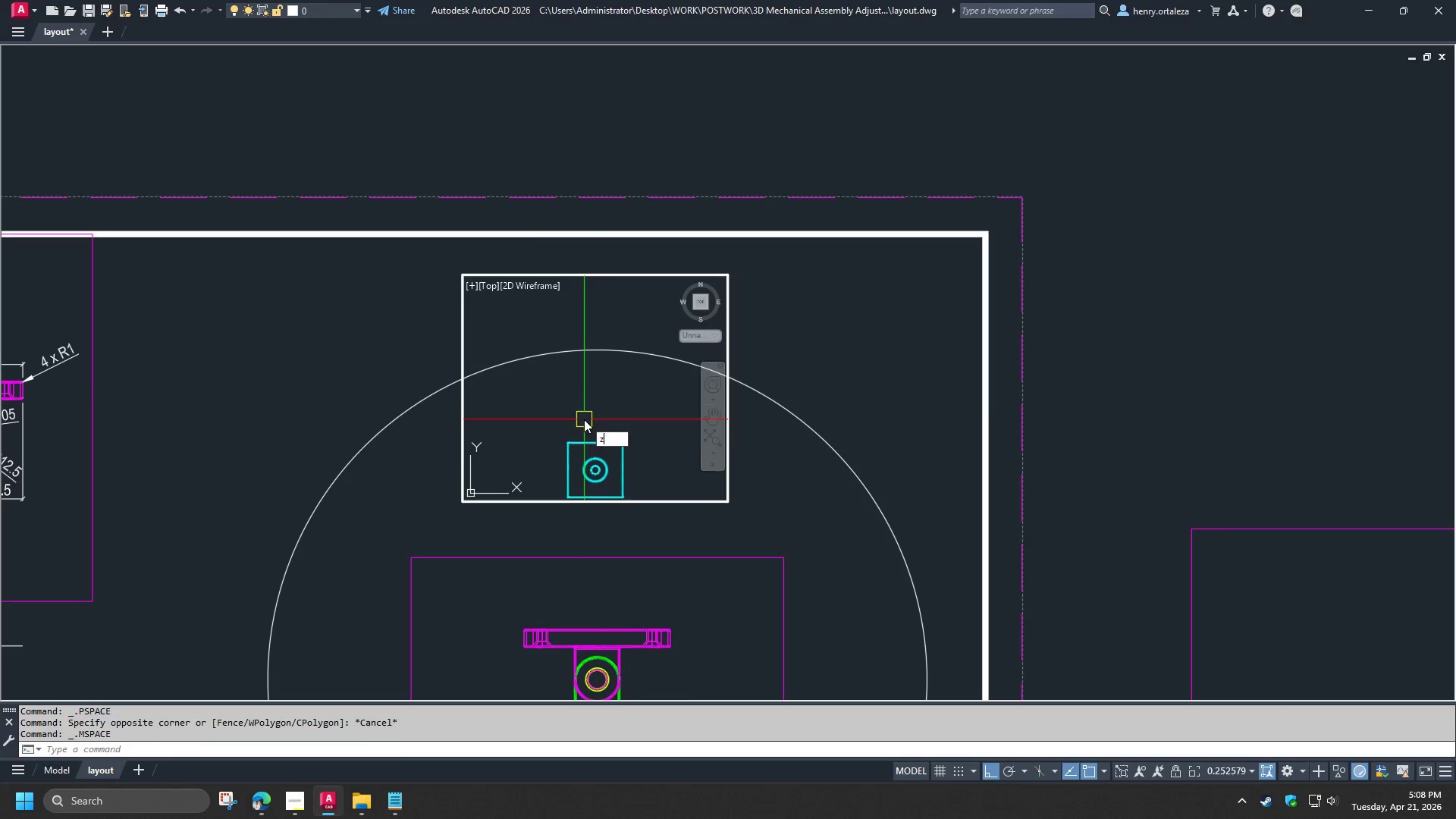 
key(Space)
 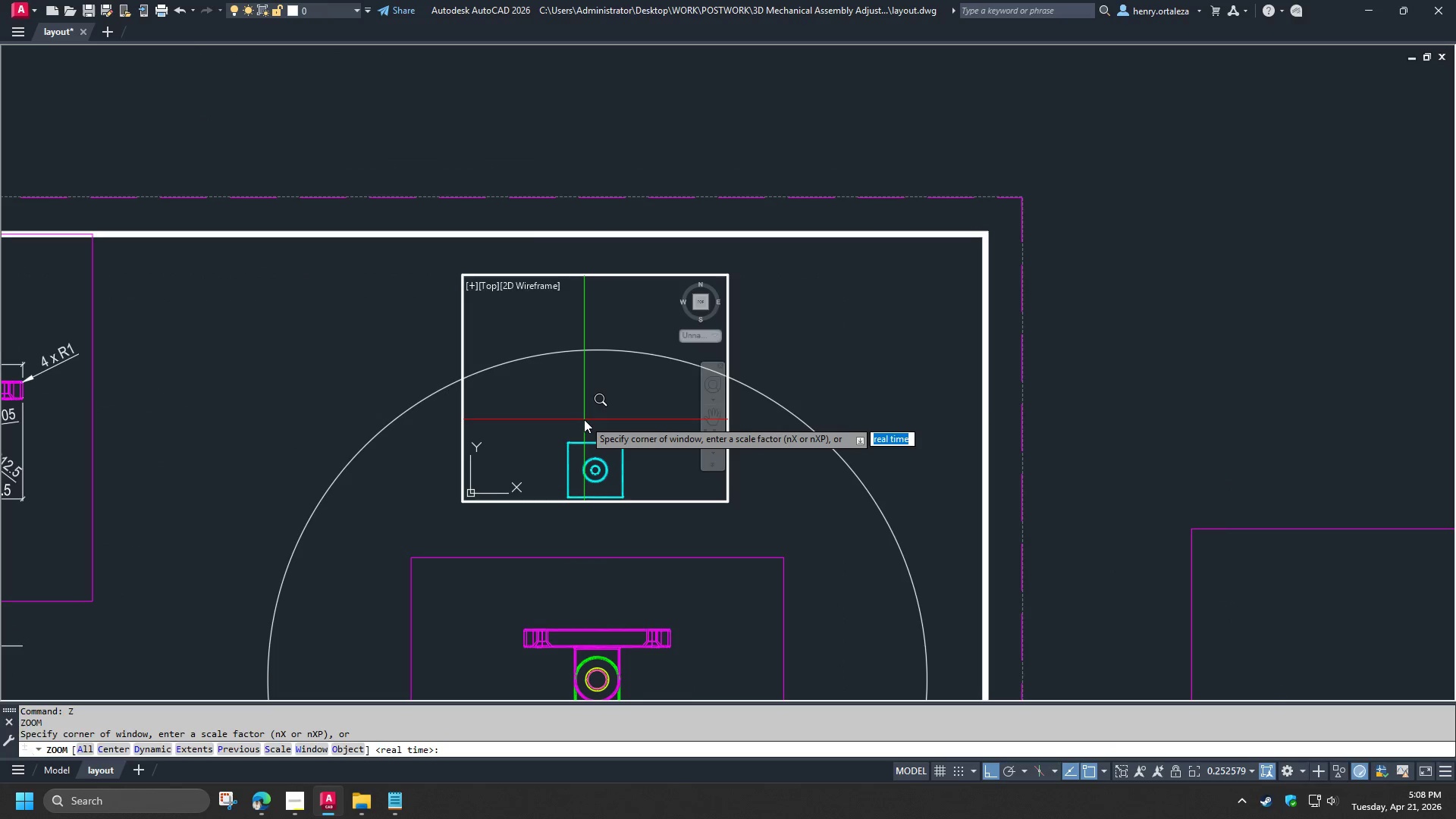 
key(O)
 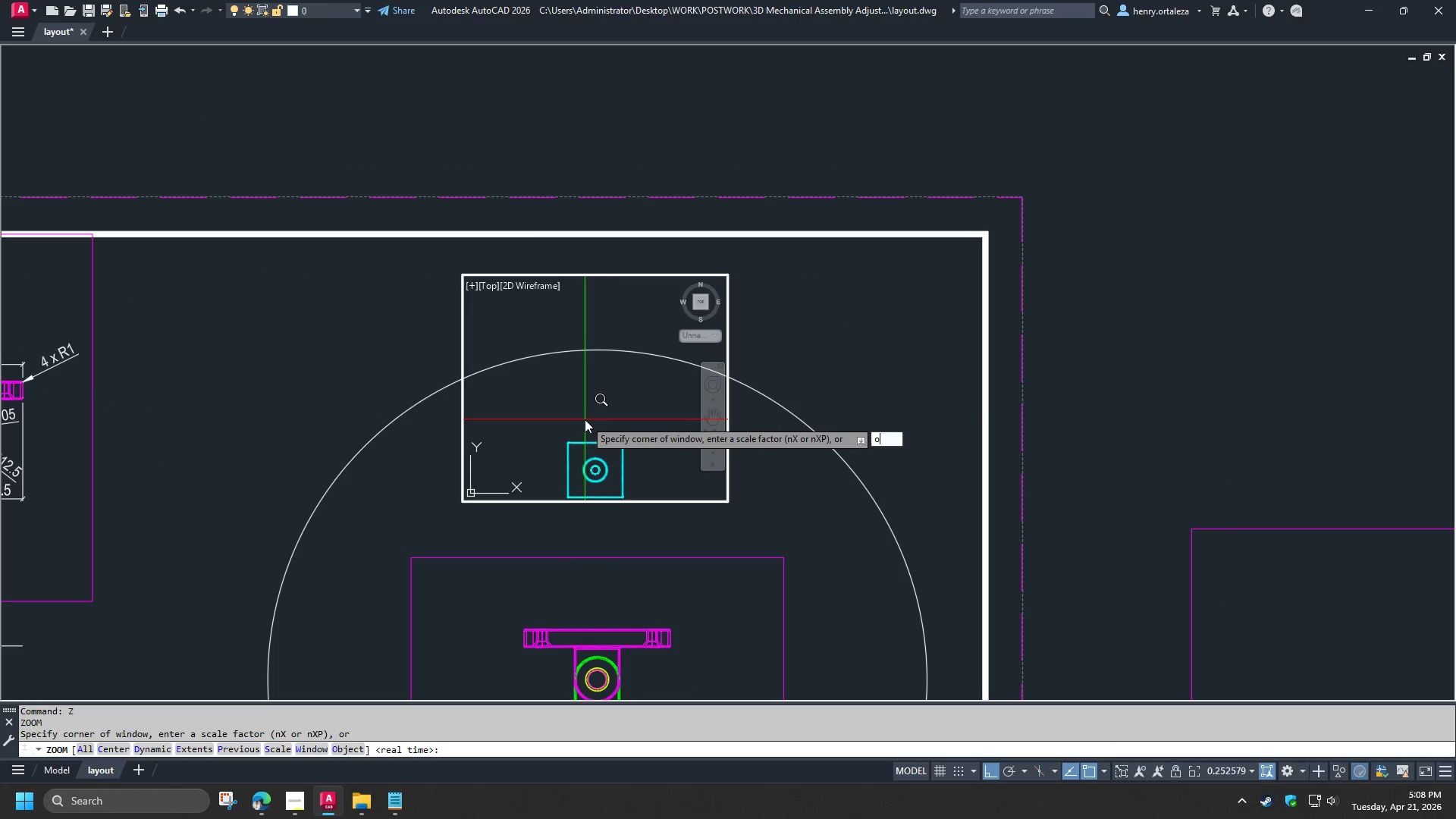 
key(Space)
 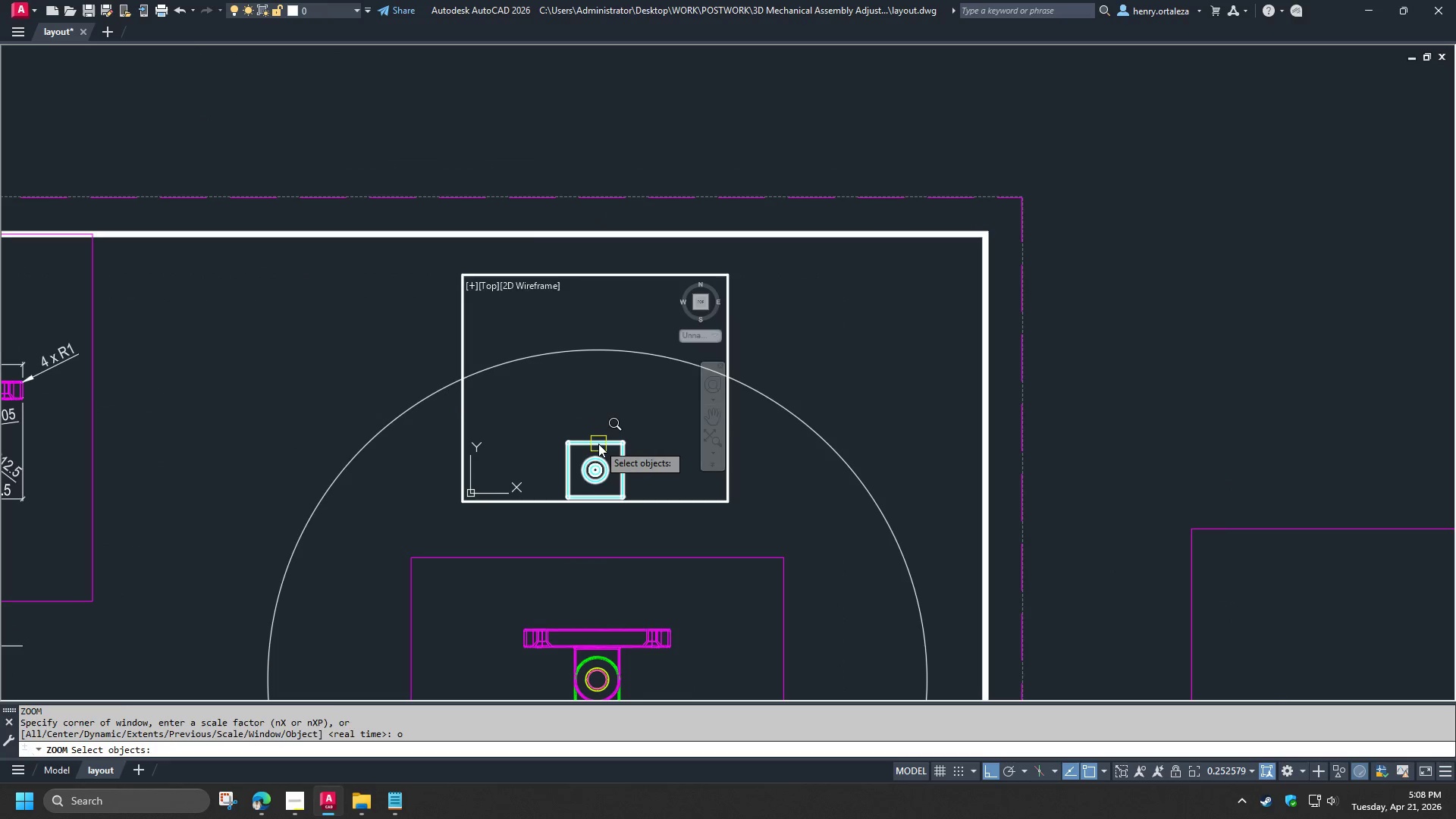 
left_click([598, 444])
 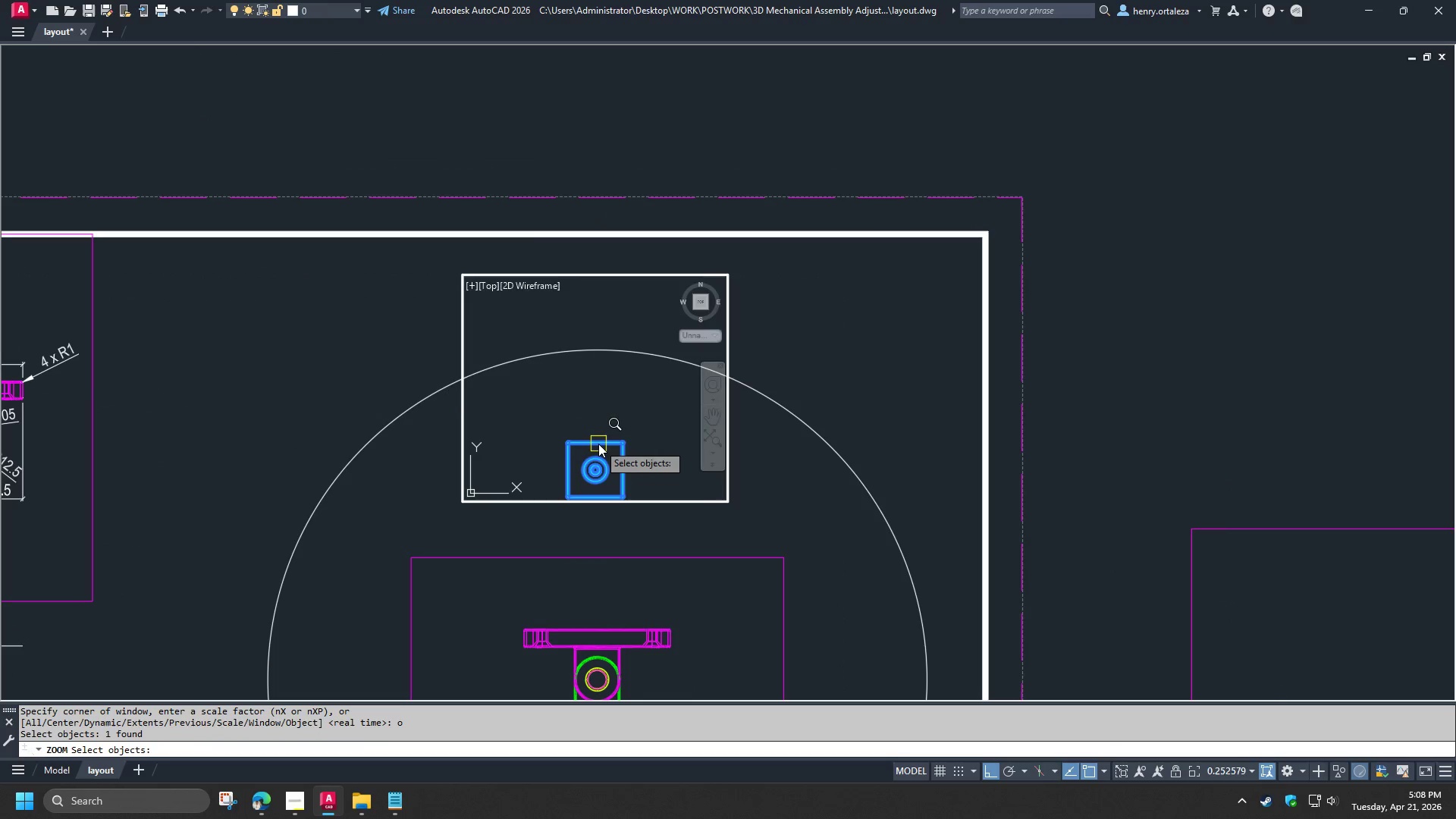 
key(Space)
 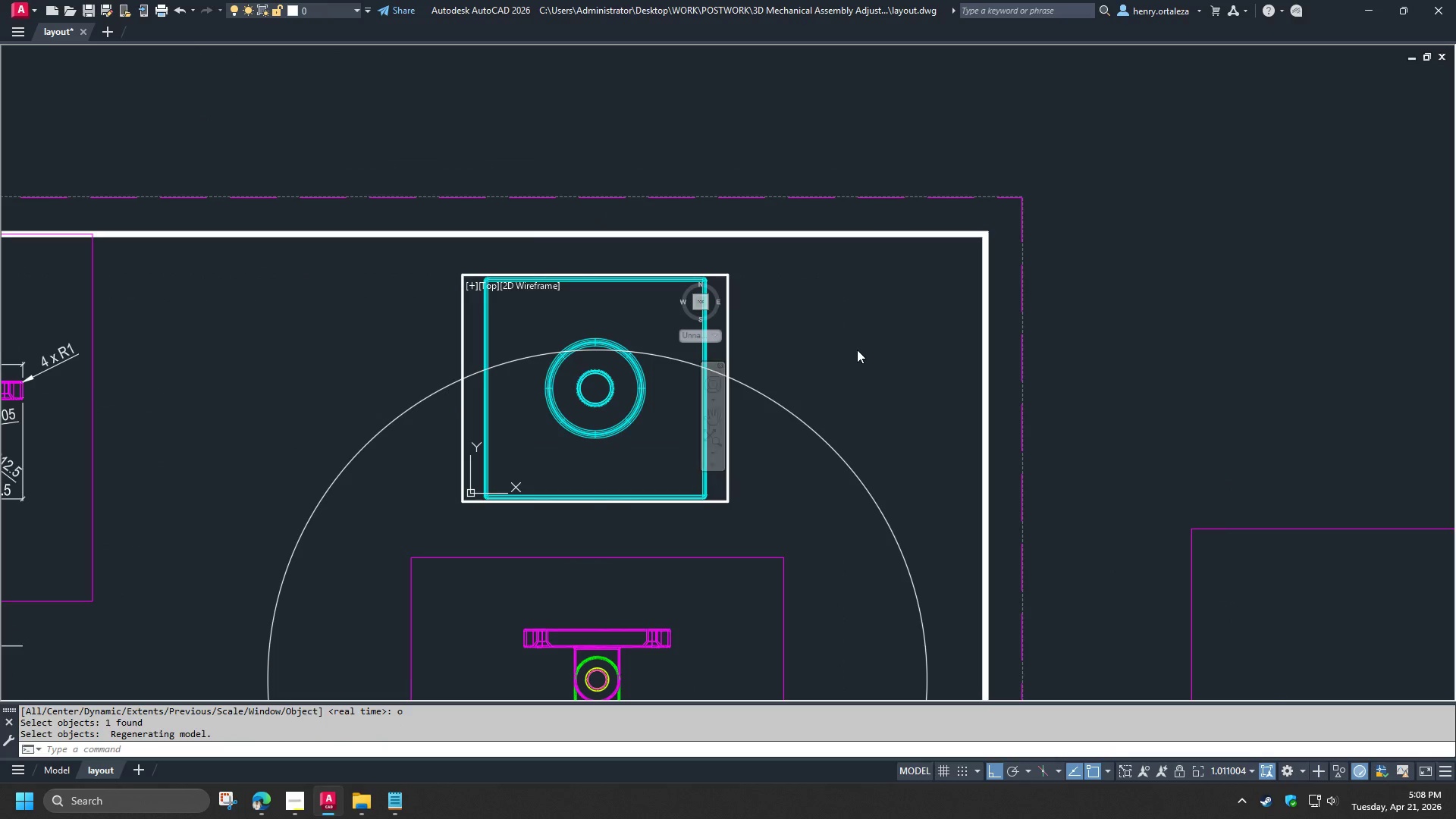 
double_click([857, 350])
 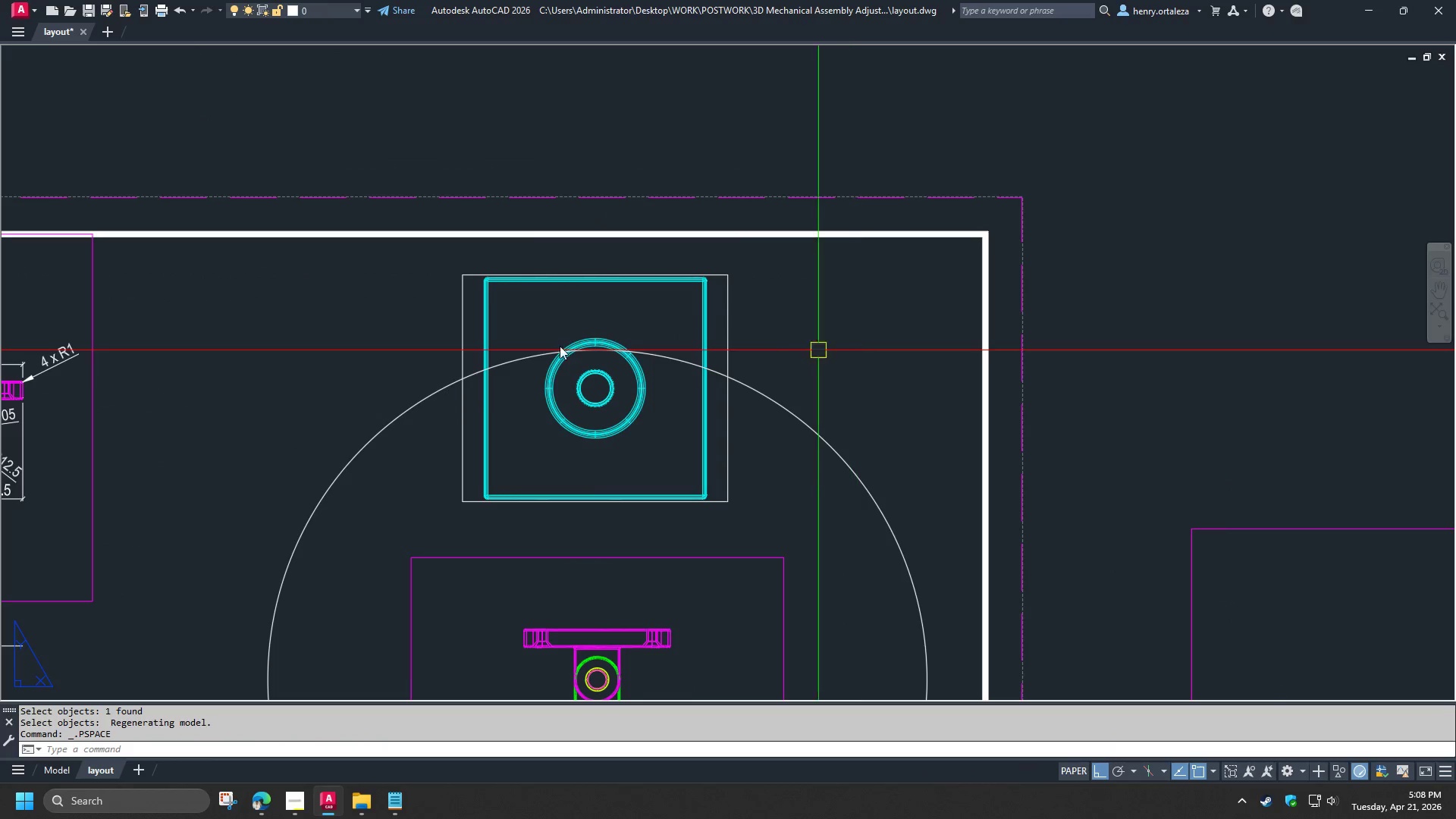 
type(ma )
 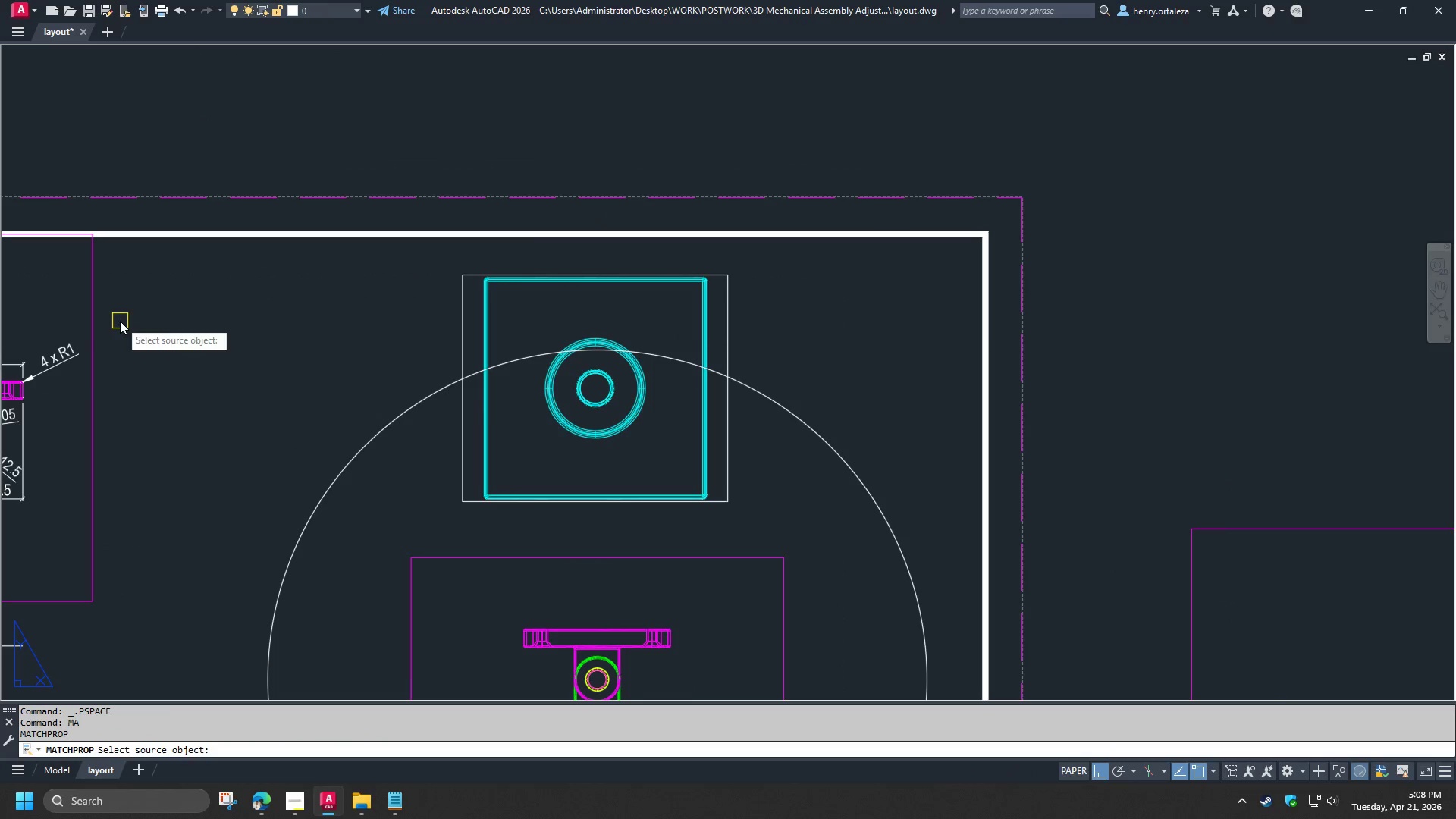 
scroll: coordinate [300, 322], scroll_direction: down, amount: 1.0
 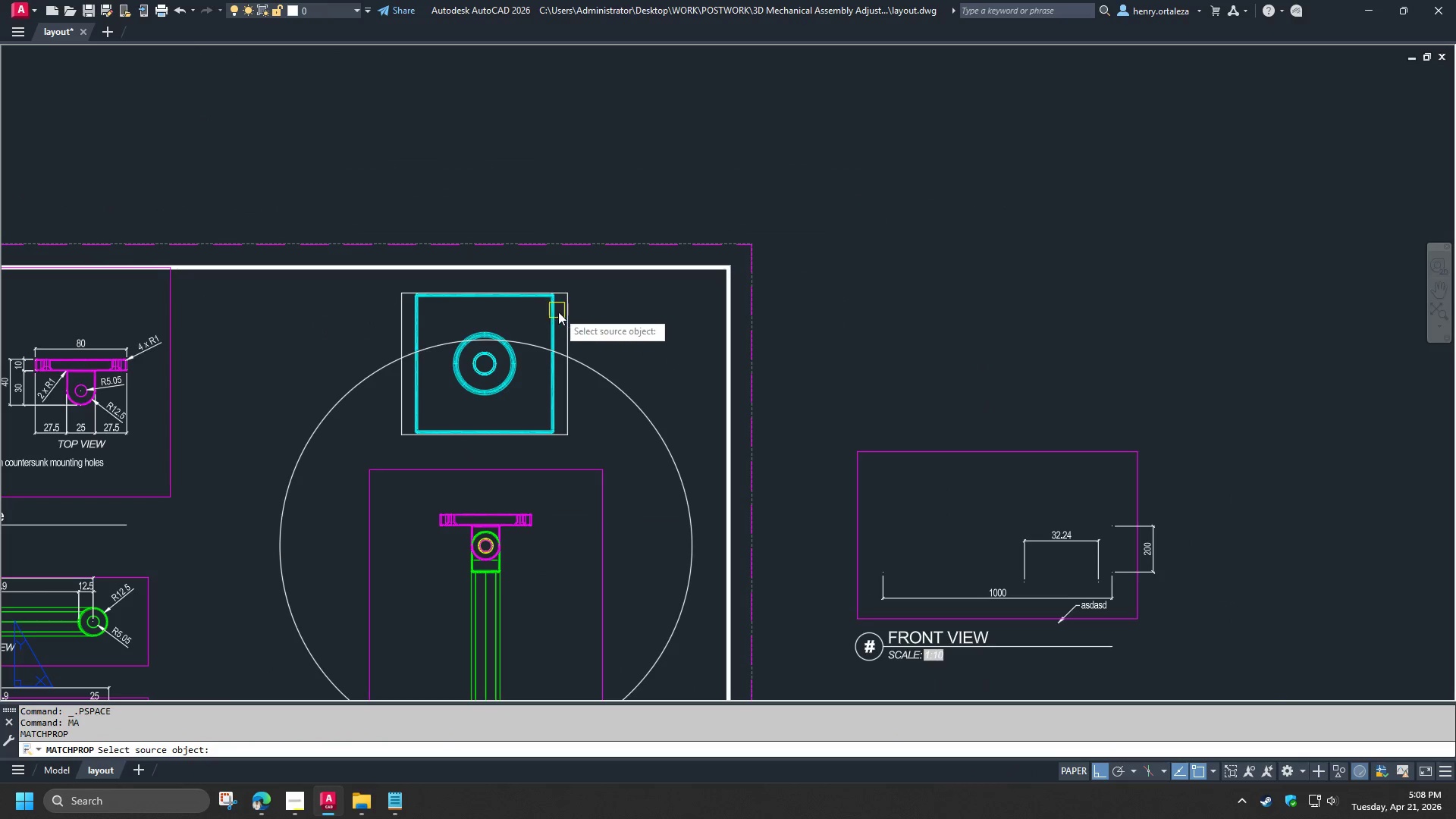 
key(Escape)
 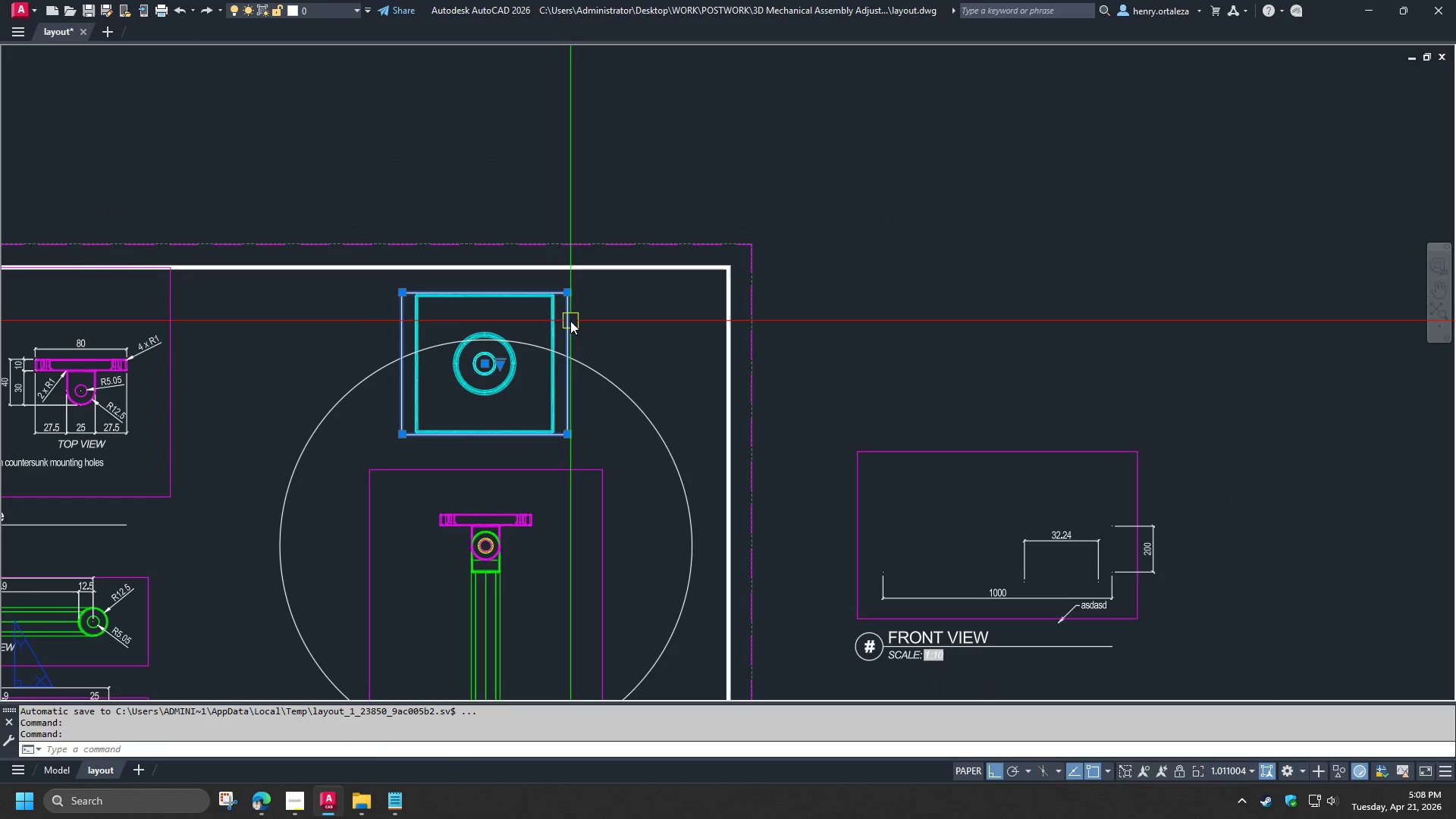 
key(Control+ControlLeft)
 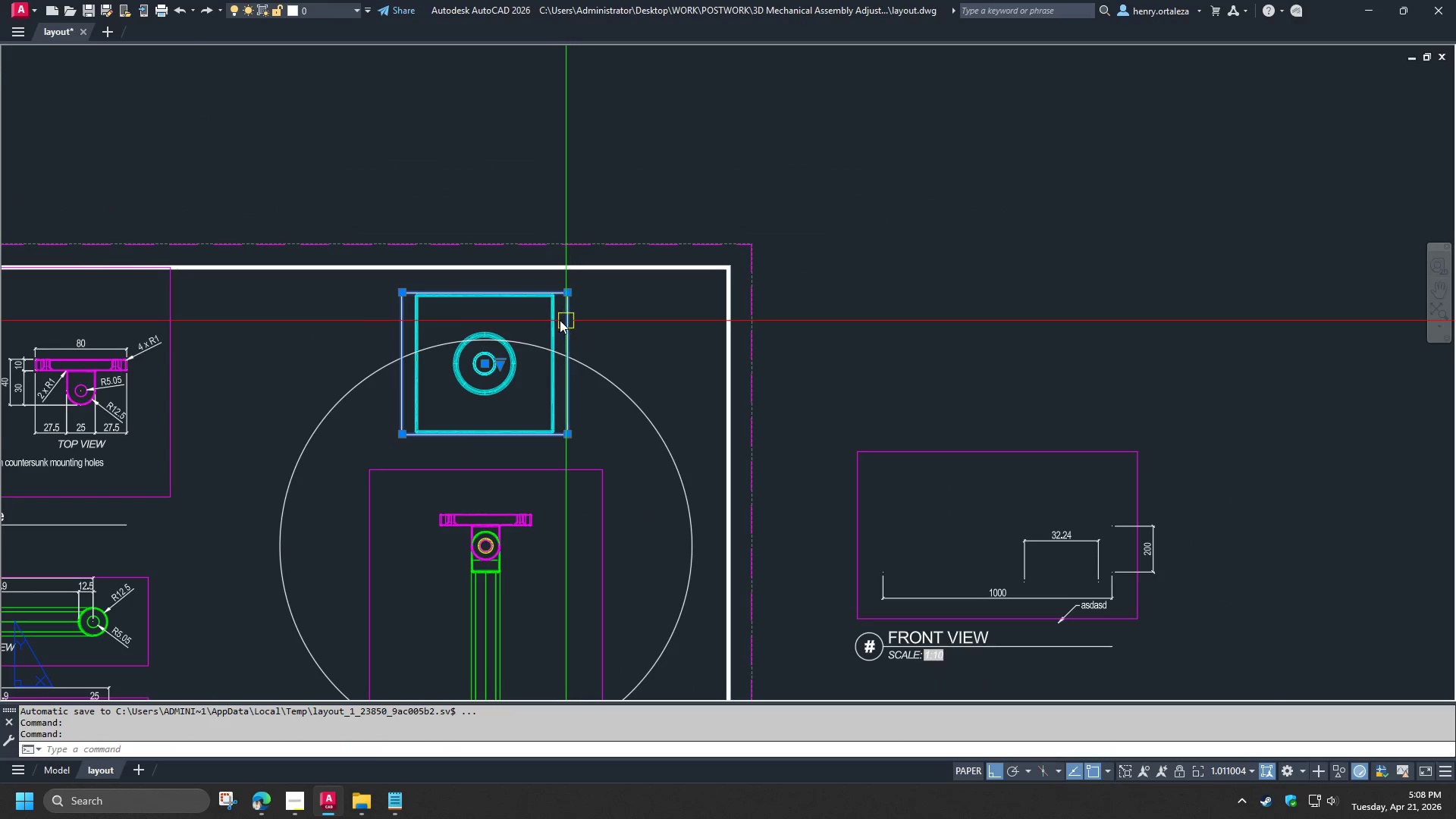 
key(Control+1)
 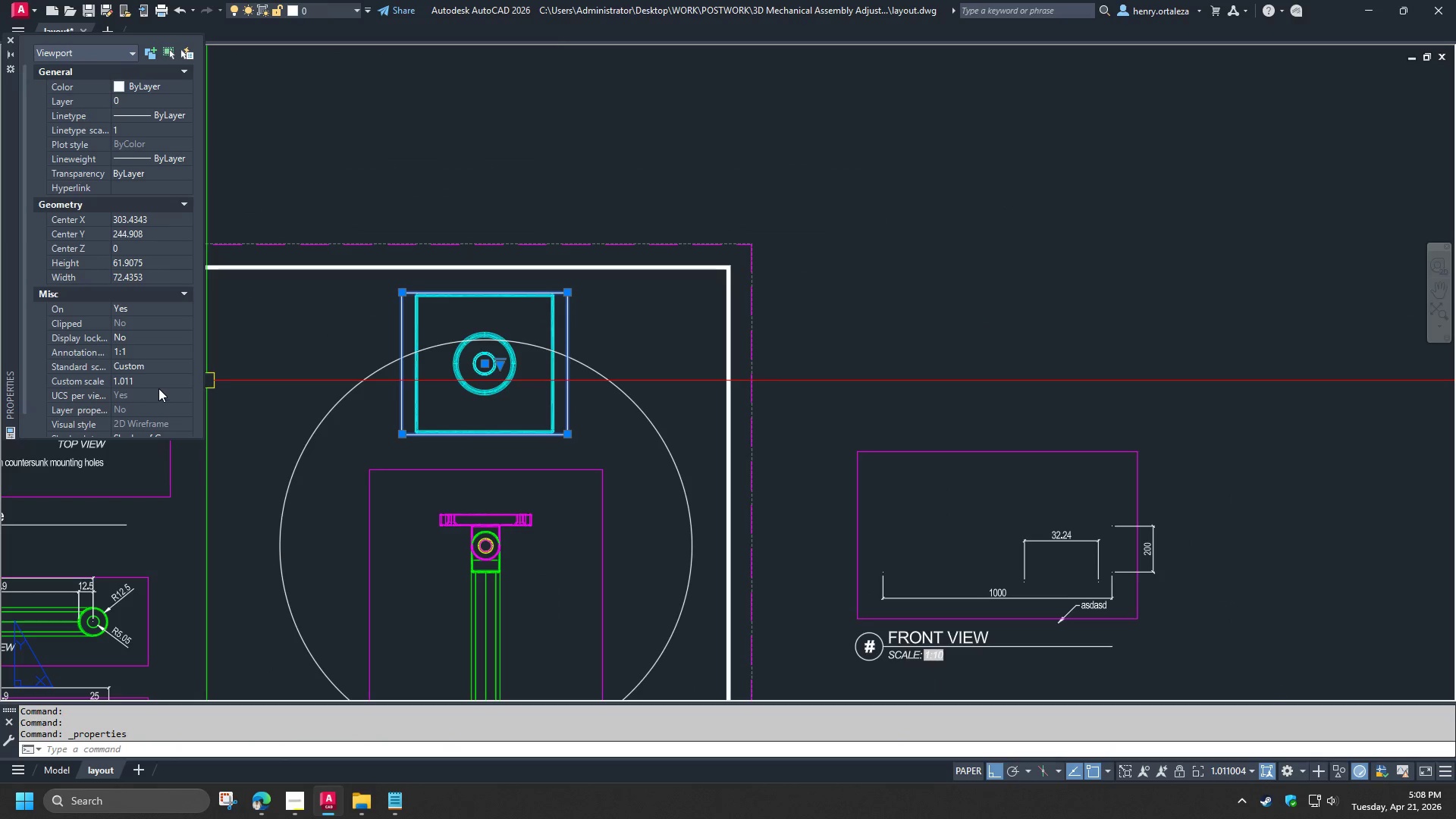 
left_click([154, 382])
 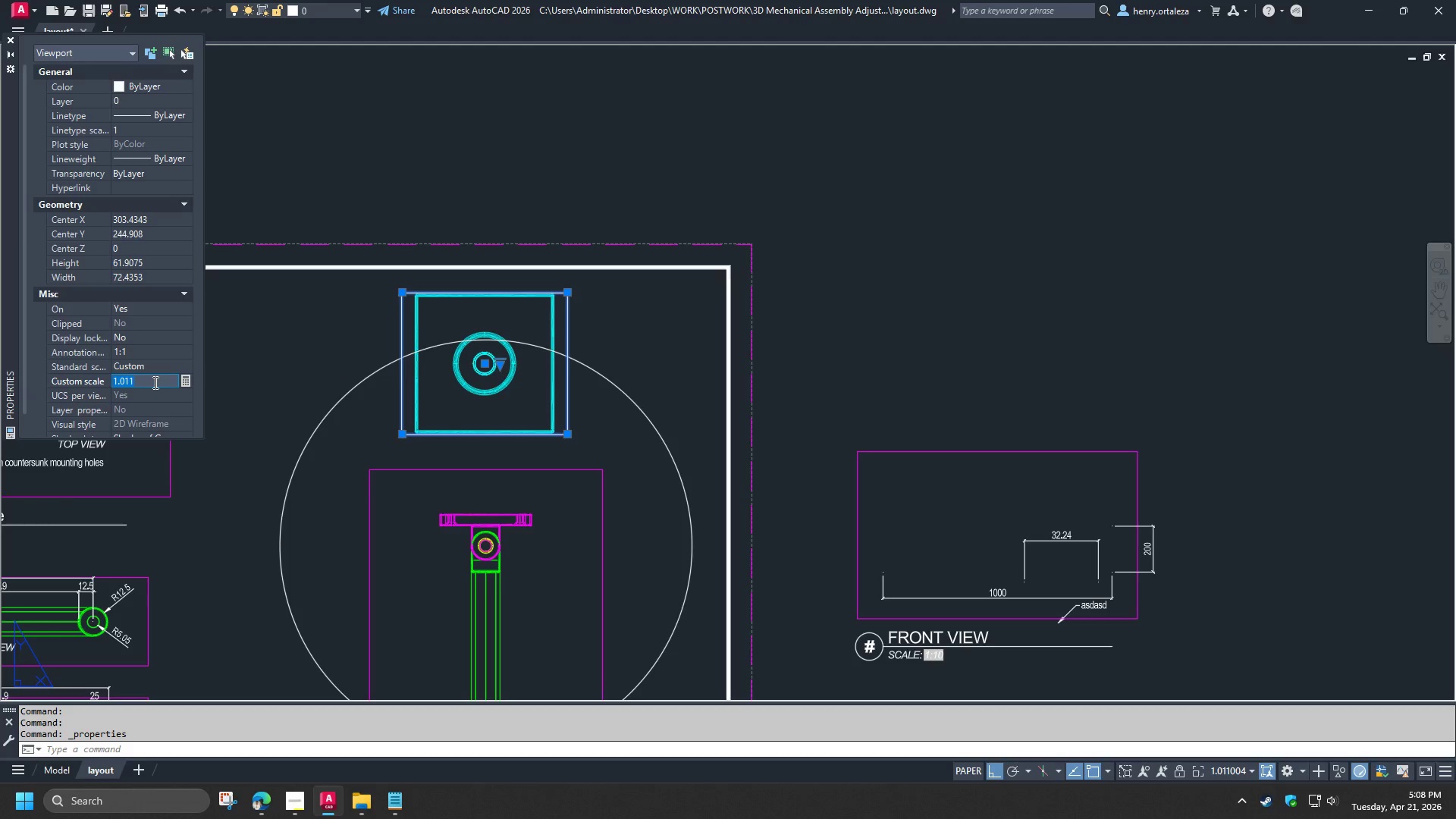 
key(NumpadDecimal)
 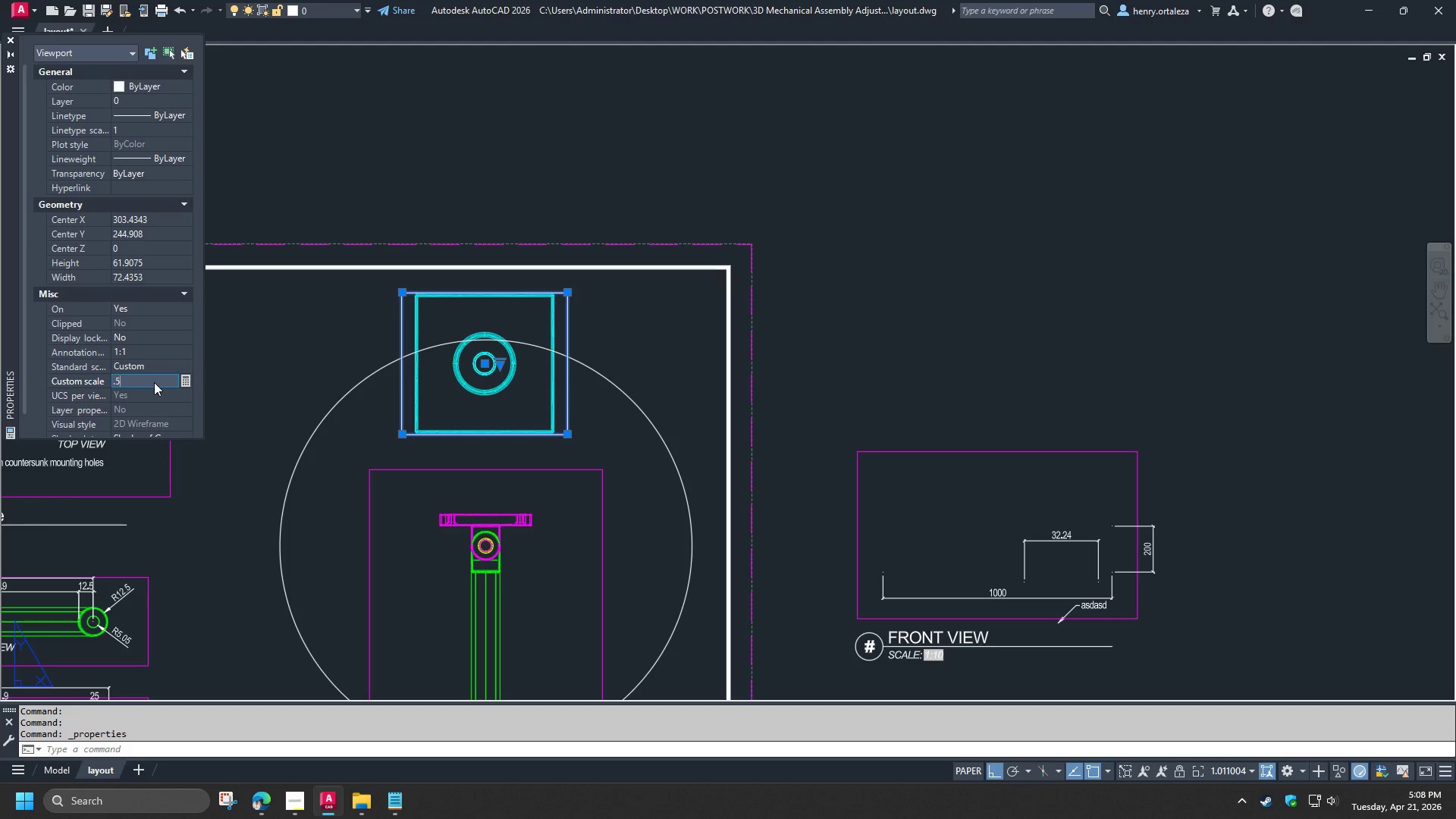 
key(Numpad5)
 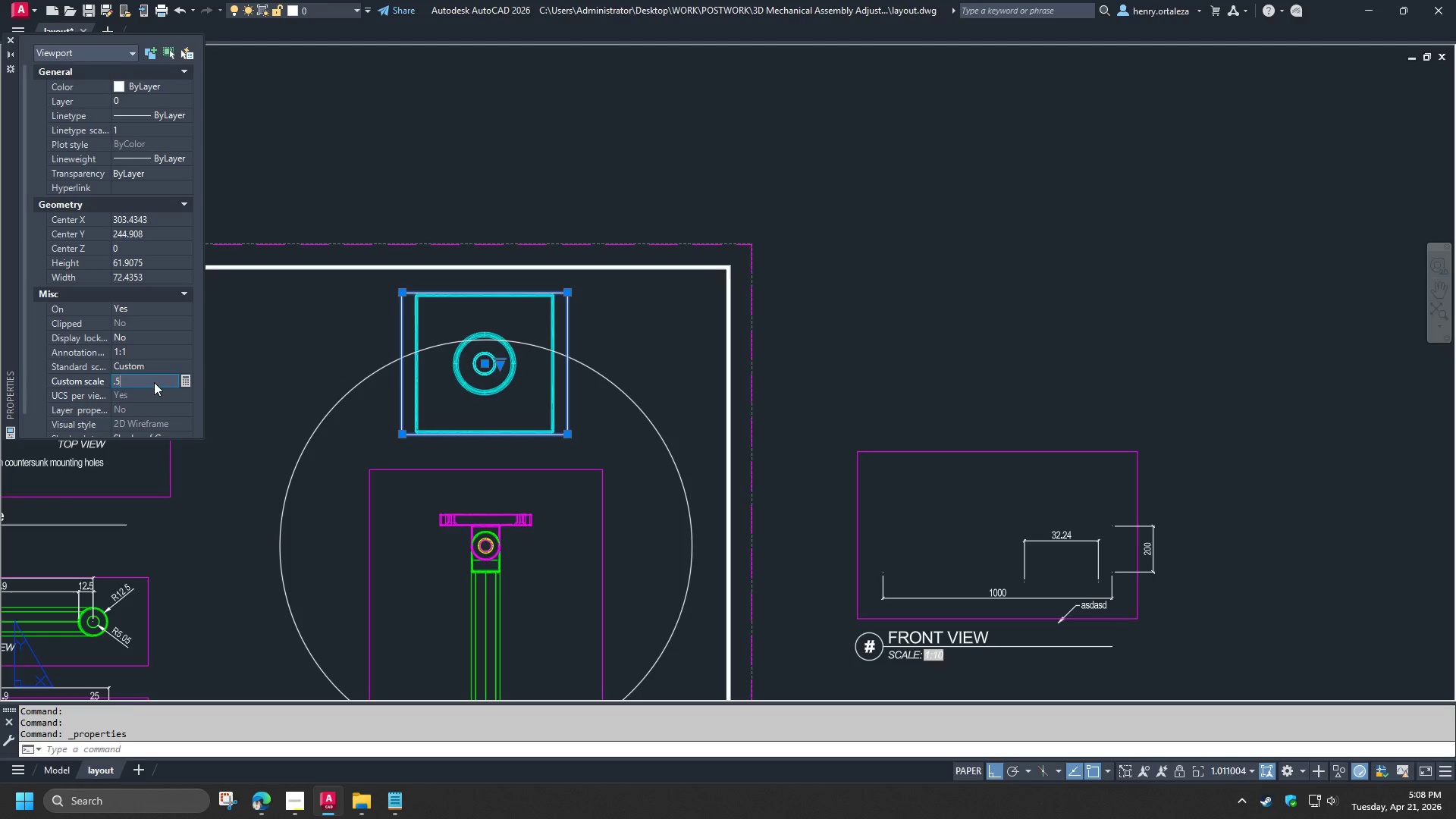 
key(NumpadEnter)
 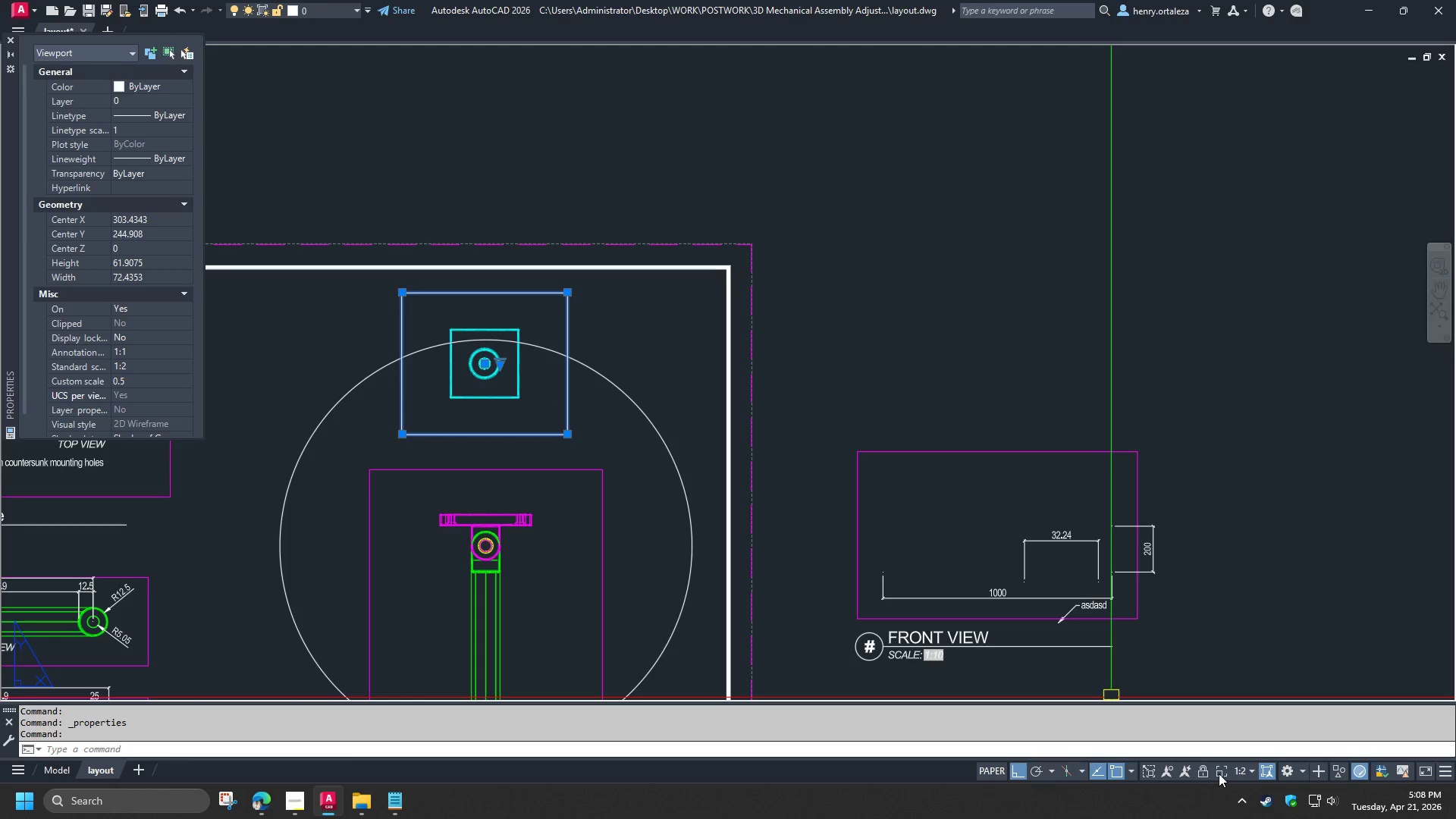 
left_click([1206, 774])
 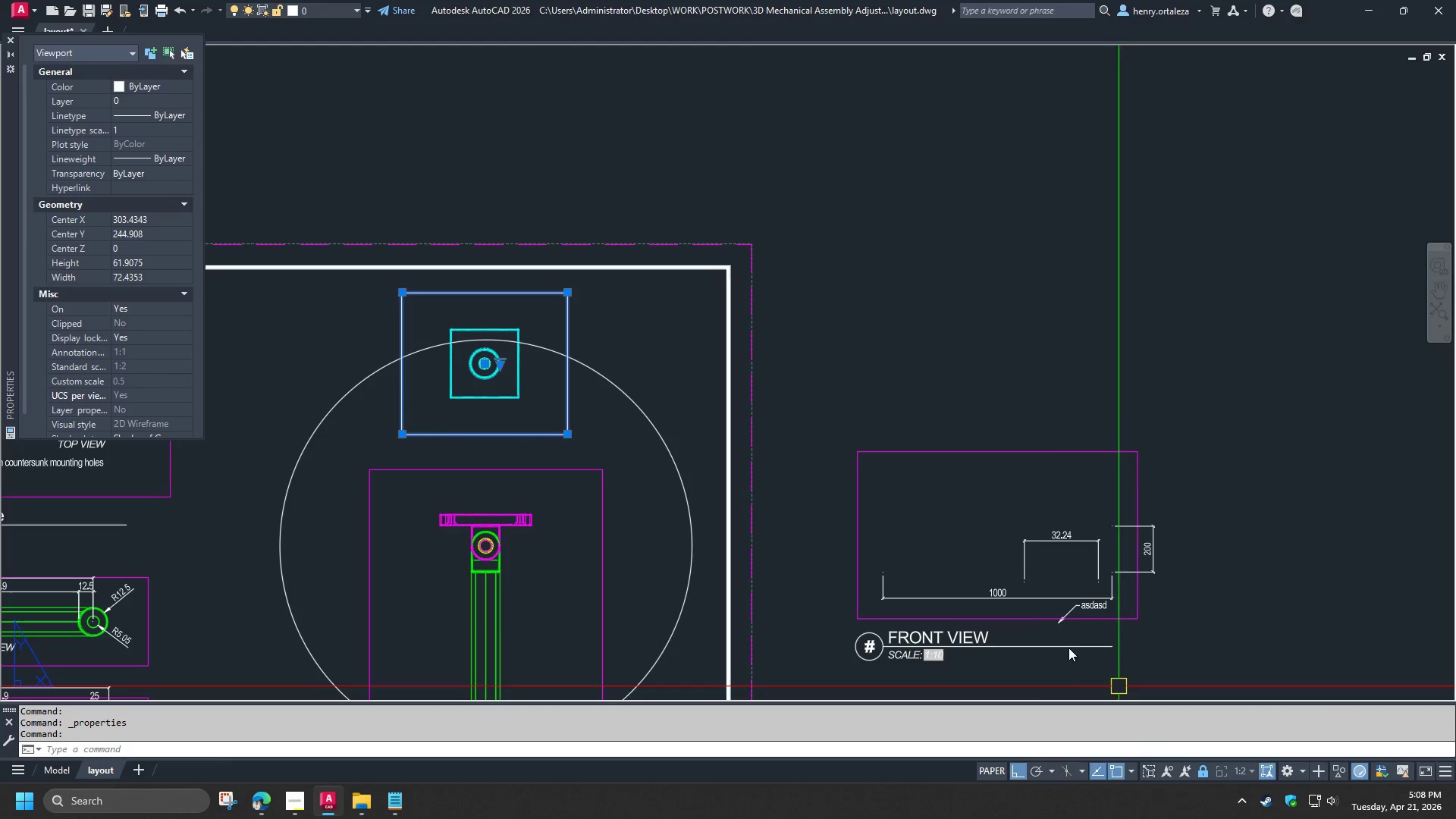 
key(Control+ControlLeft)
 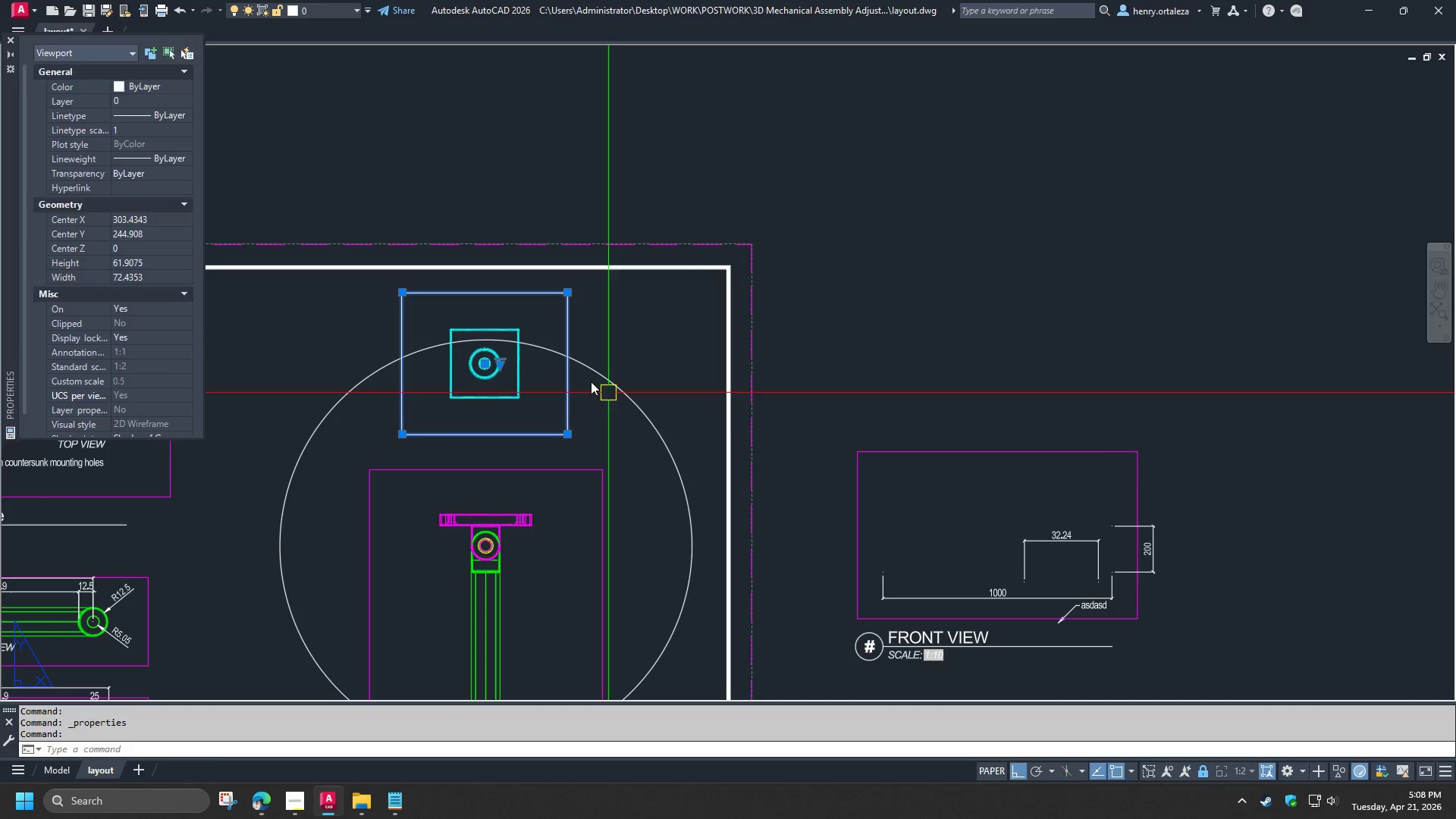 
key(Control+1)
 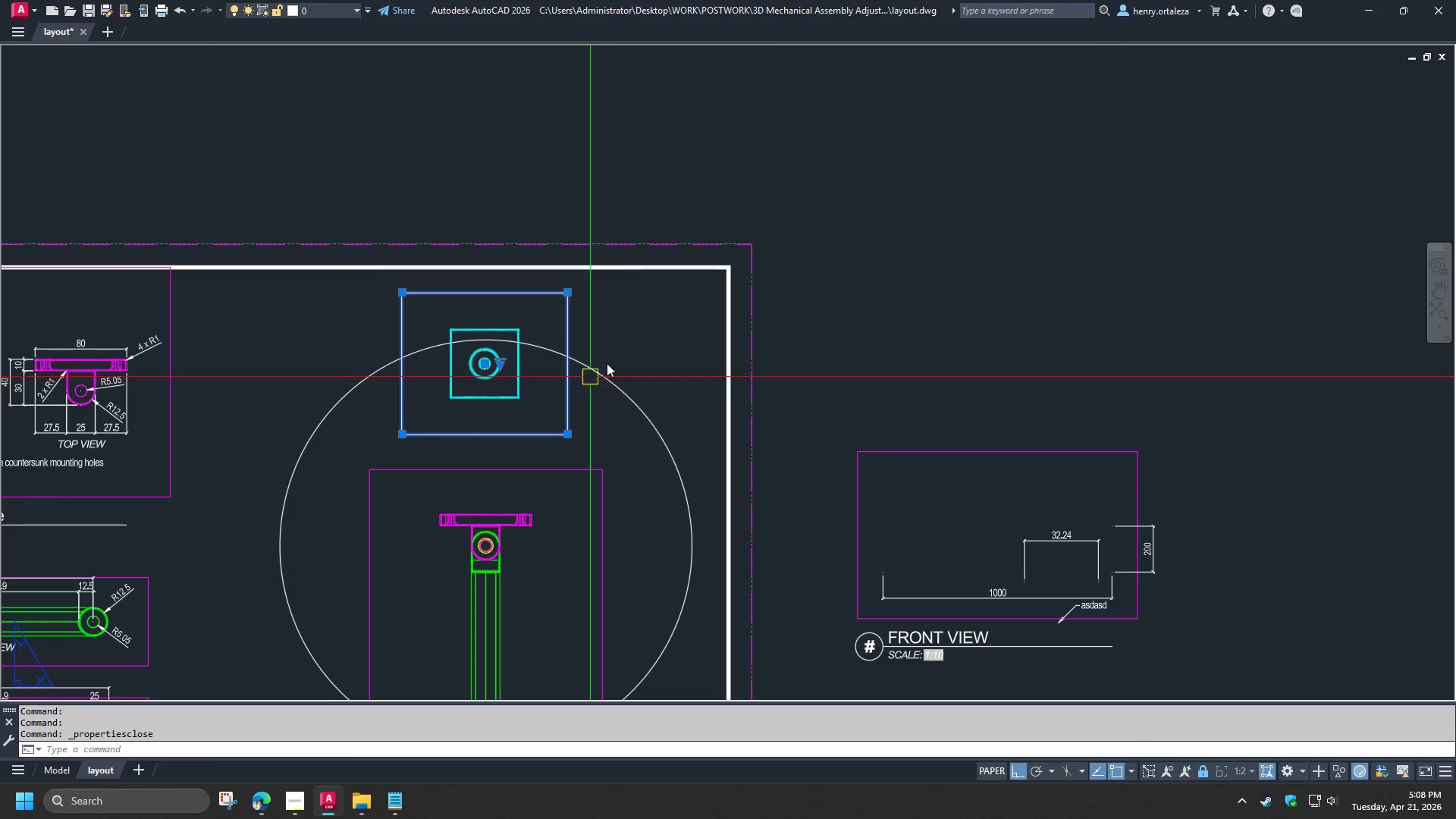 
key(Escape)
type(ma )
 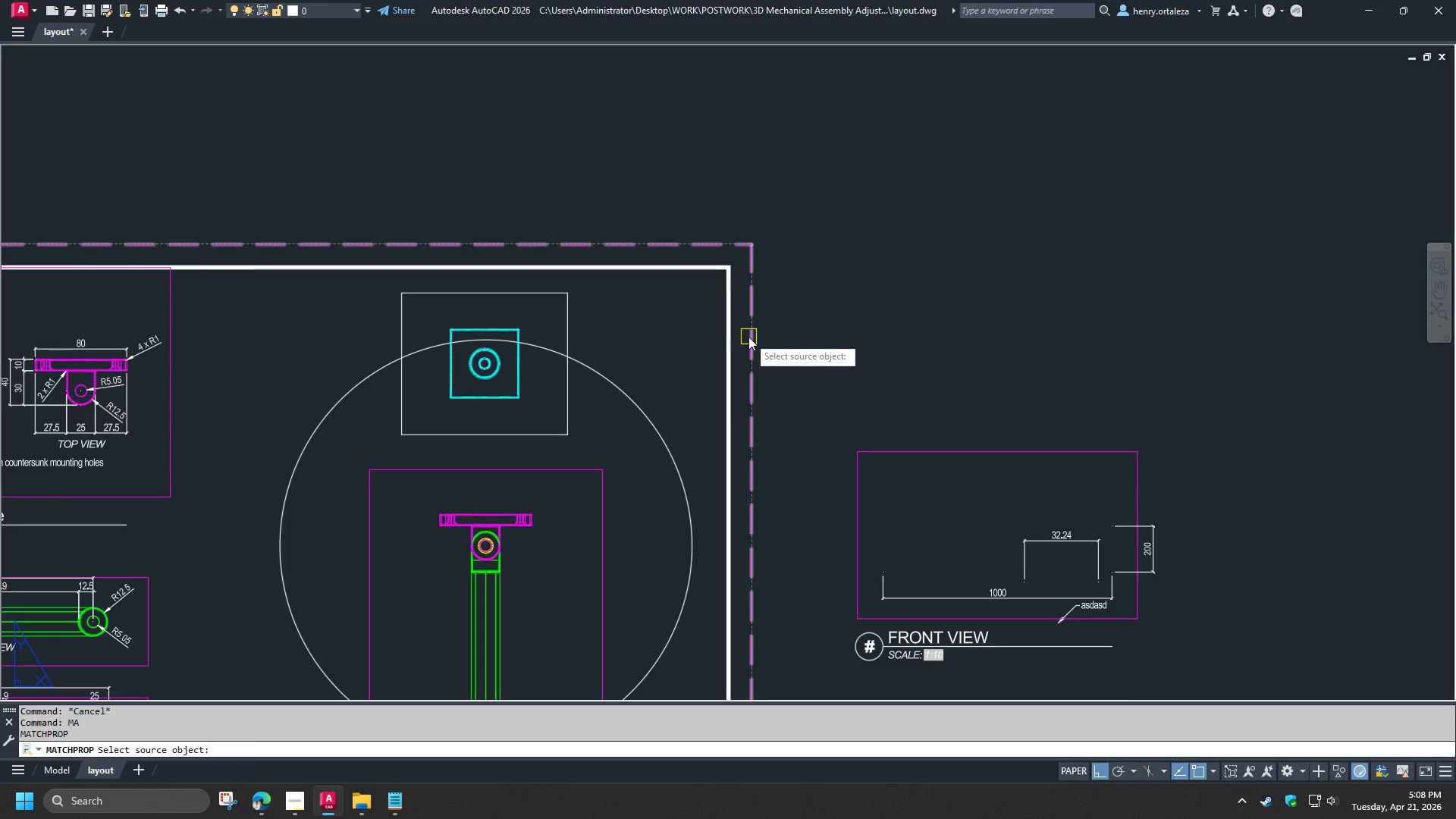 
left_click([748, 337])
 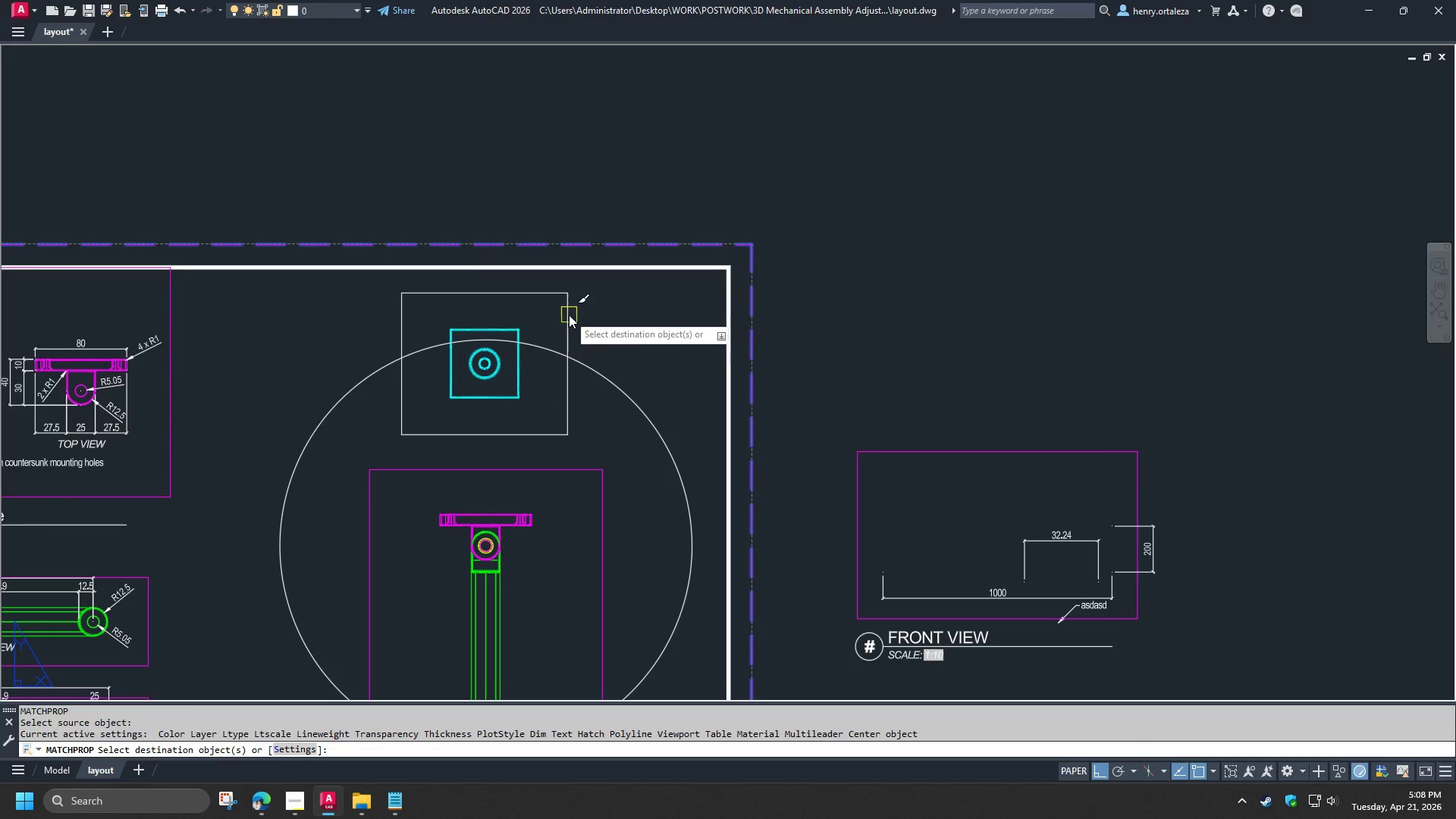 
left_click([570, 315])
 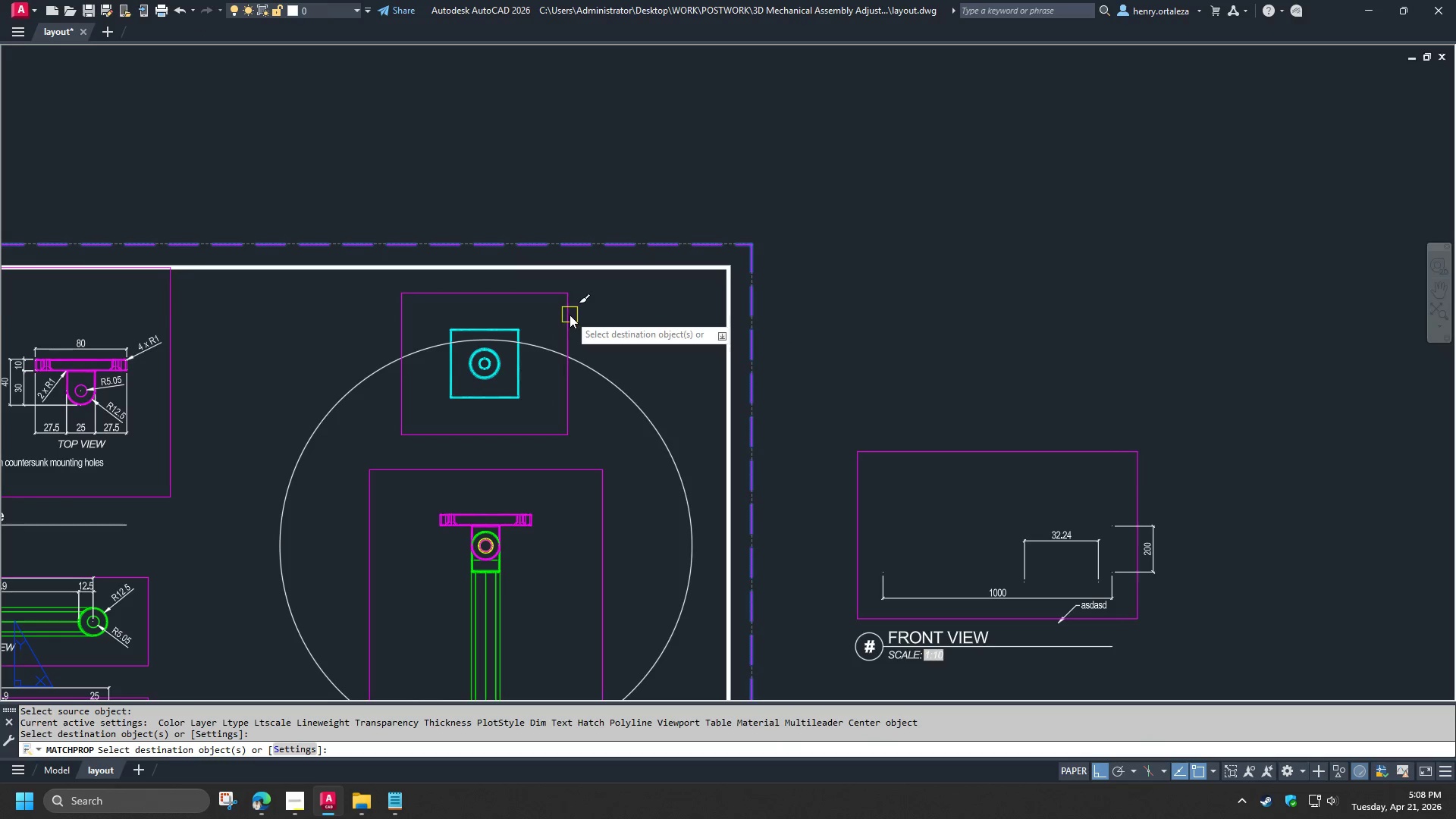 
key(Space)
 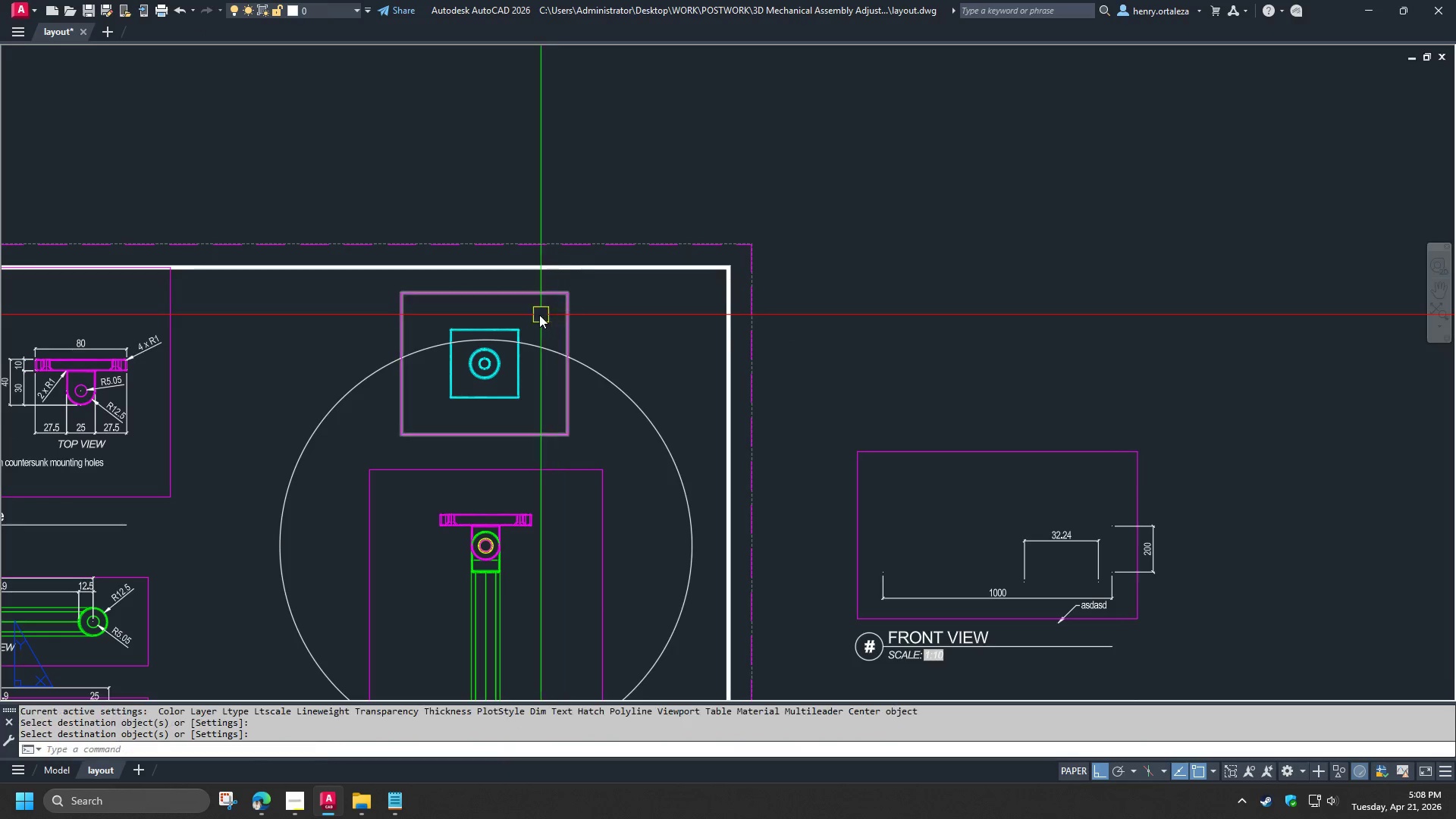 
double_click([539, 315])
 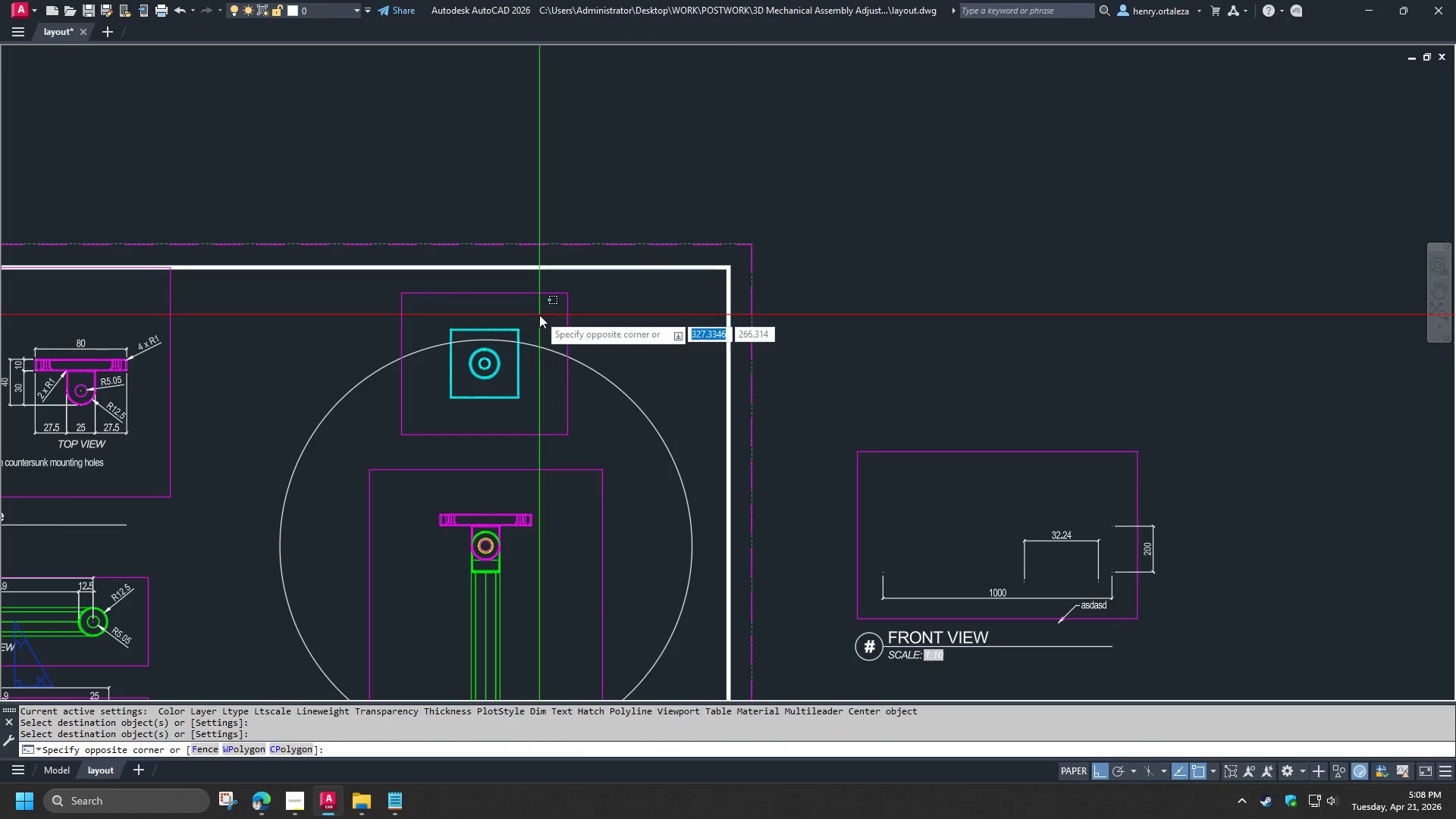 
triple_click([539, 315])
 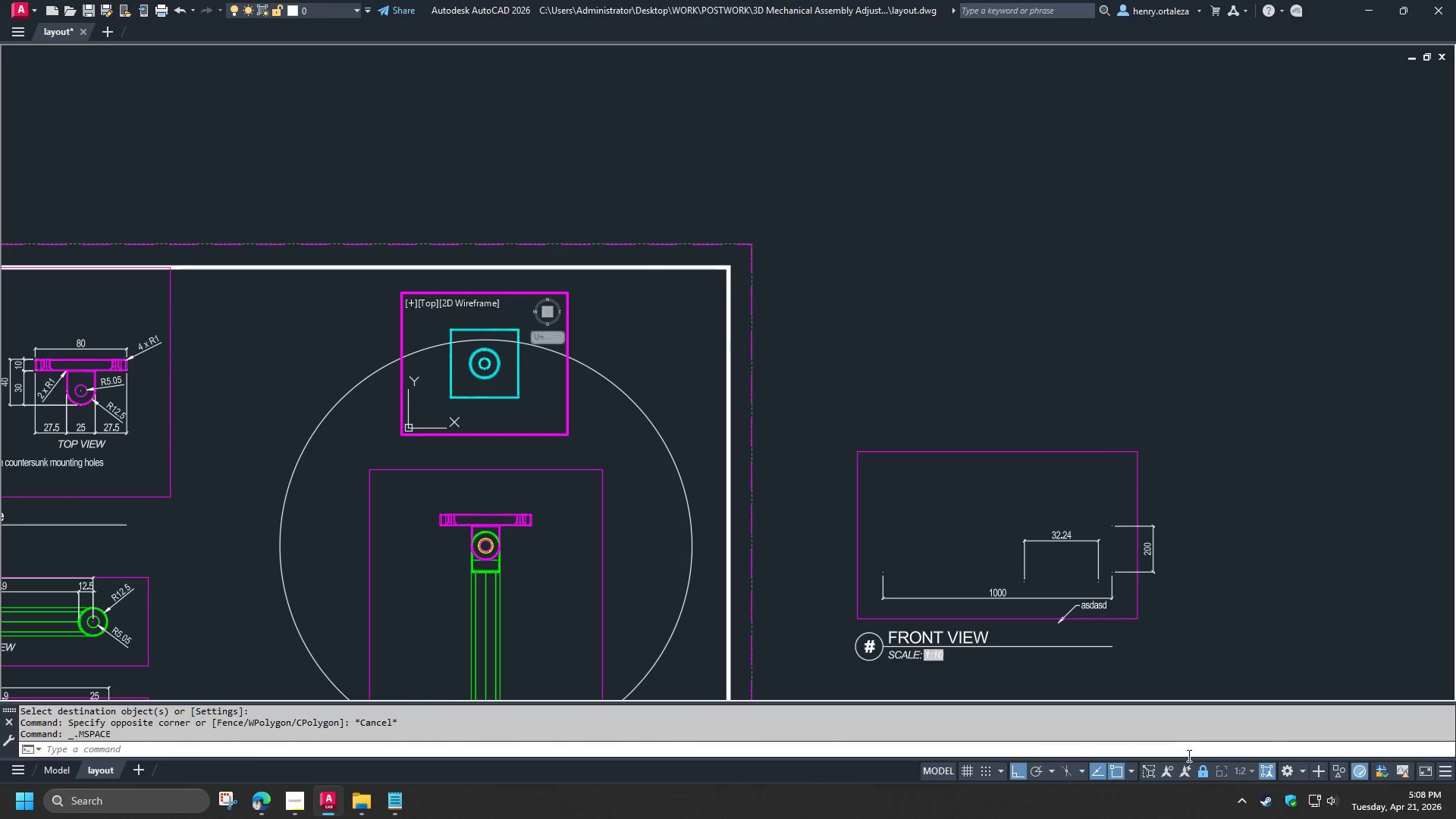 
left_click([1200, 774])
 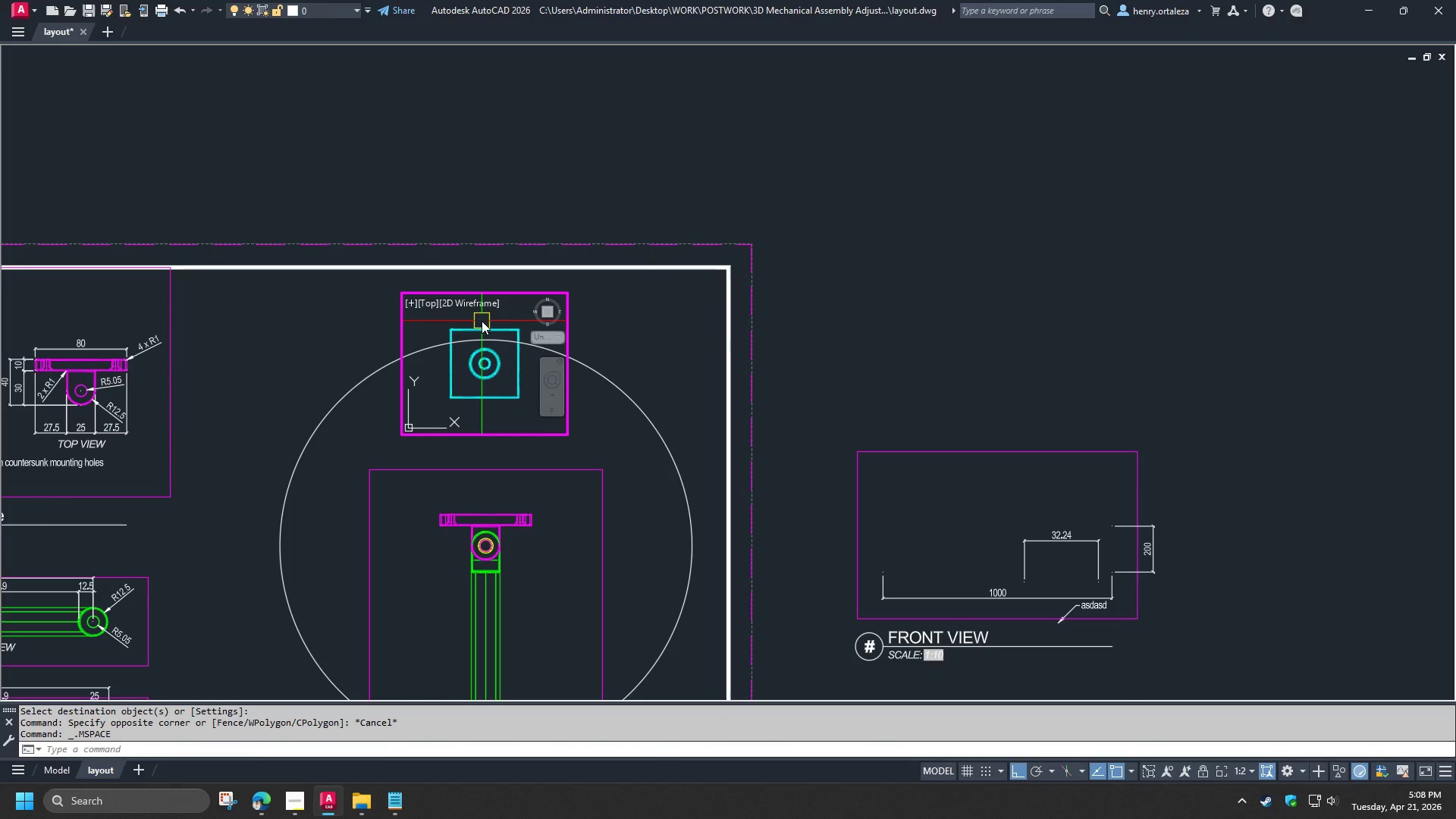 
type(-v bot)
 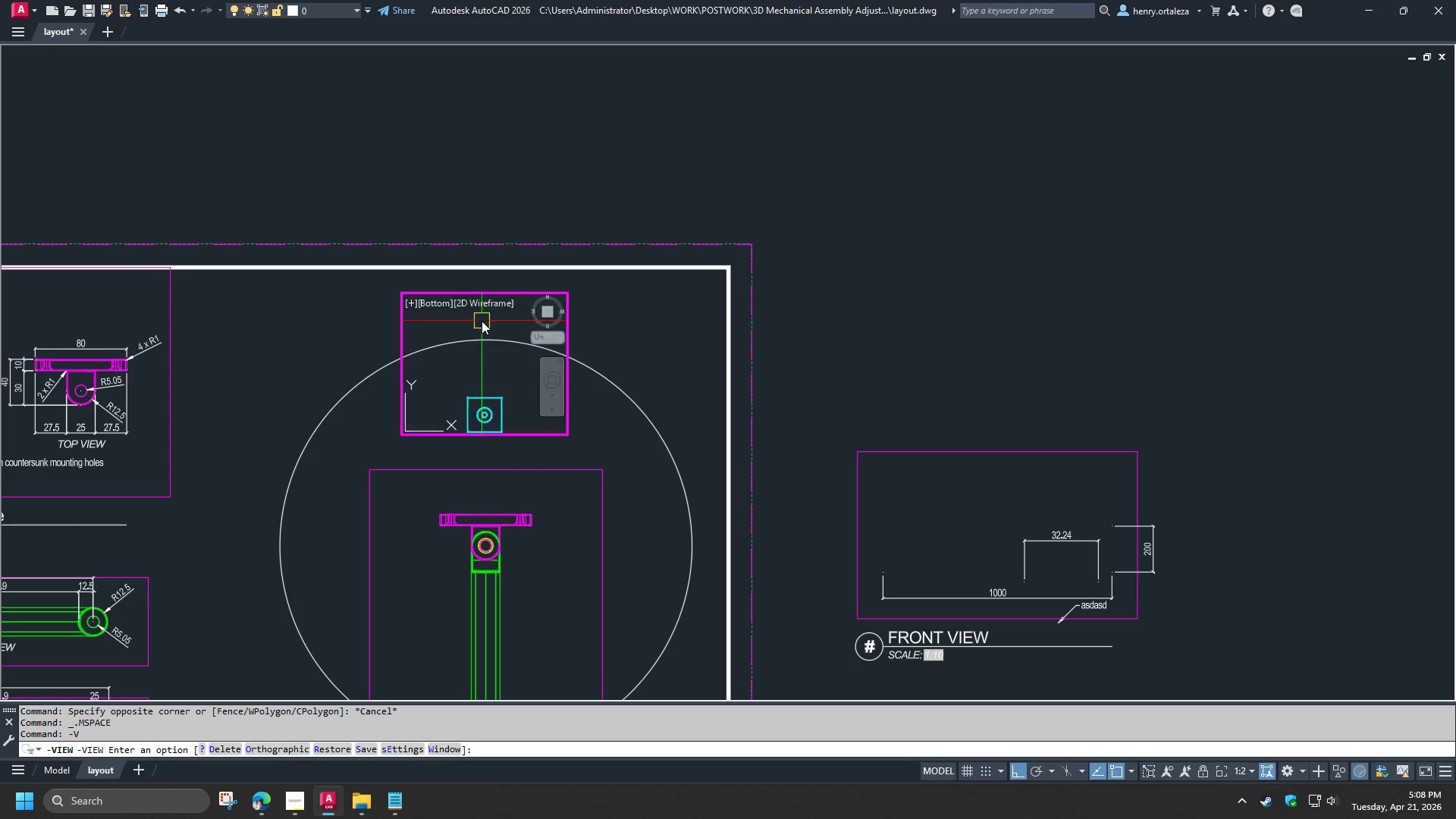 
key(Enter)
 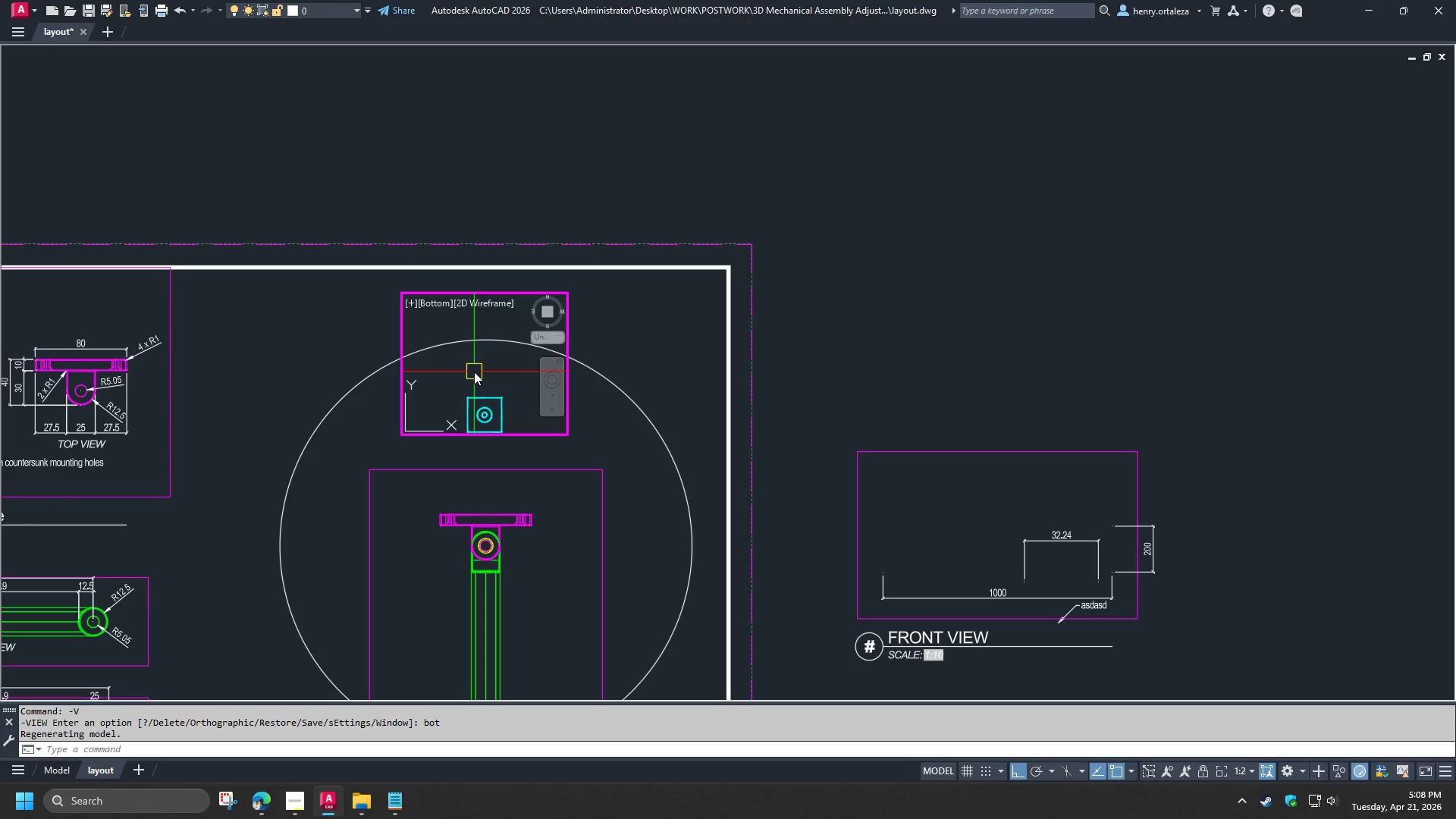 
key(Z)
 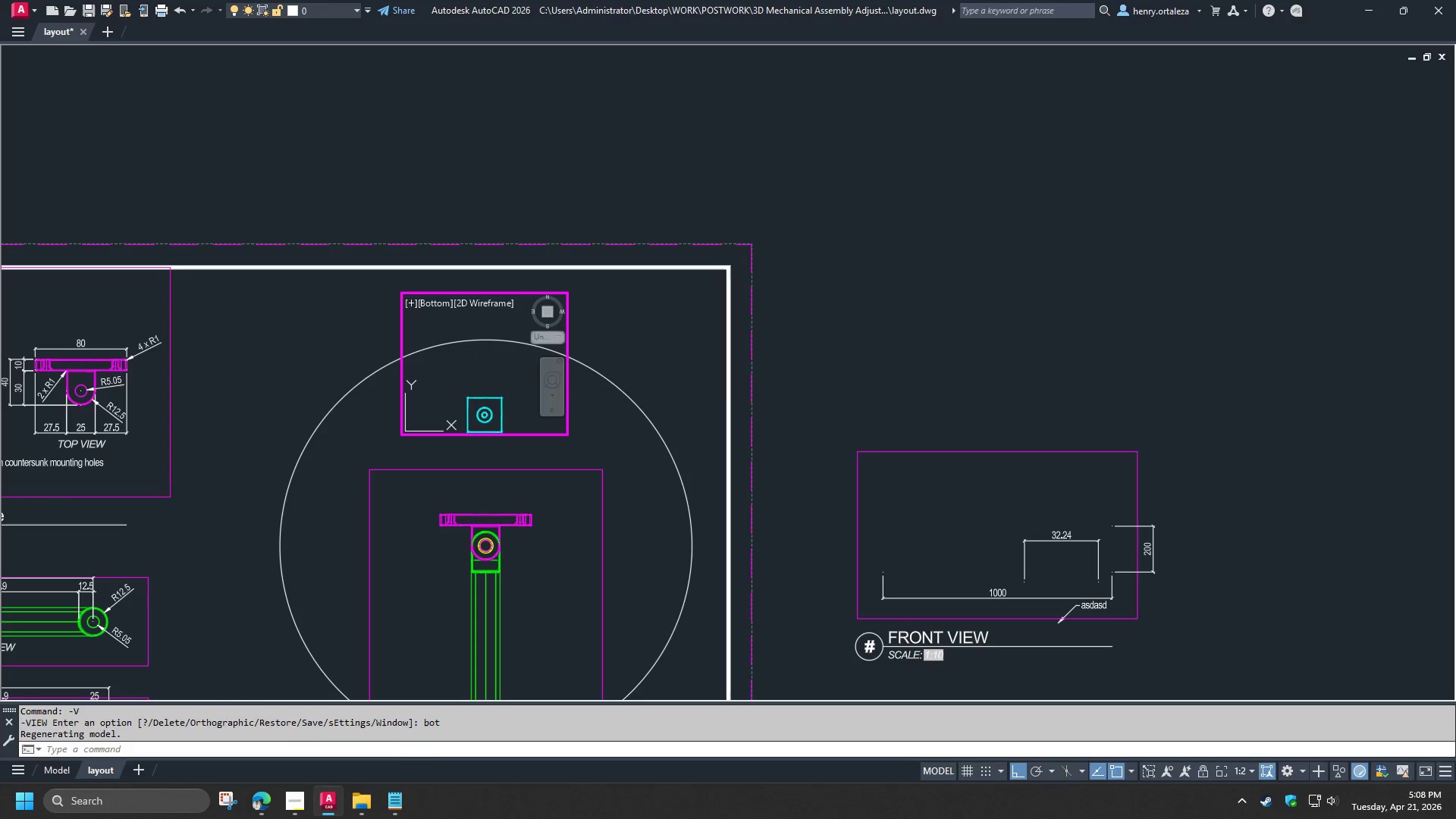 
key(Space)
 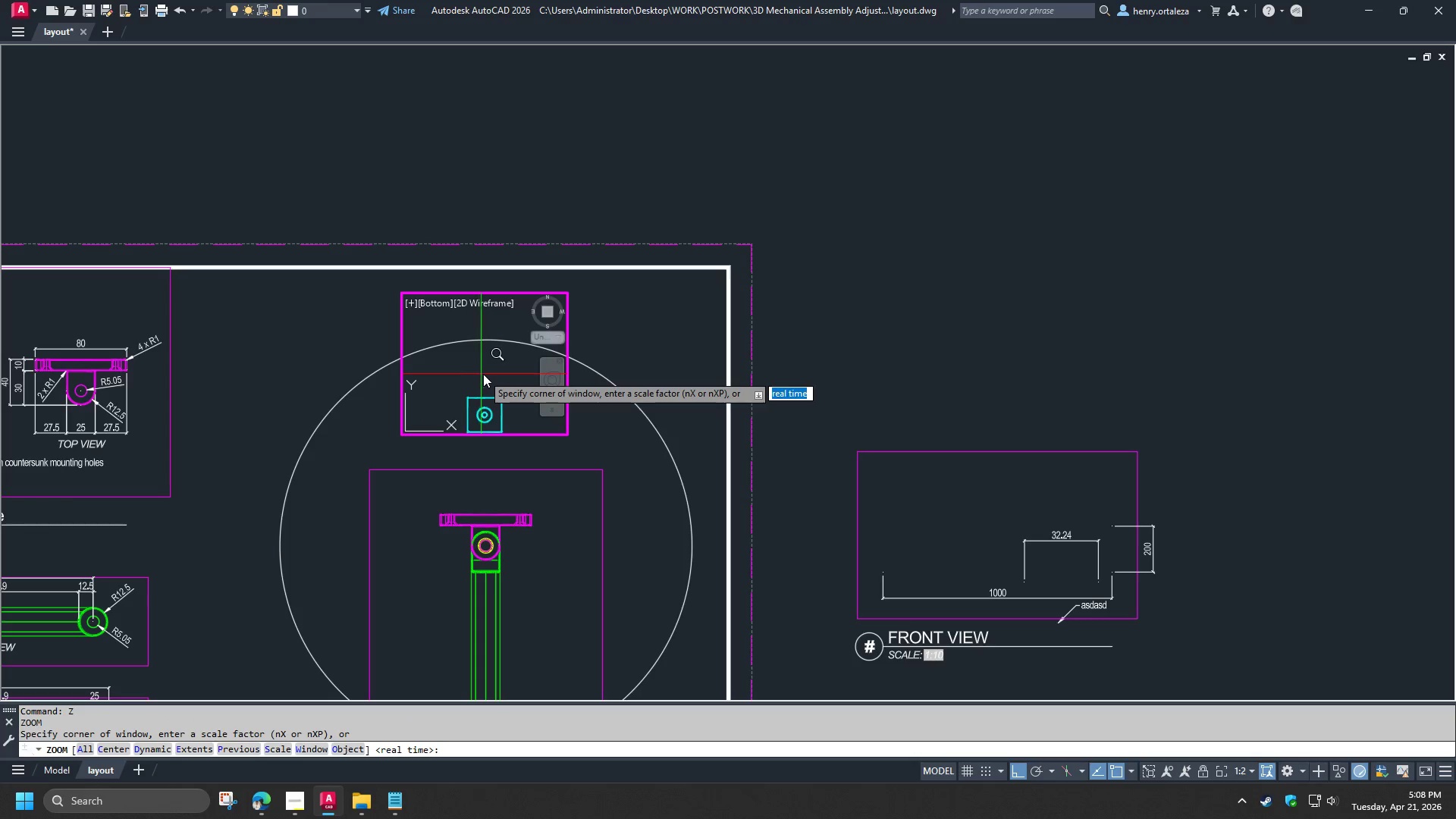 
key(O)
 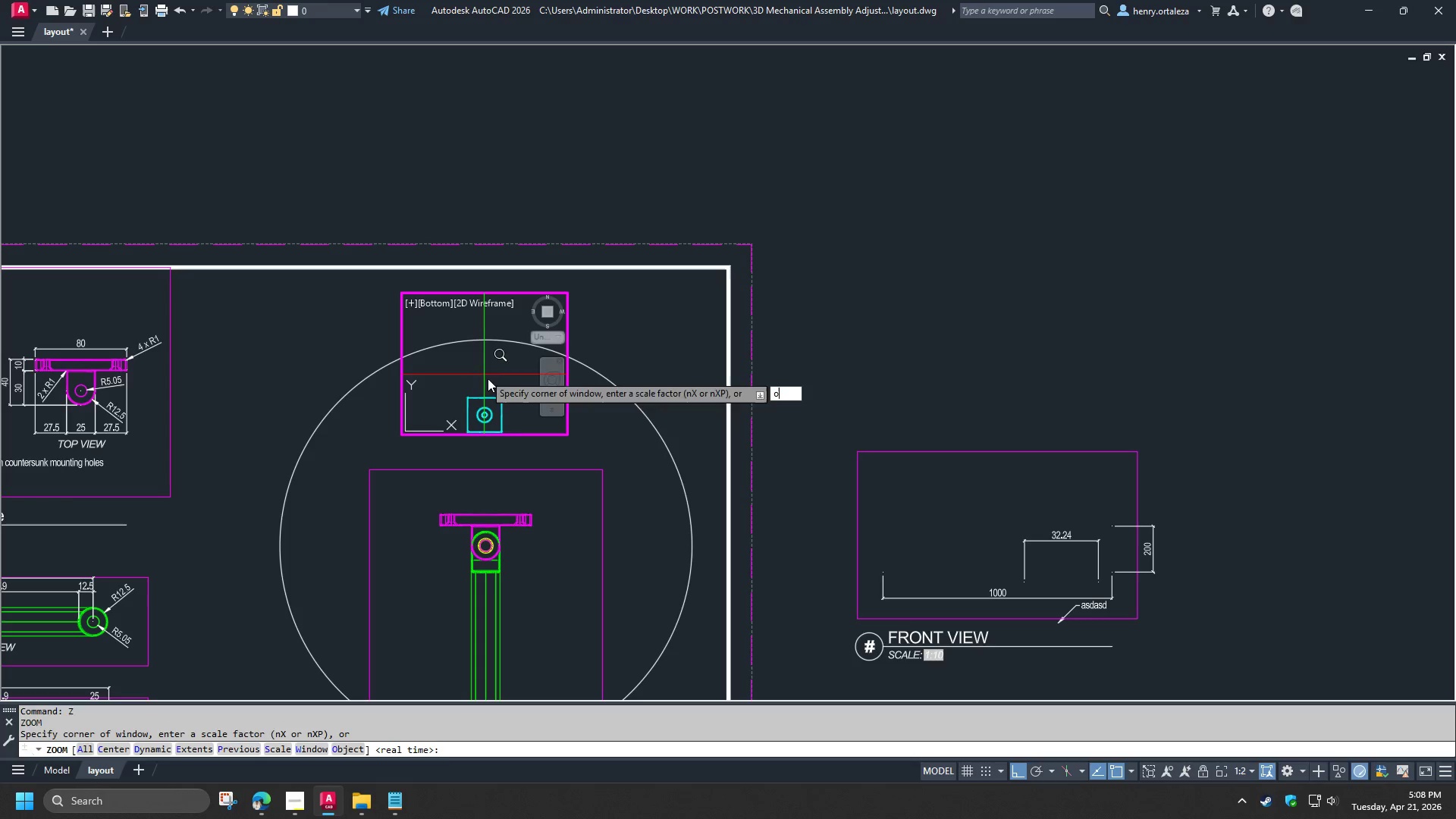 
key(Space)
 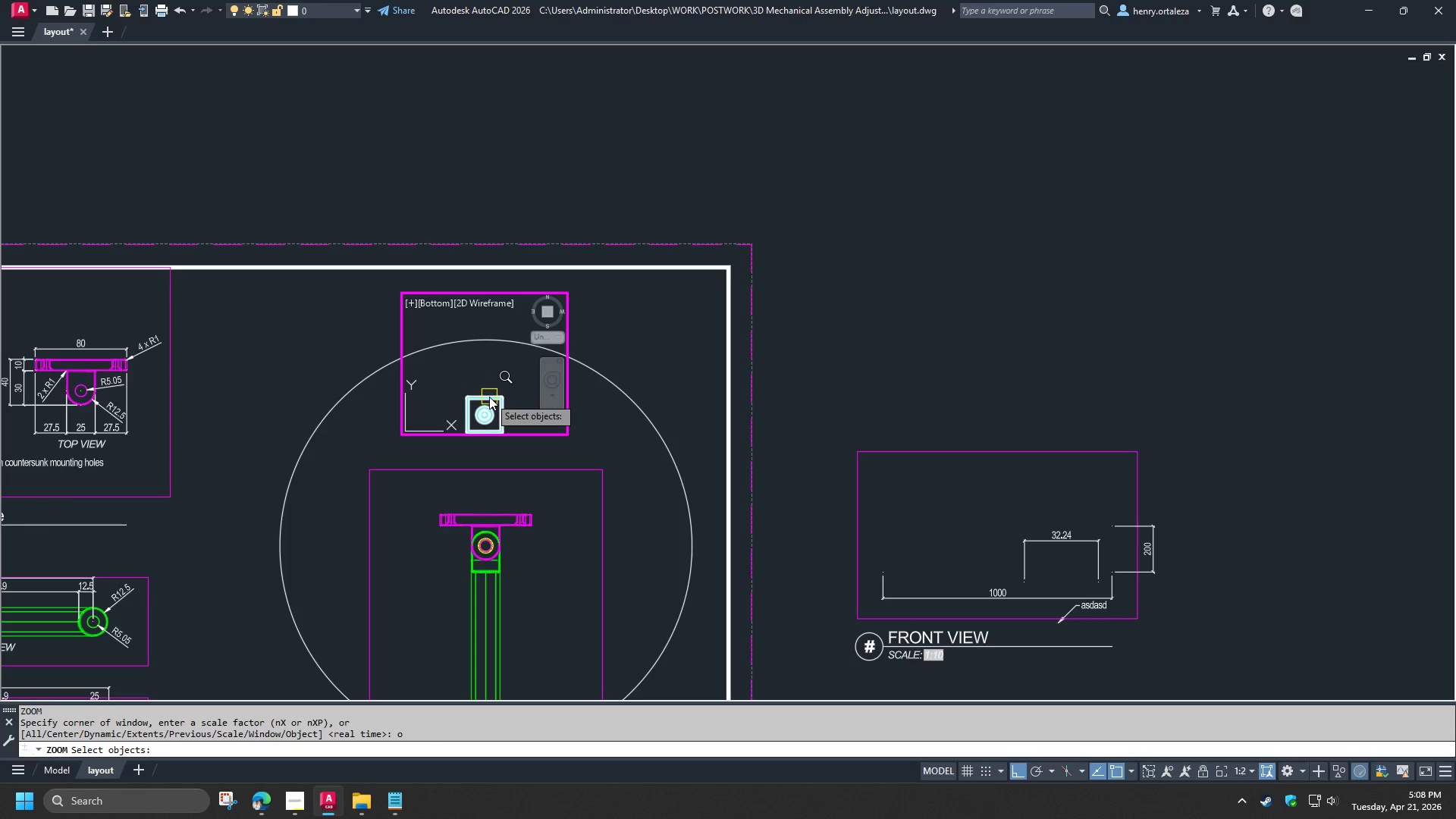 
left_click([489, 397])
 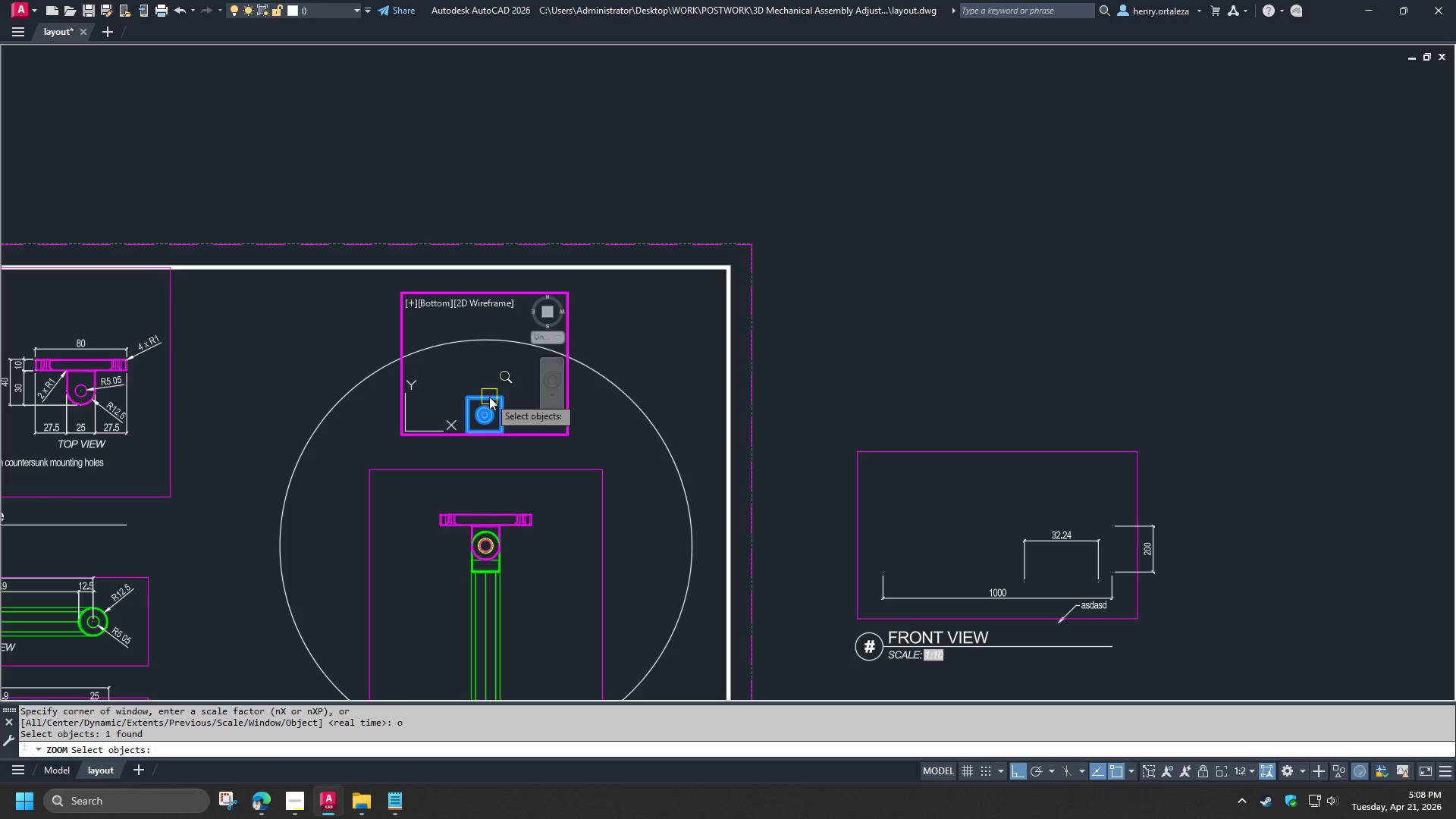 
key(Space)
 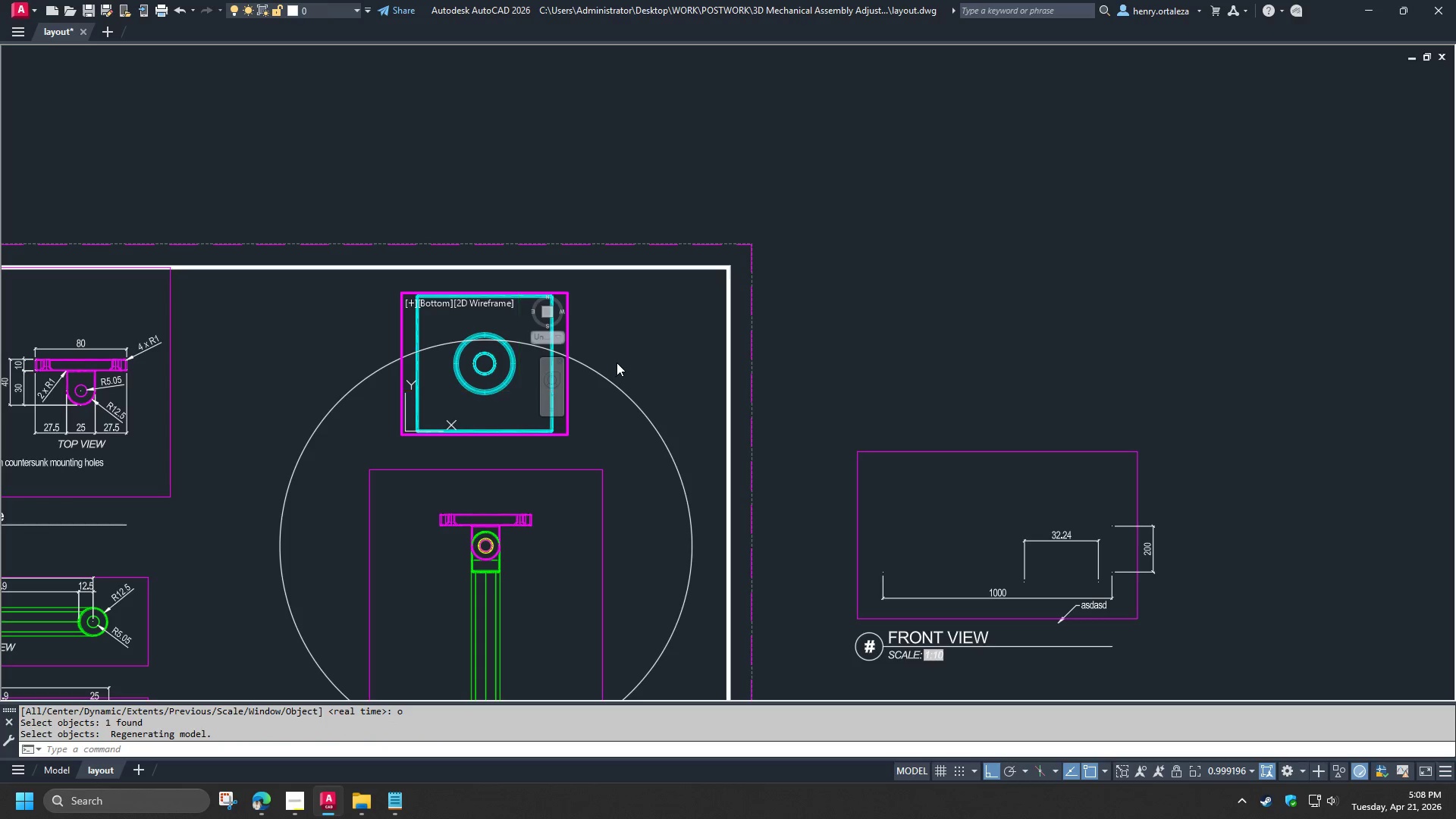 
double_click([617, 362])
 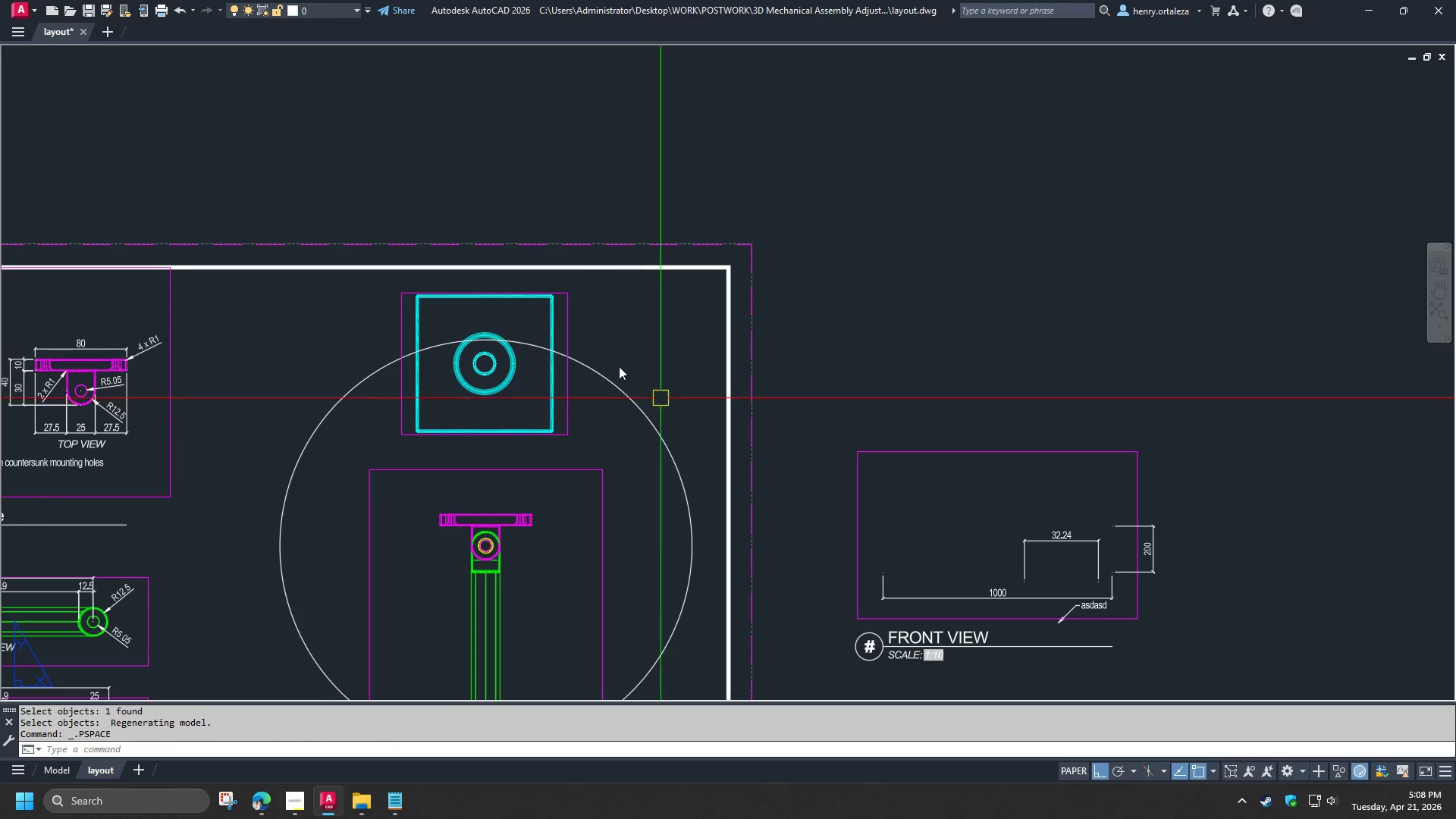 
type(ma )
key(Escape)
 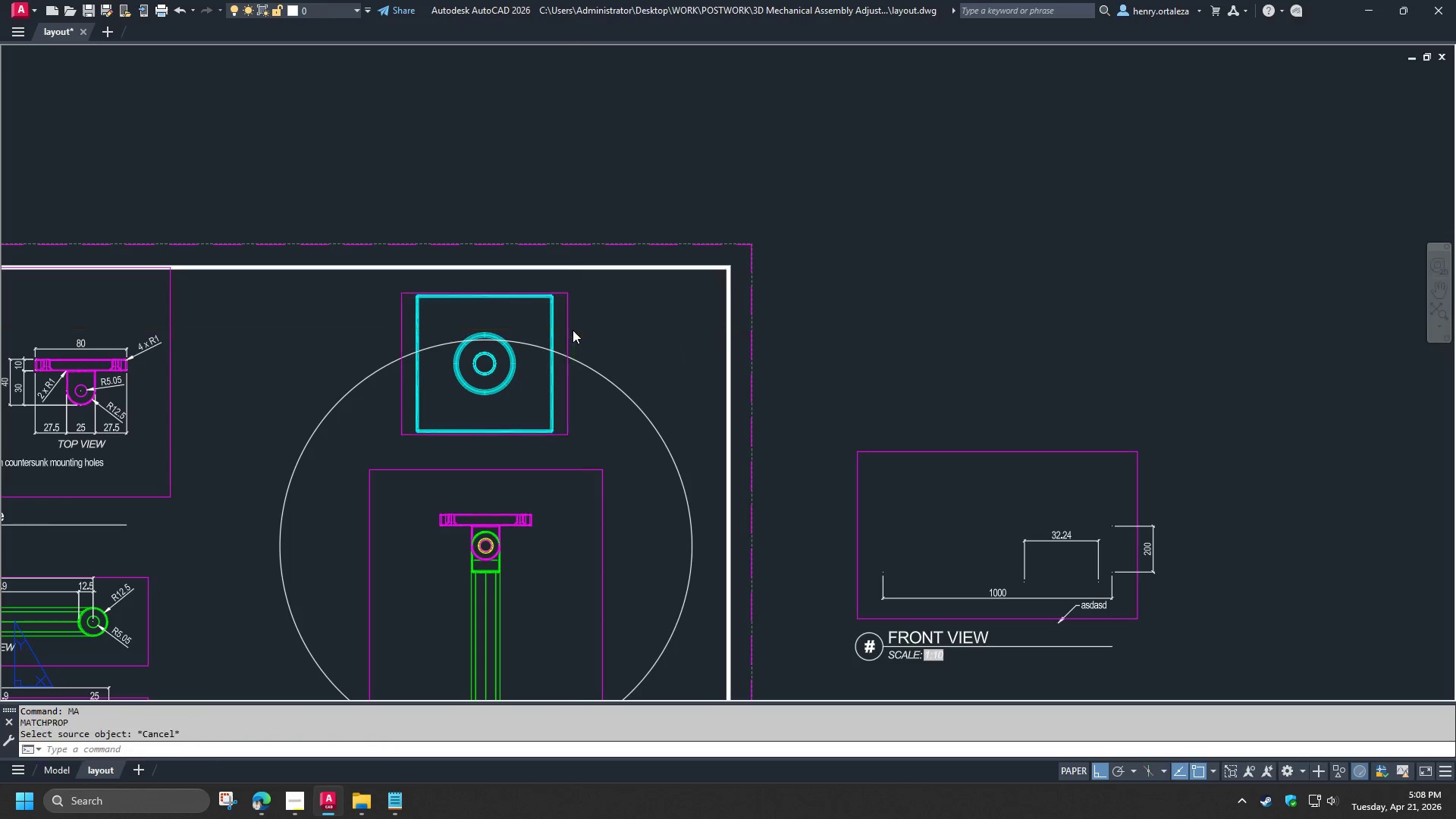 
left_click([573, 330])
 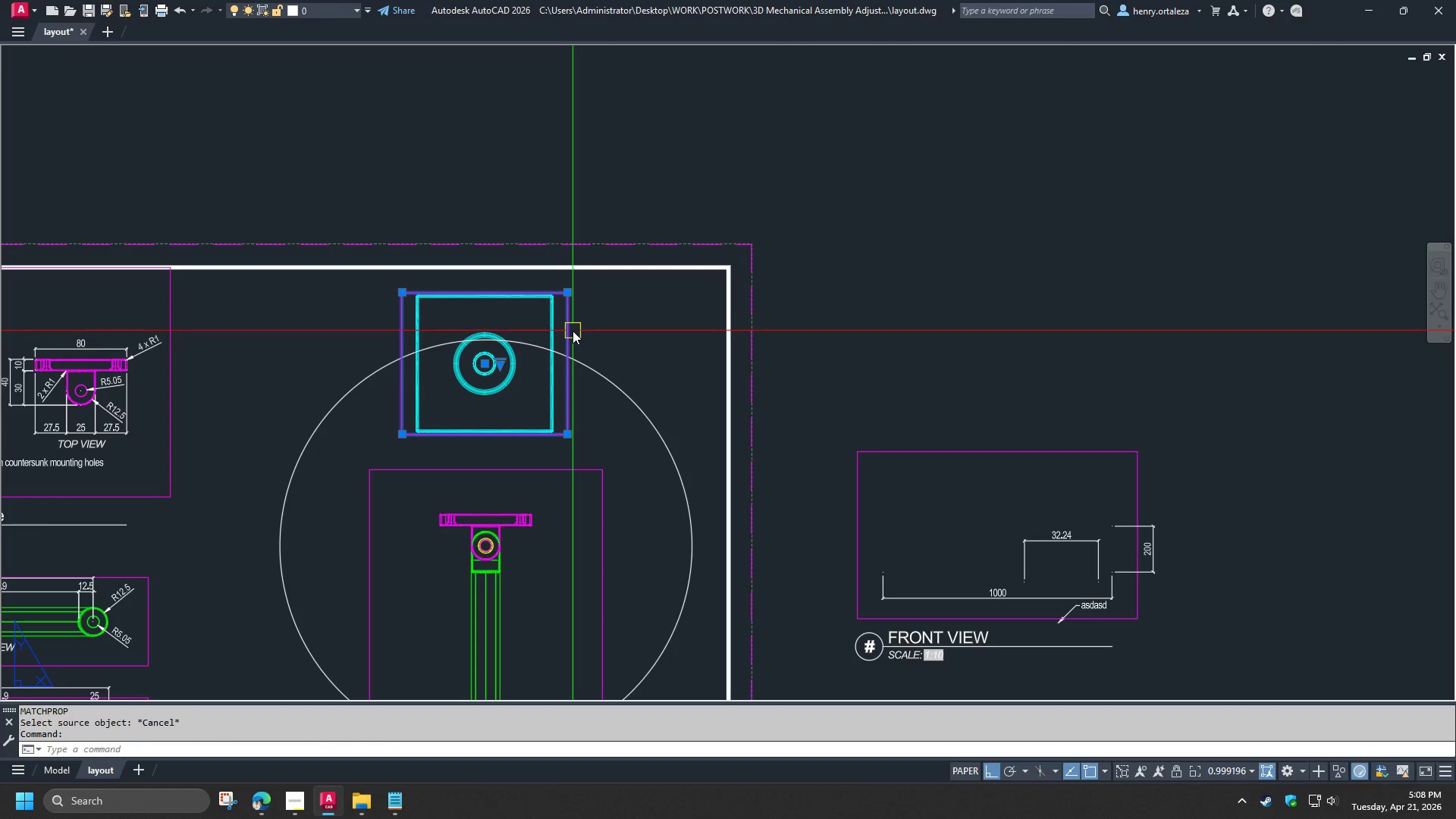 
key(Control+ControlLeft)
 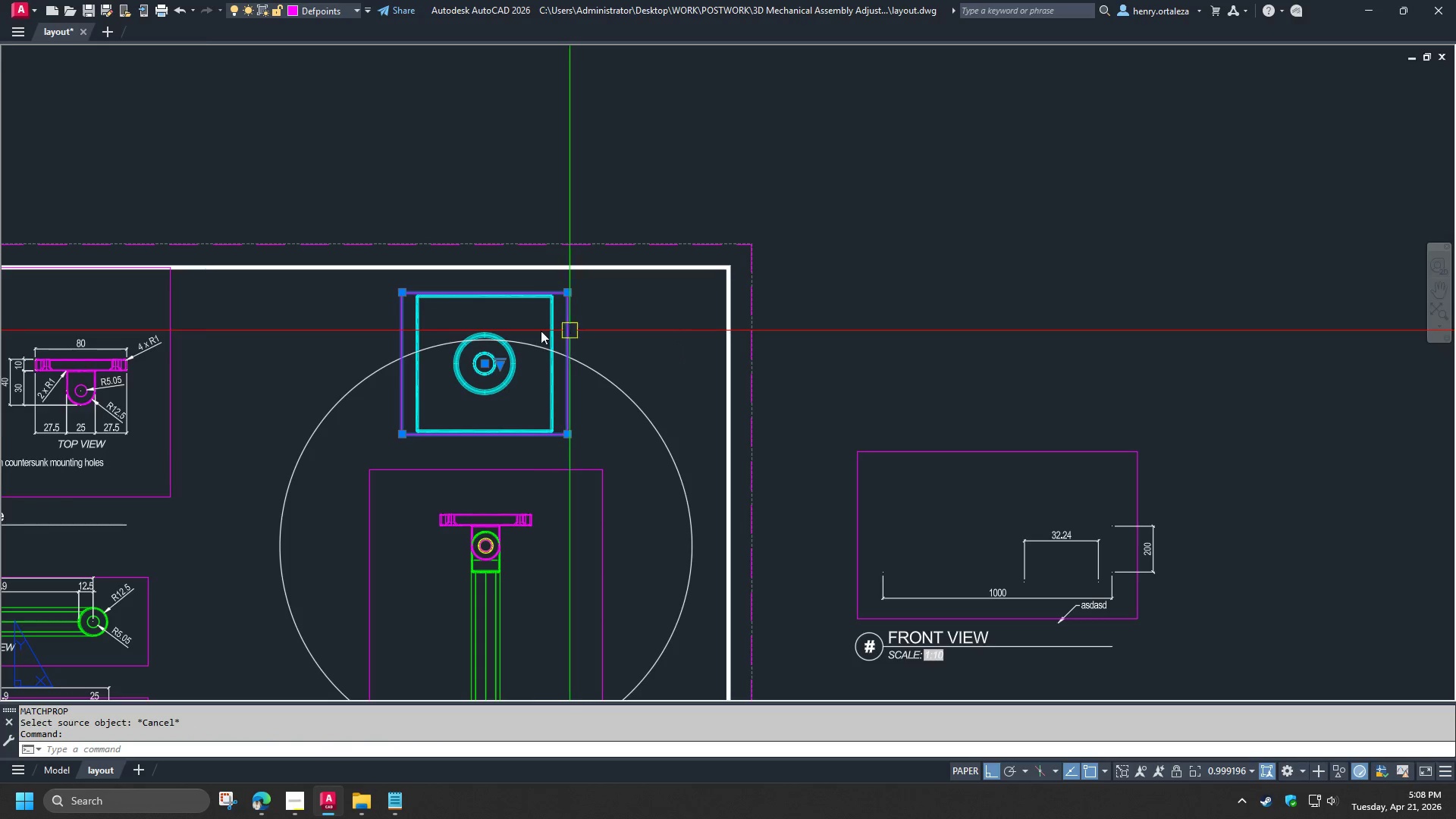 
key(Control+1)
 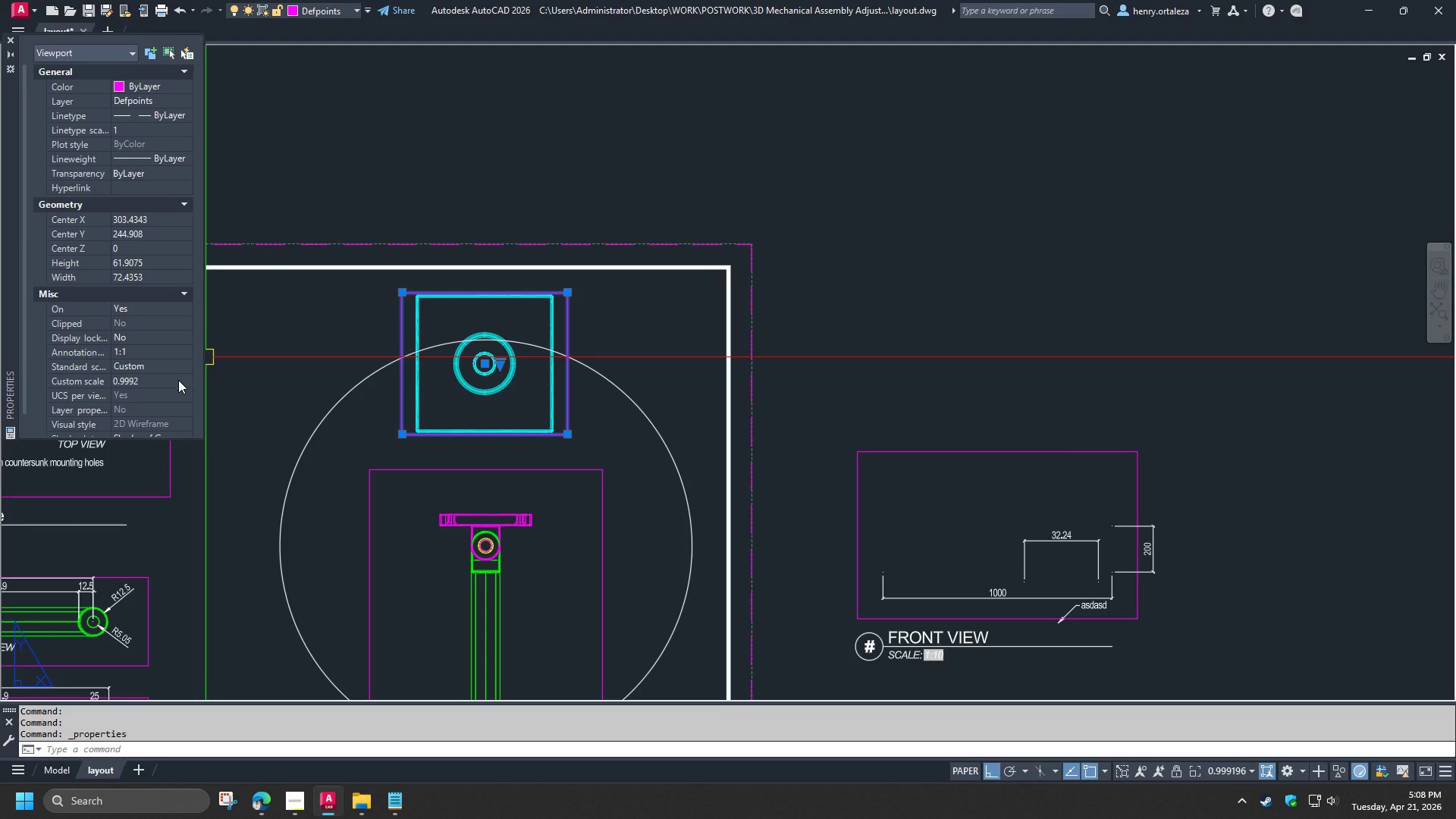 
left_click([178, 380])
 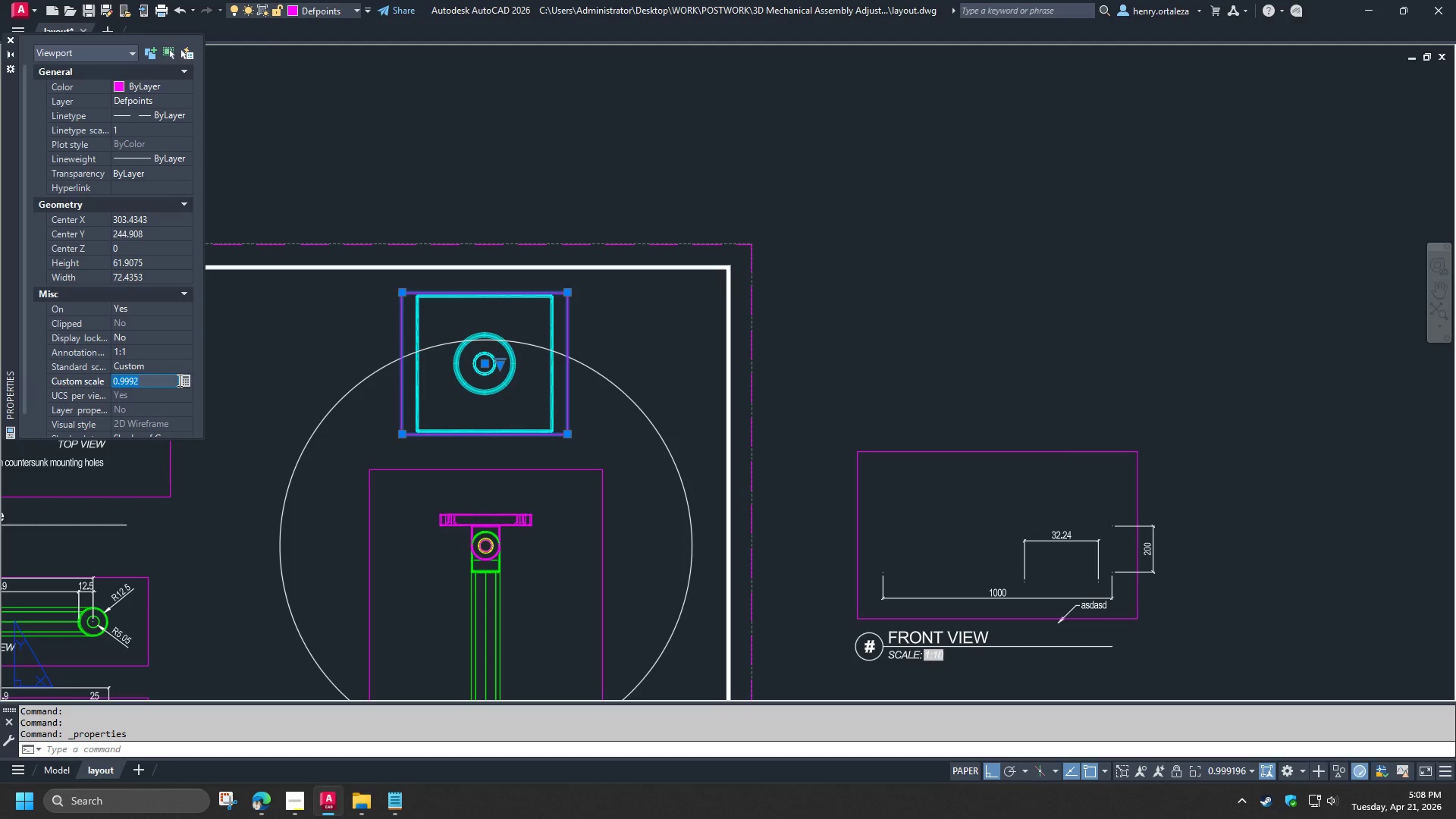 
key(NumpadDecimal)
 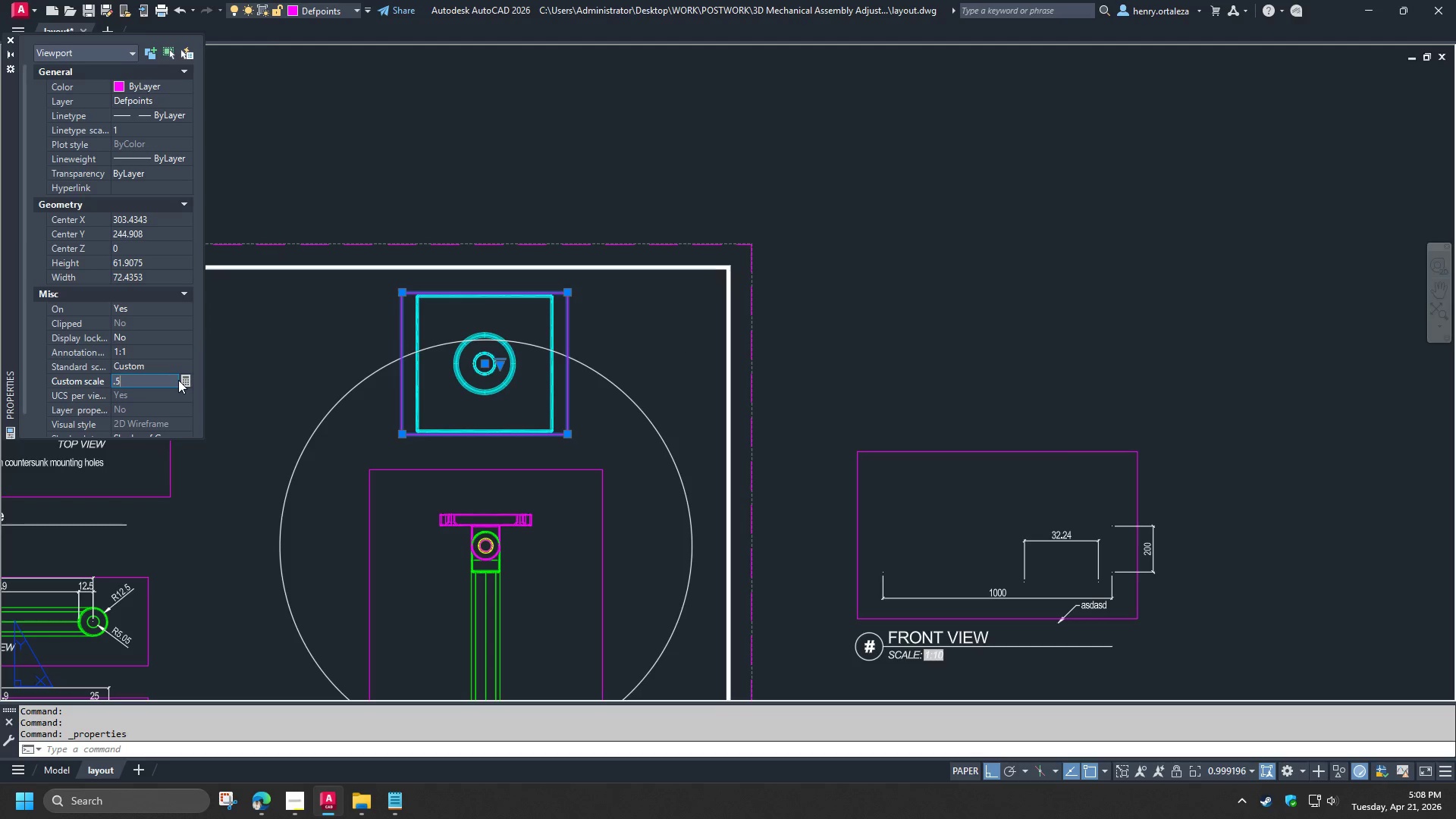 
key(Numpad5)
 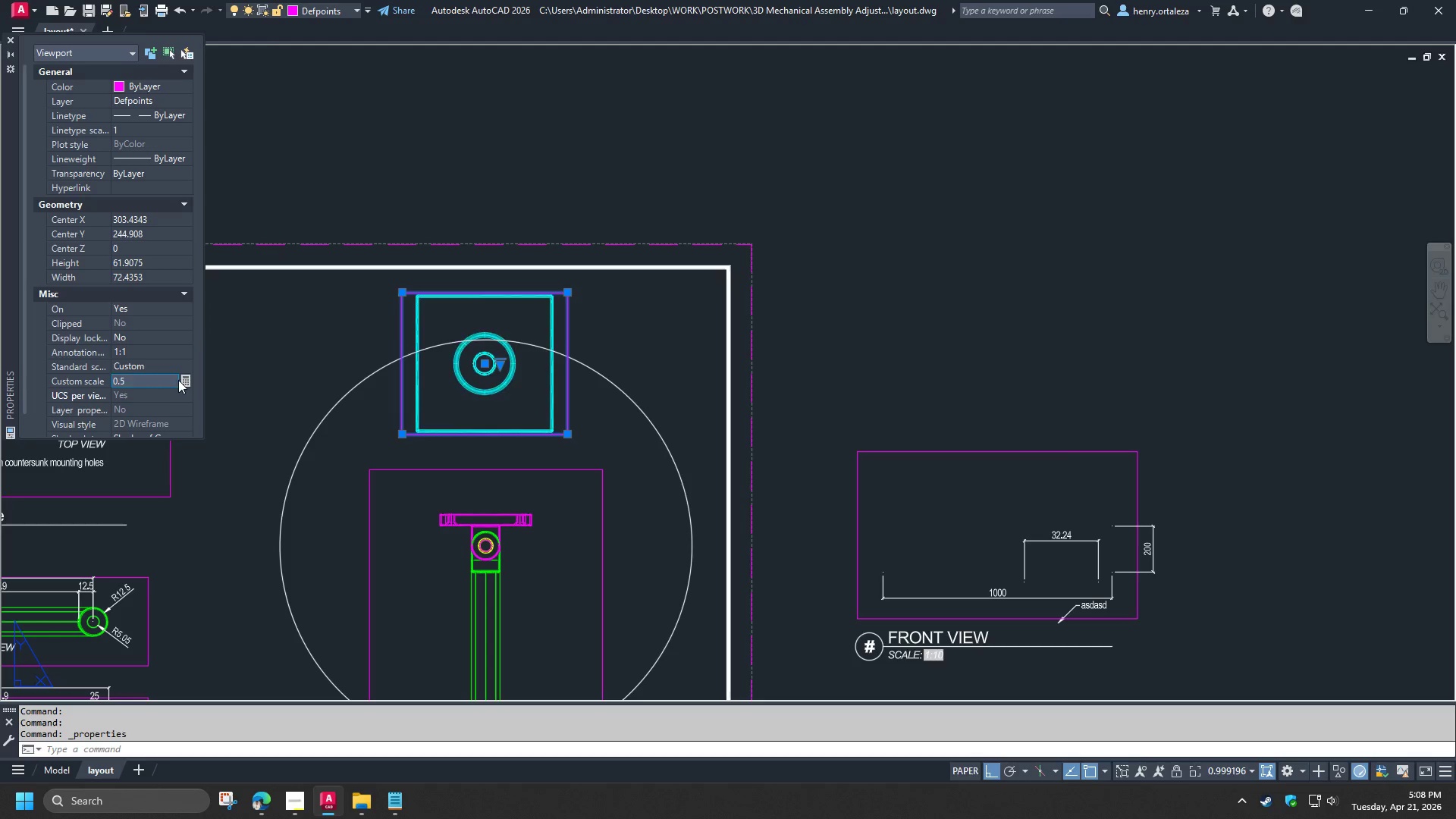 
key(NumpadEnter)
 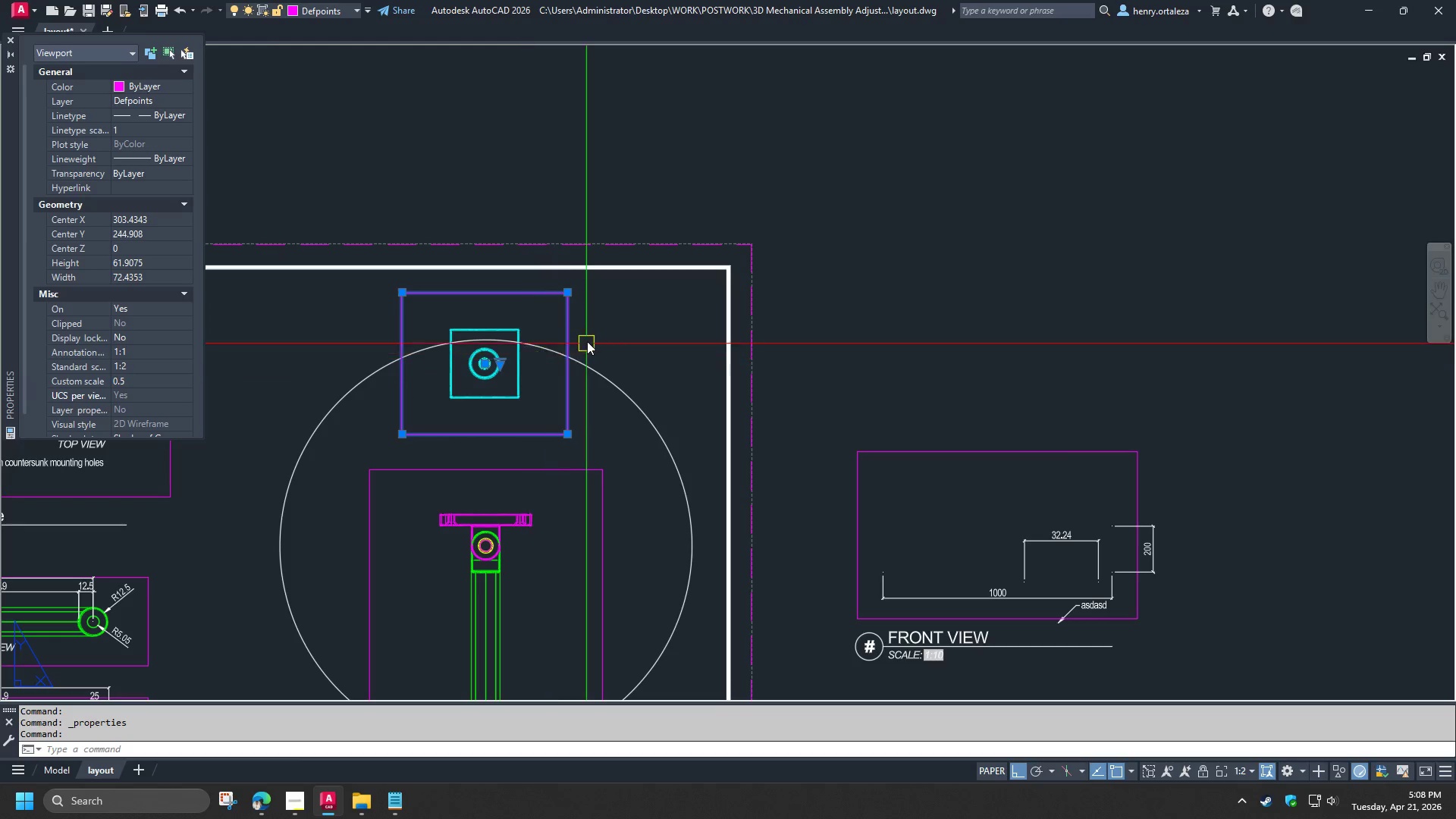 
key(Control+ControlLeft)
 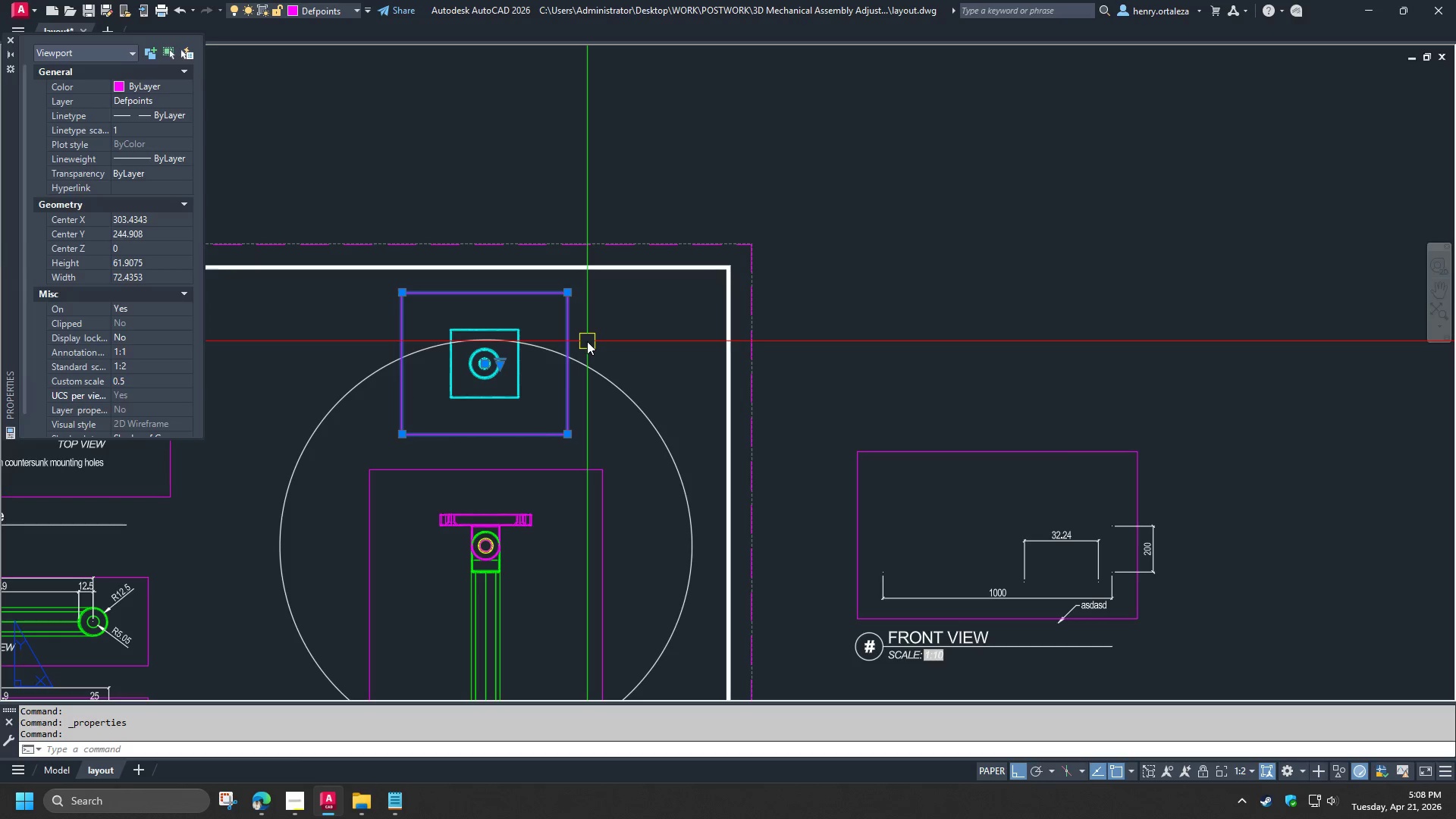 
key(Control+1)
 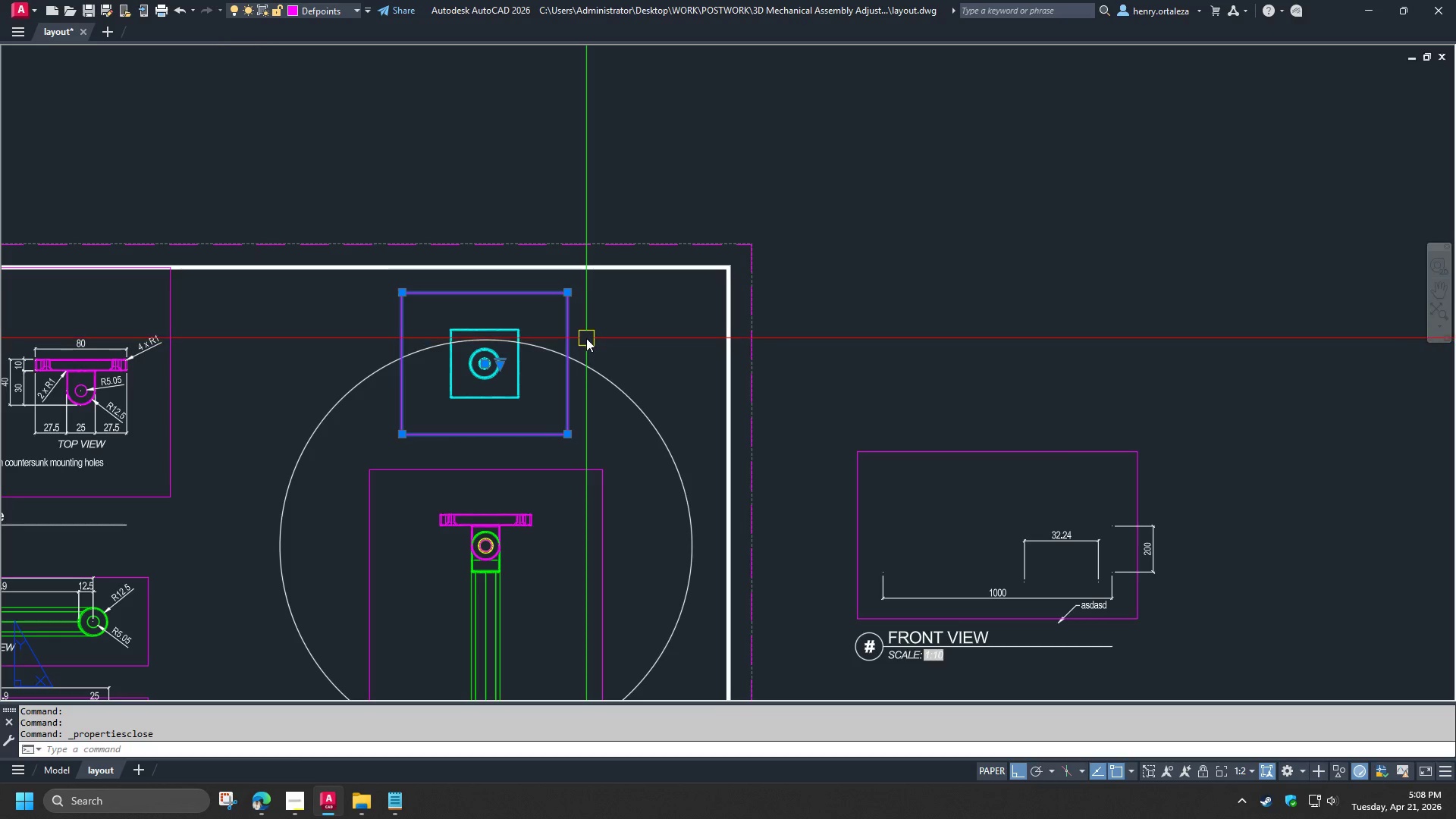 
key(Escape)
 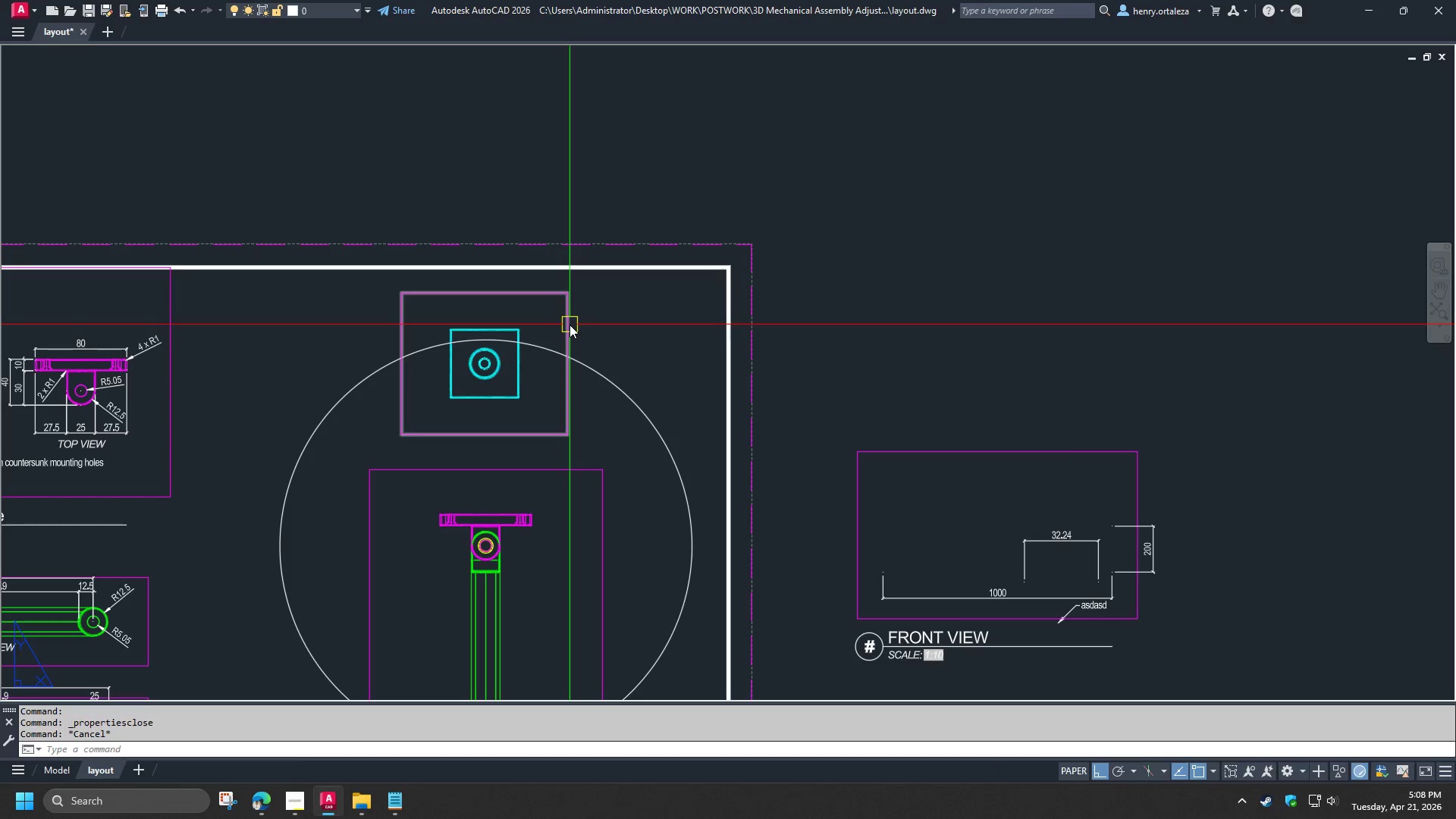 
left_click([570, 325])
 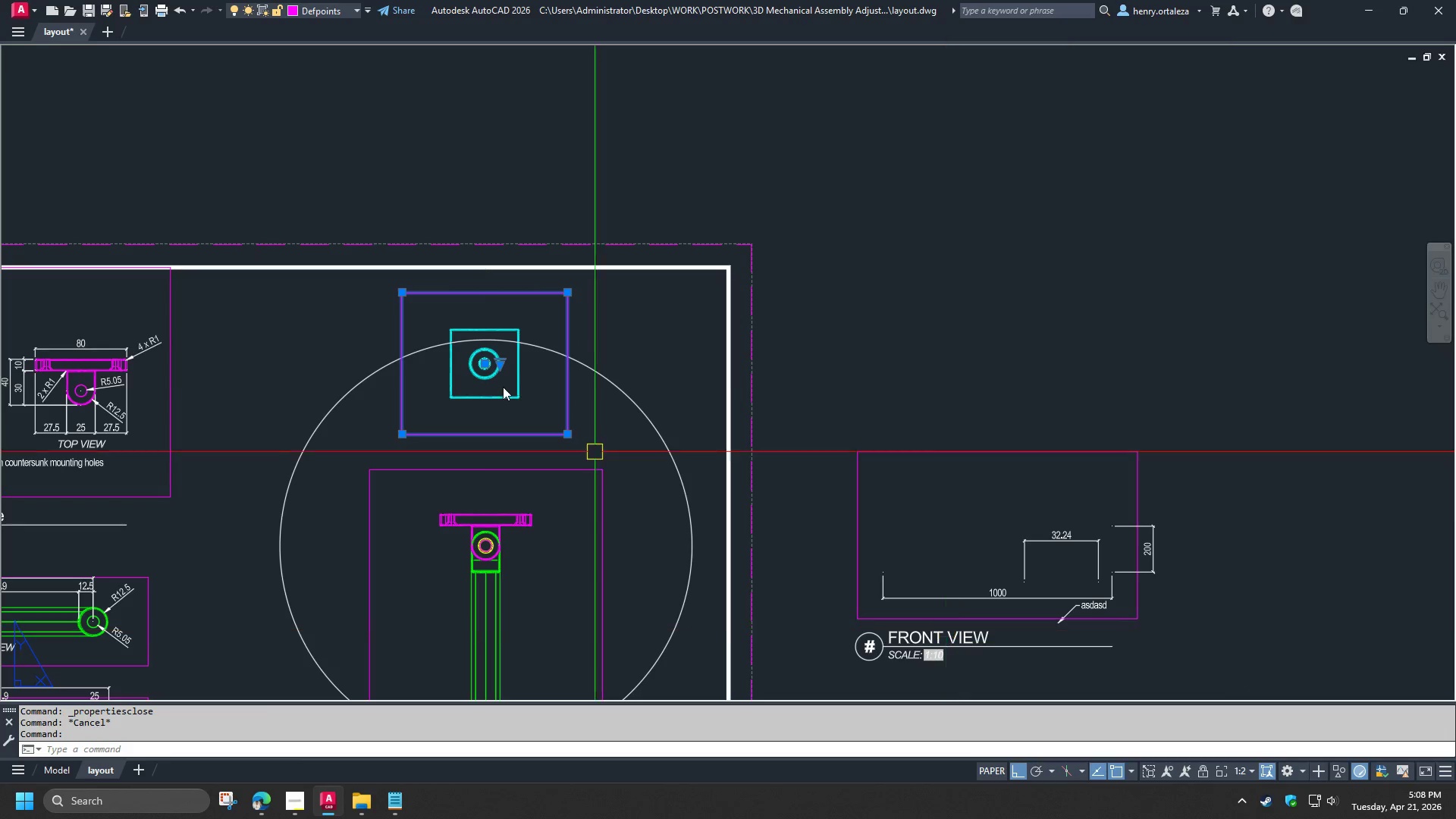 
type(co )
 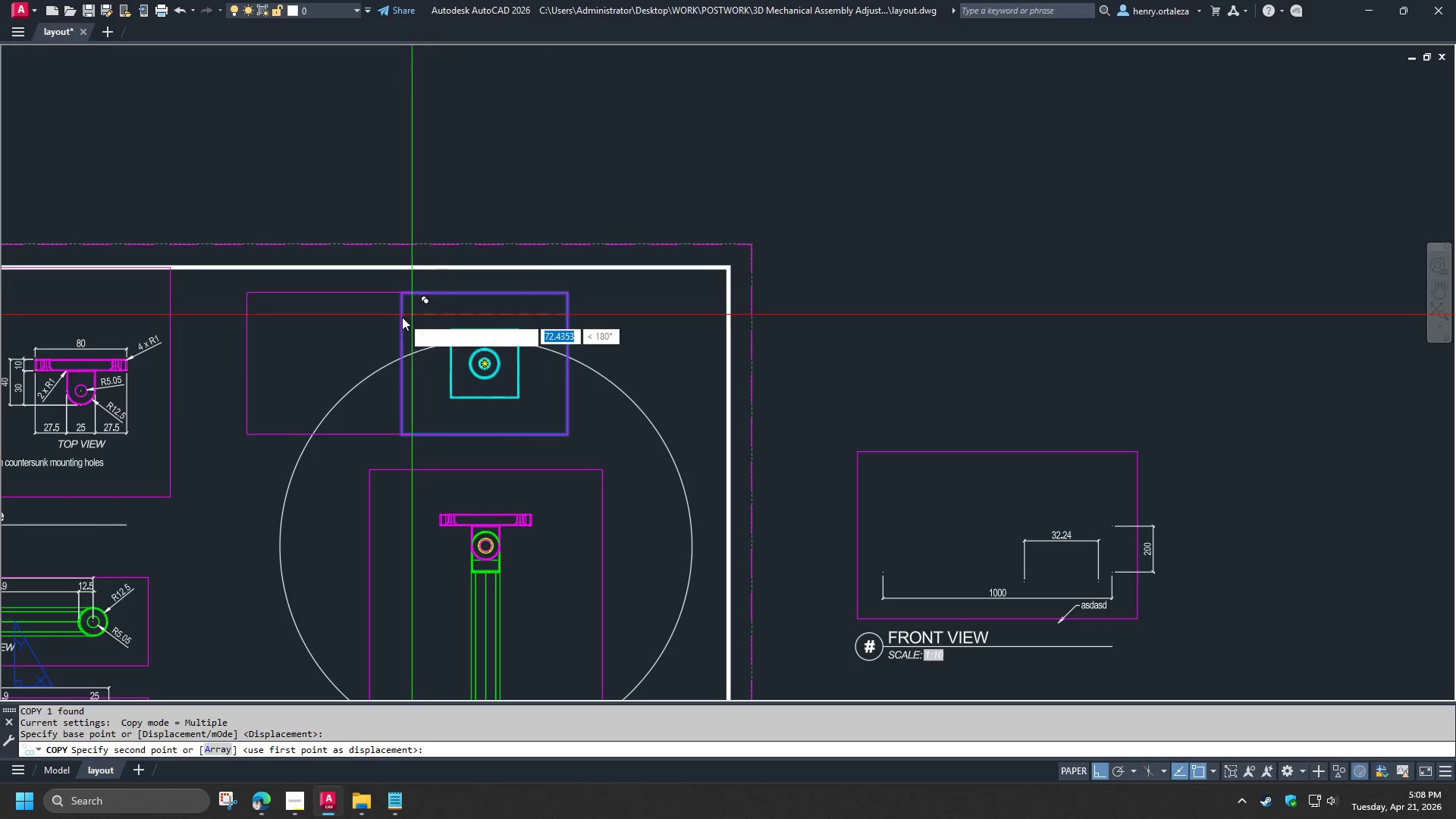 
left_click([401, 317])
 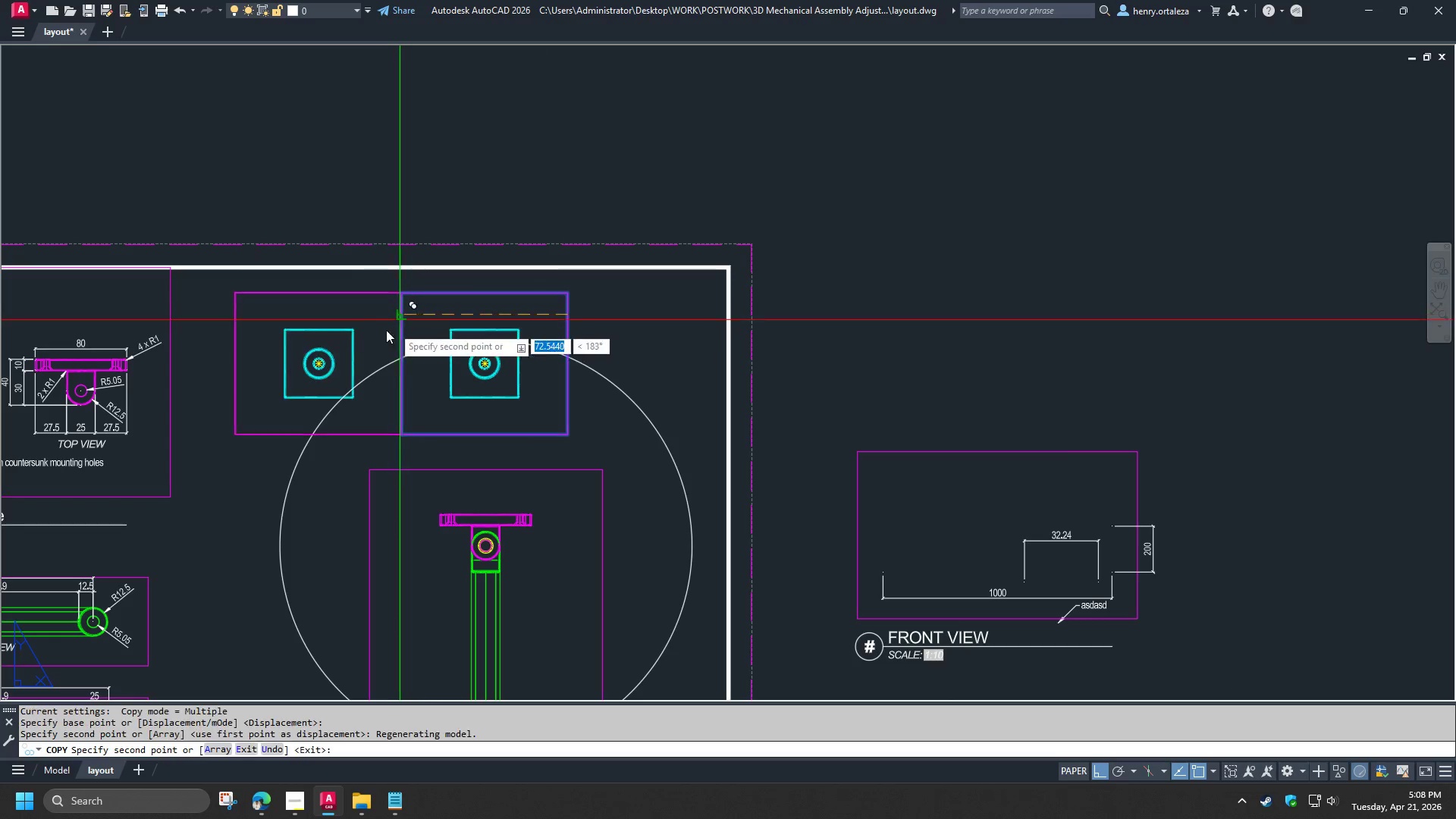 
key(Space)
 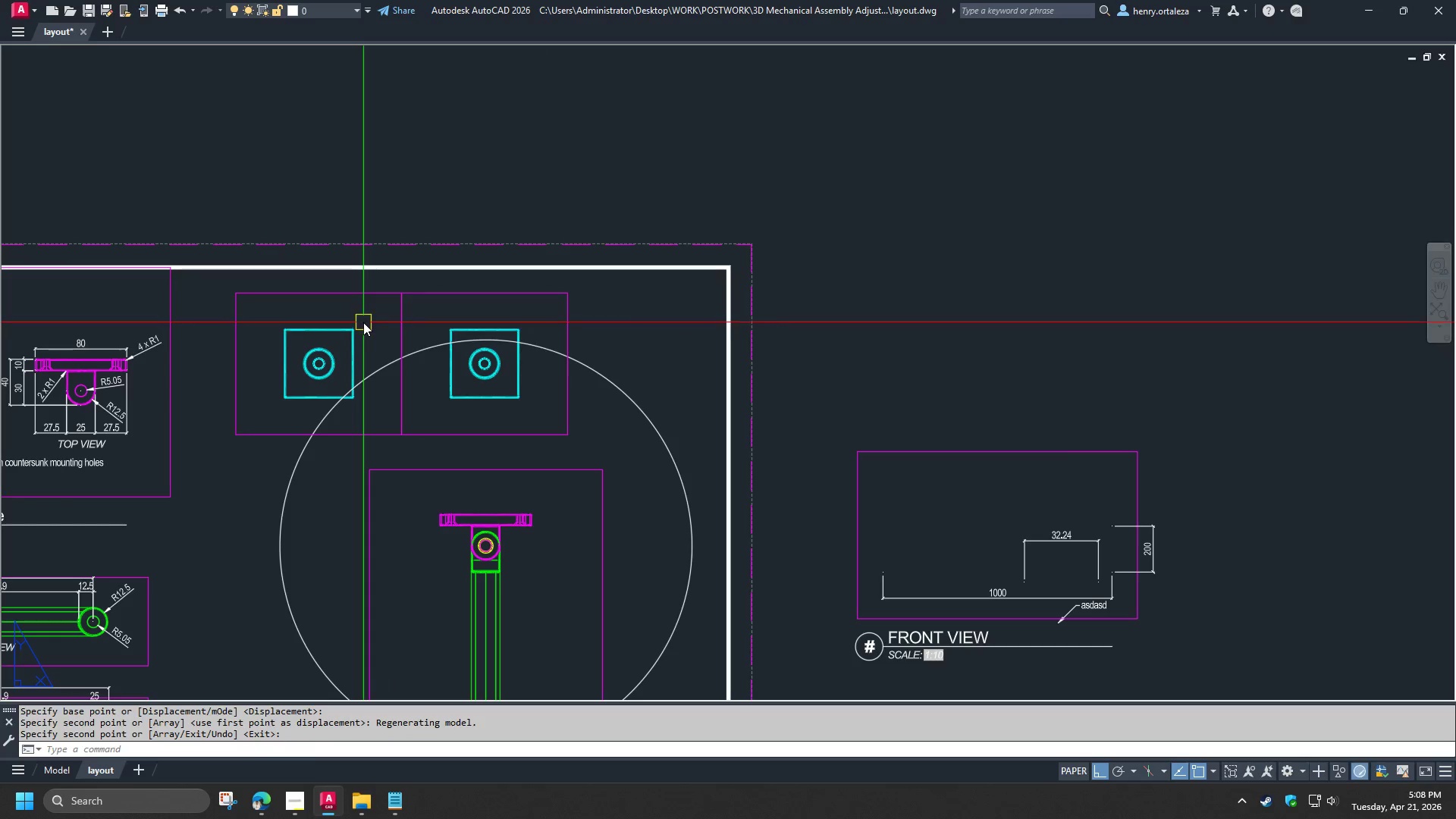 
double_click([363, 322])
 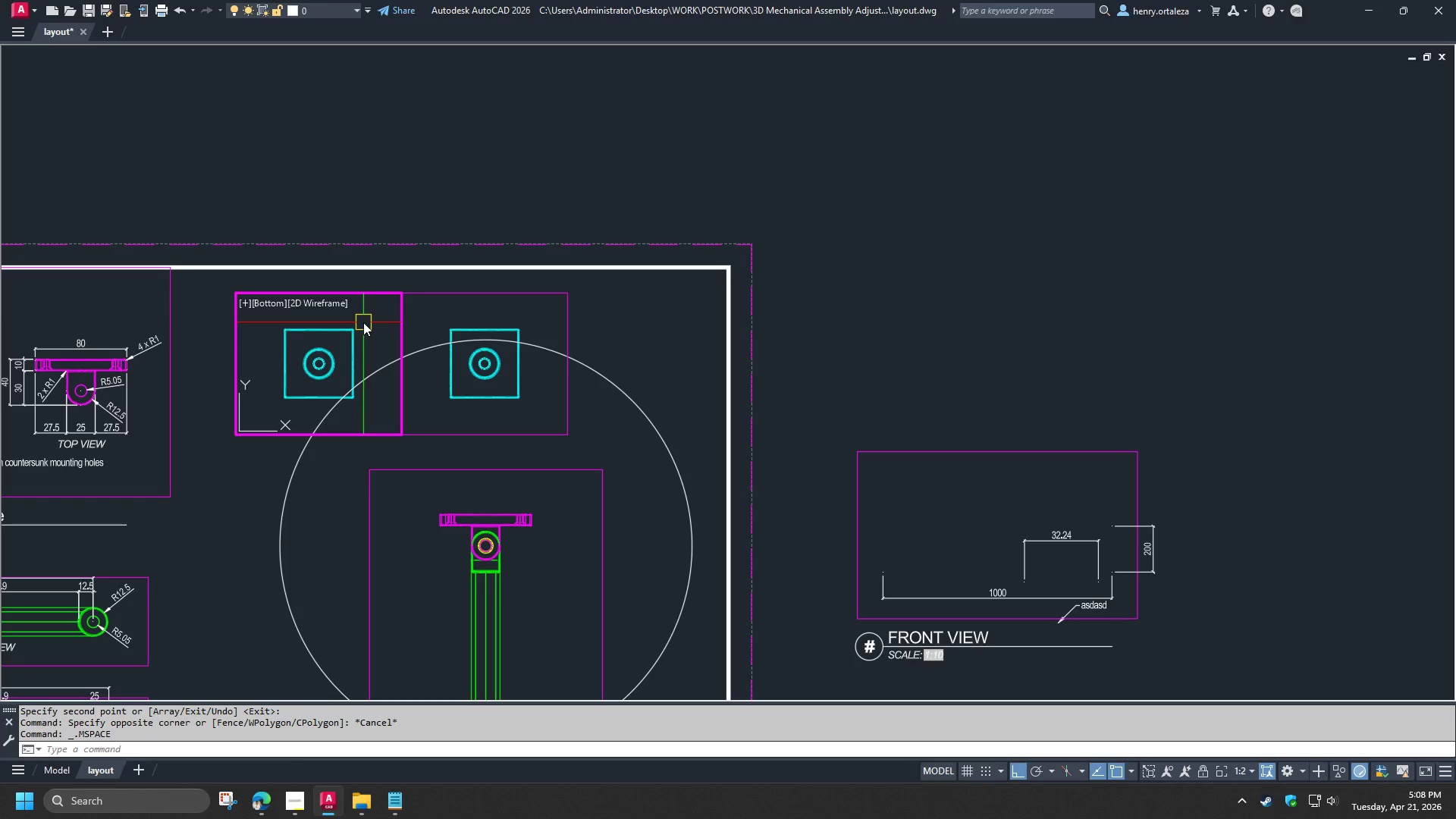 
double_click([429, 322])
 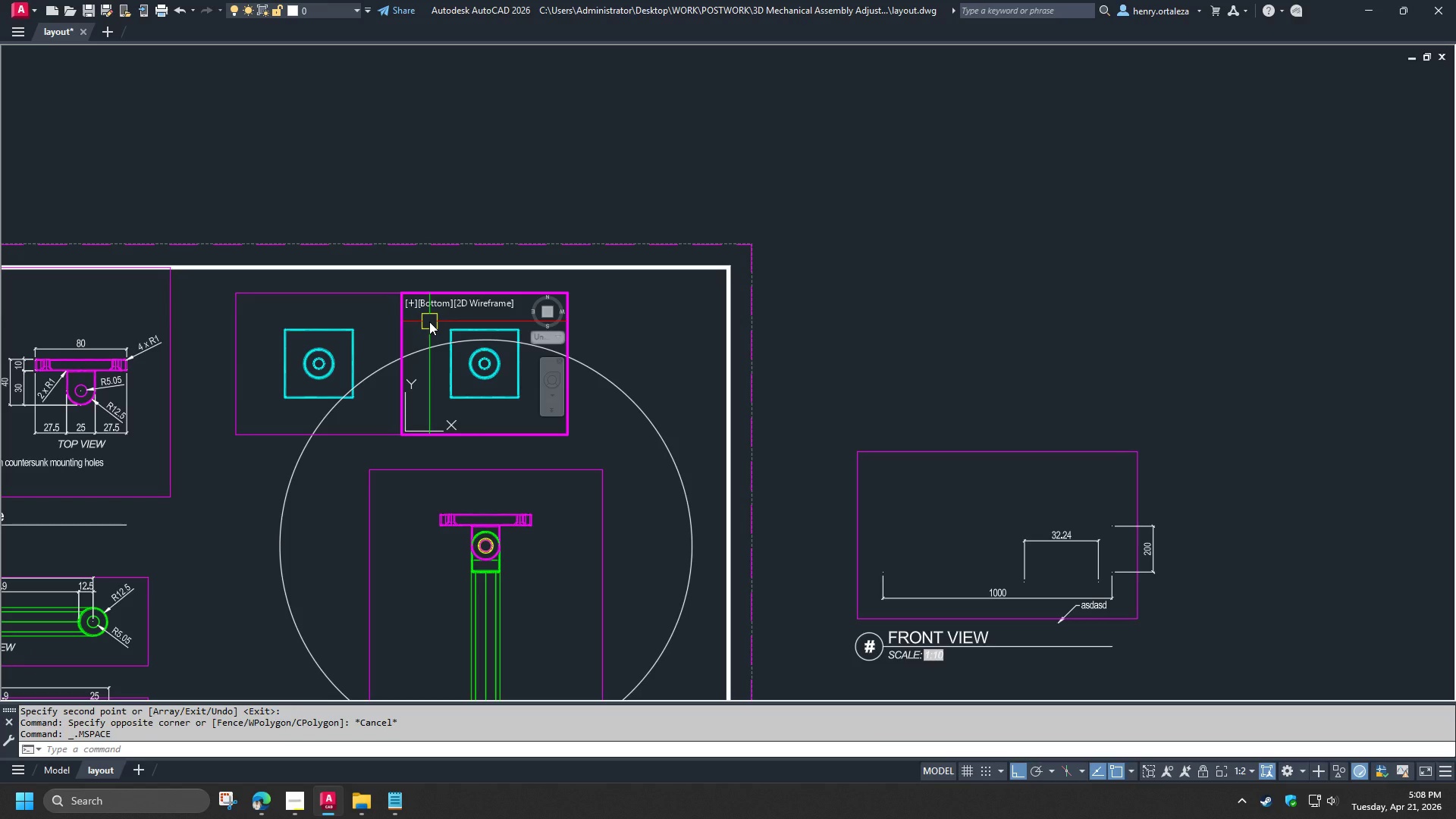 
type(-v fr )
 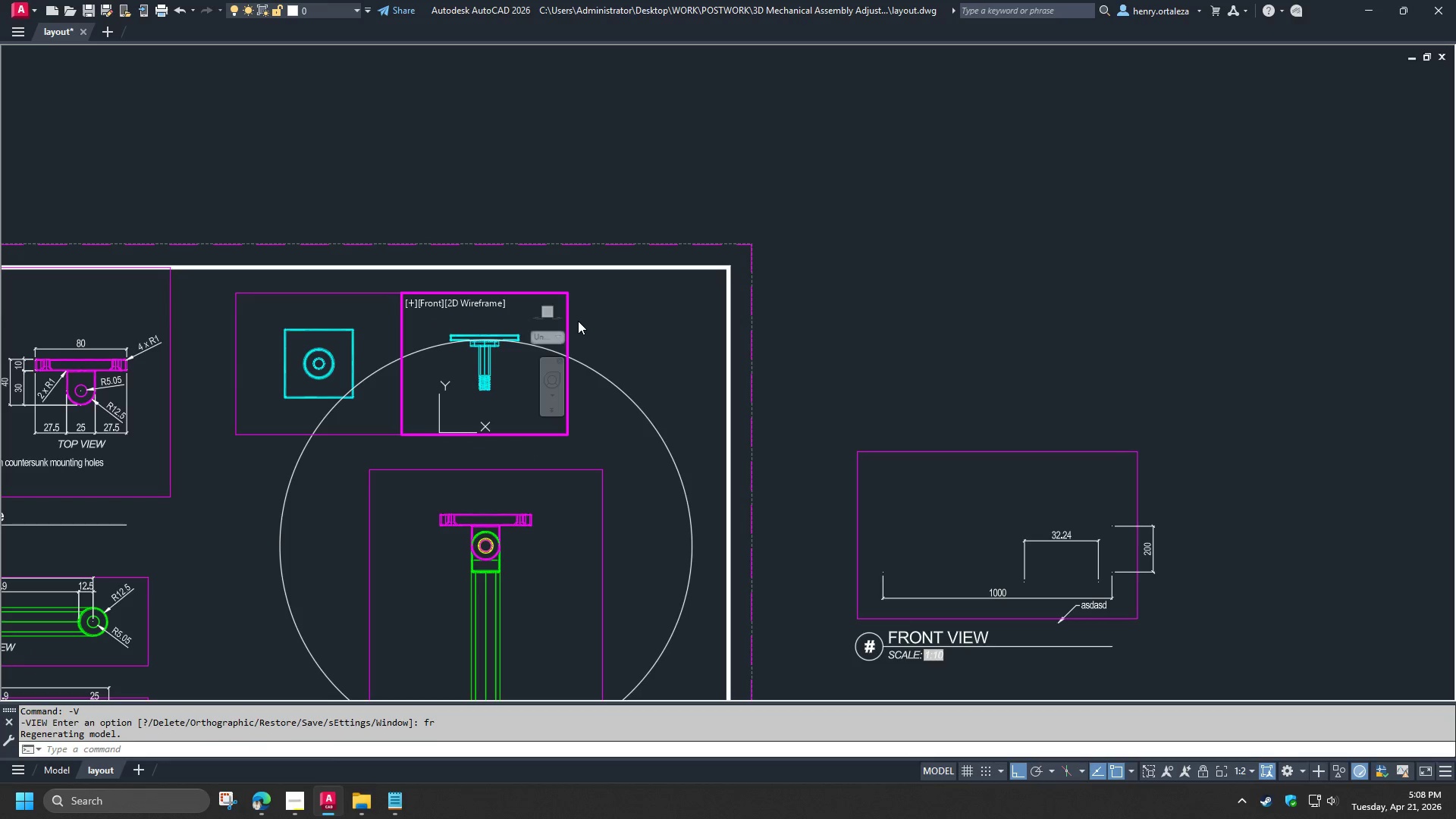 
double_click([593, 322])
 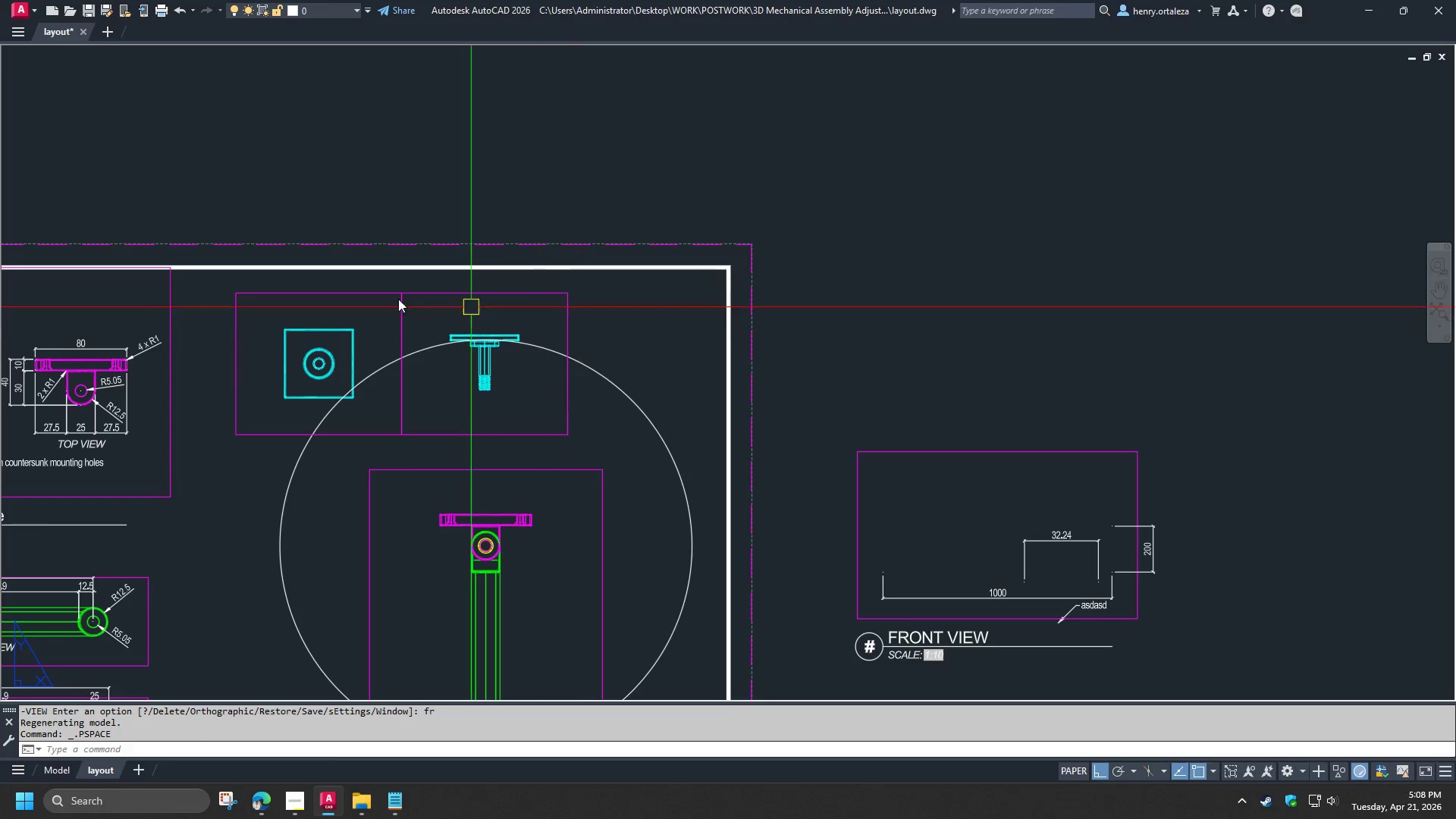 
type(ma )
 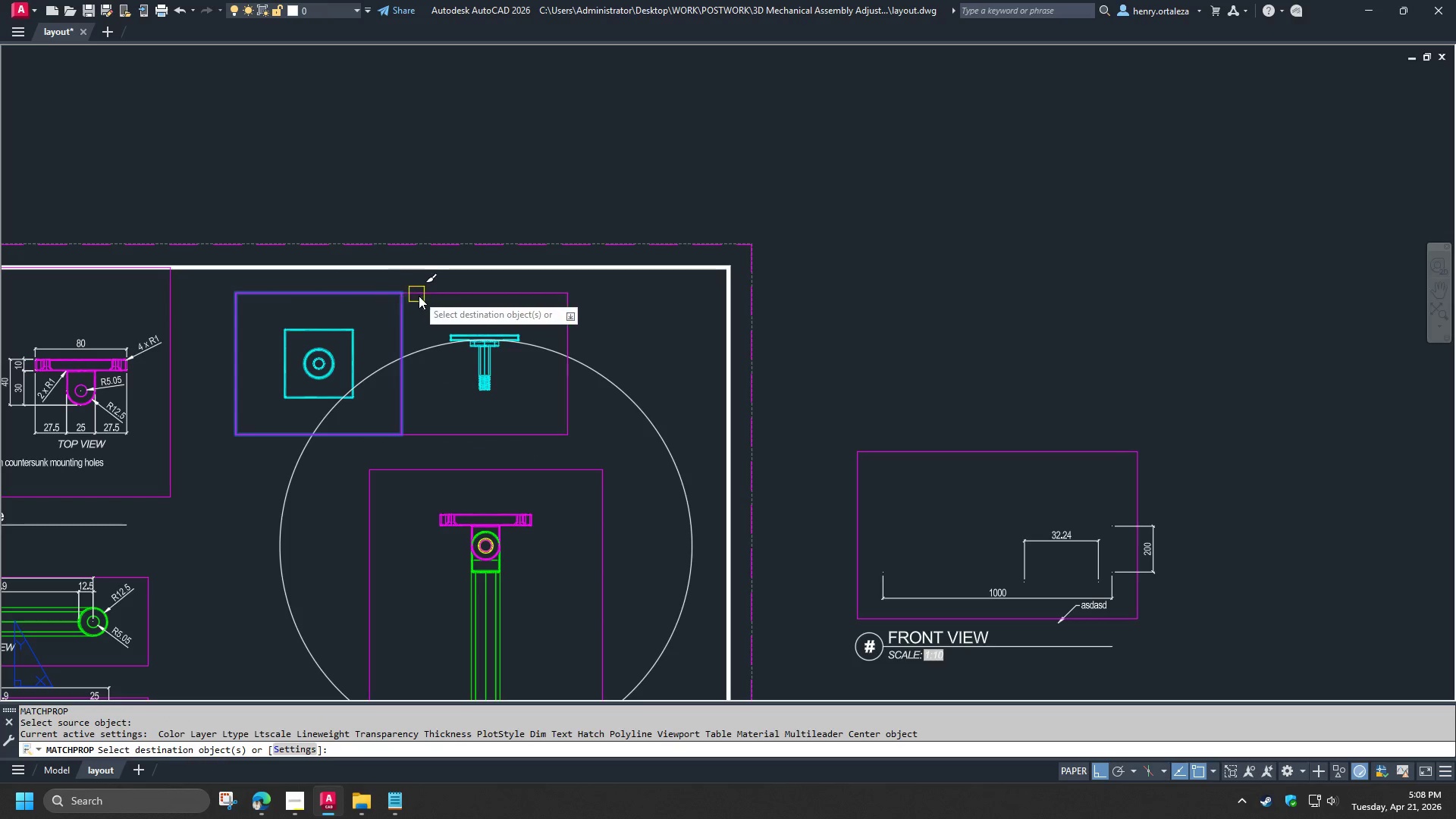 
double_click([419, 296])
 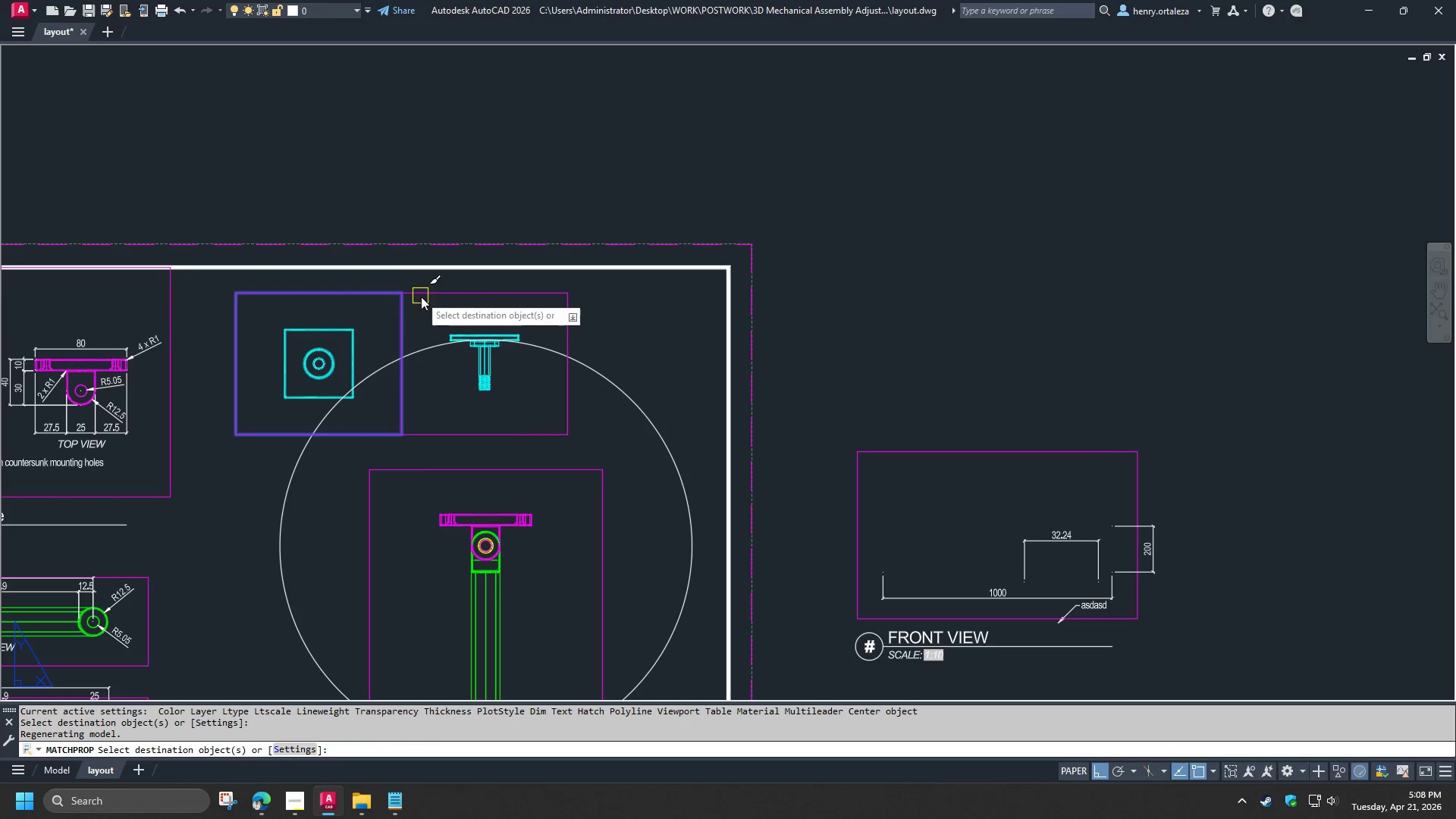 
key(Space)
 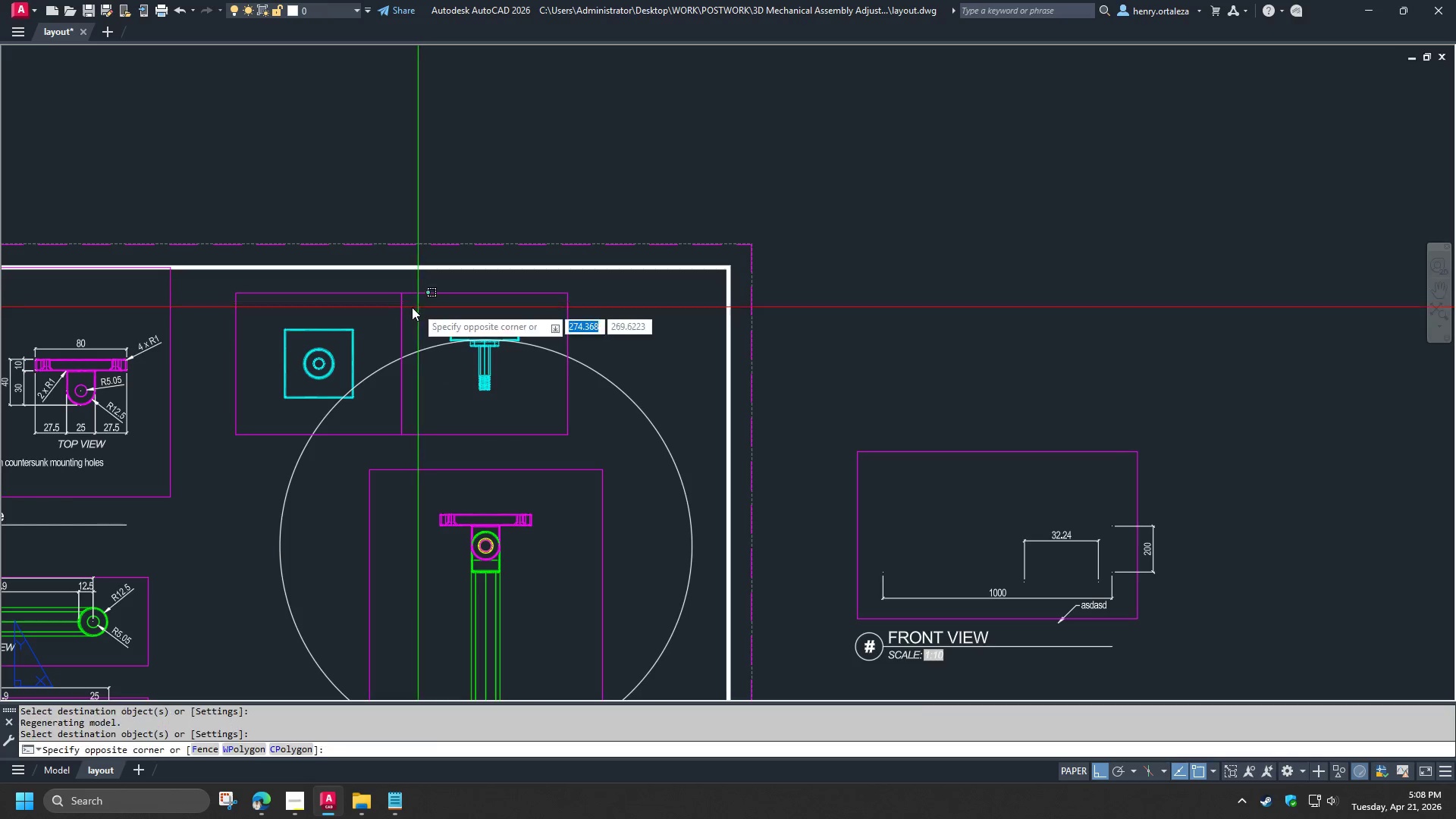 
triple_click([370, 301])
 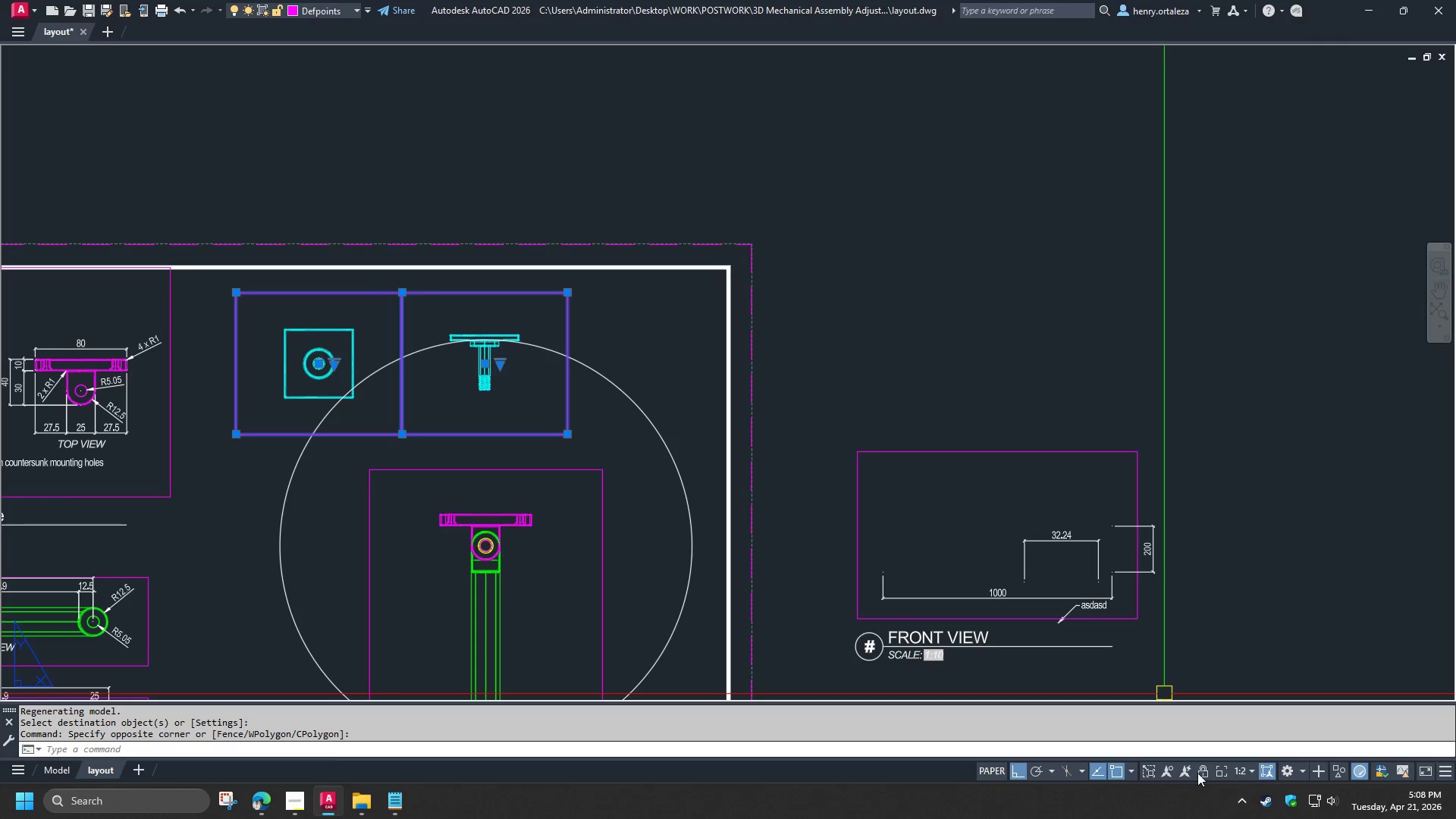 
left_click([1203, 772])
 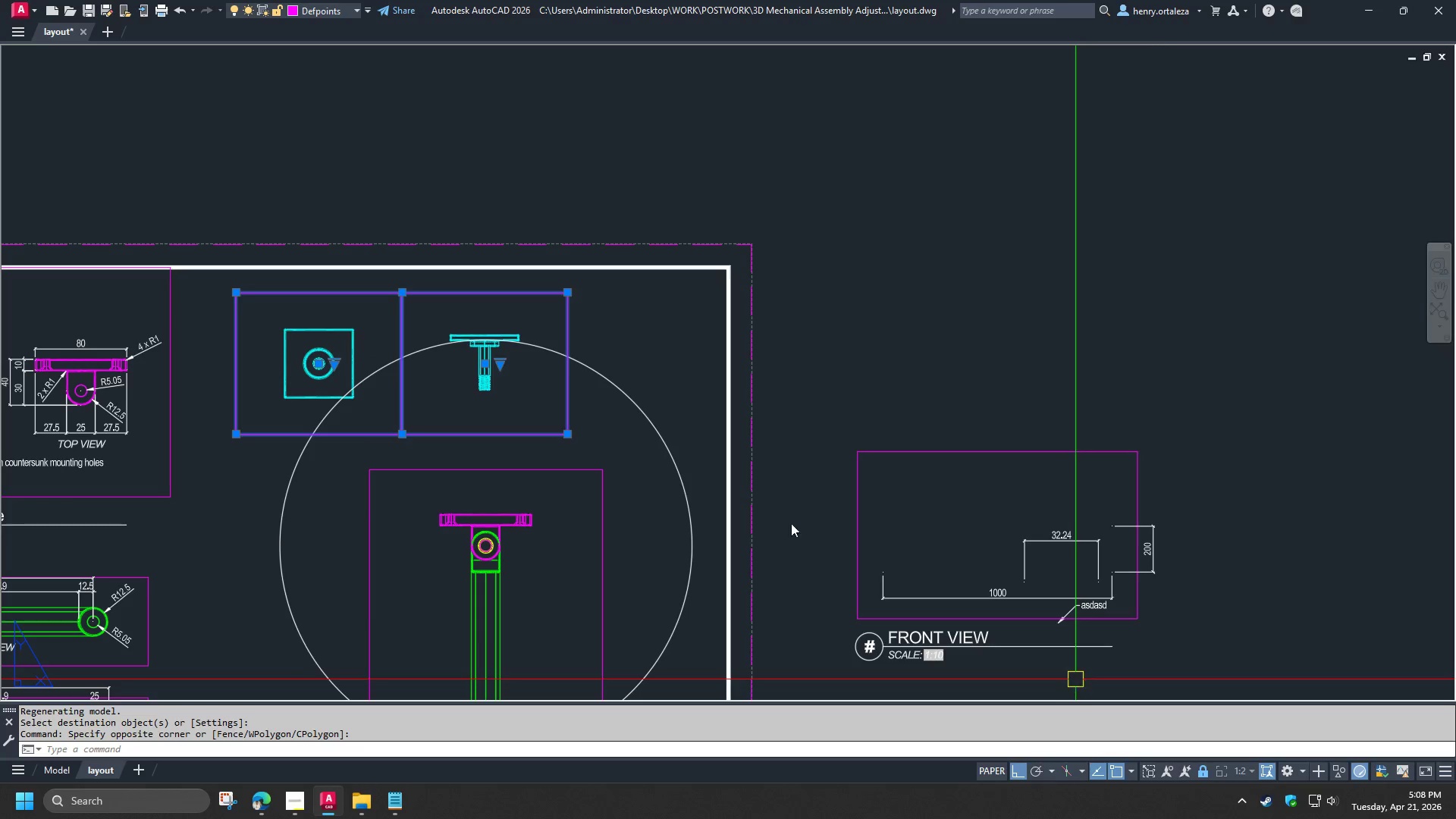 
key(Escape)
type(re )
 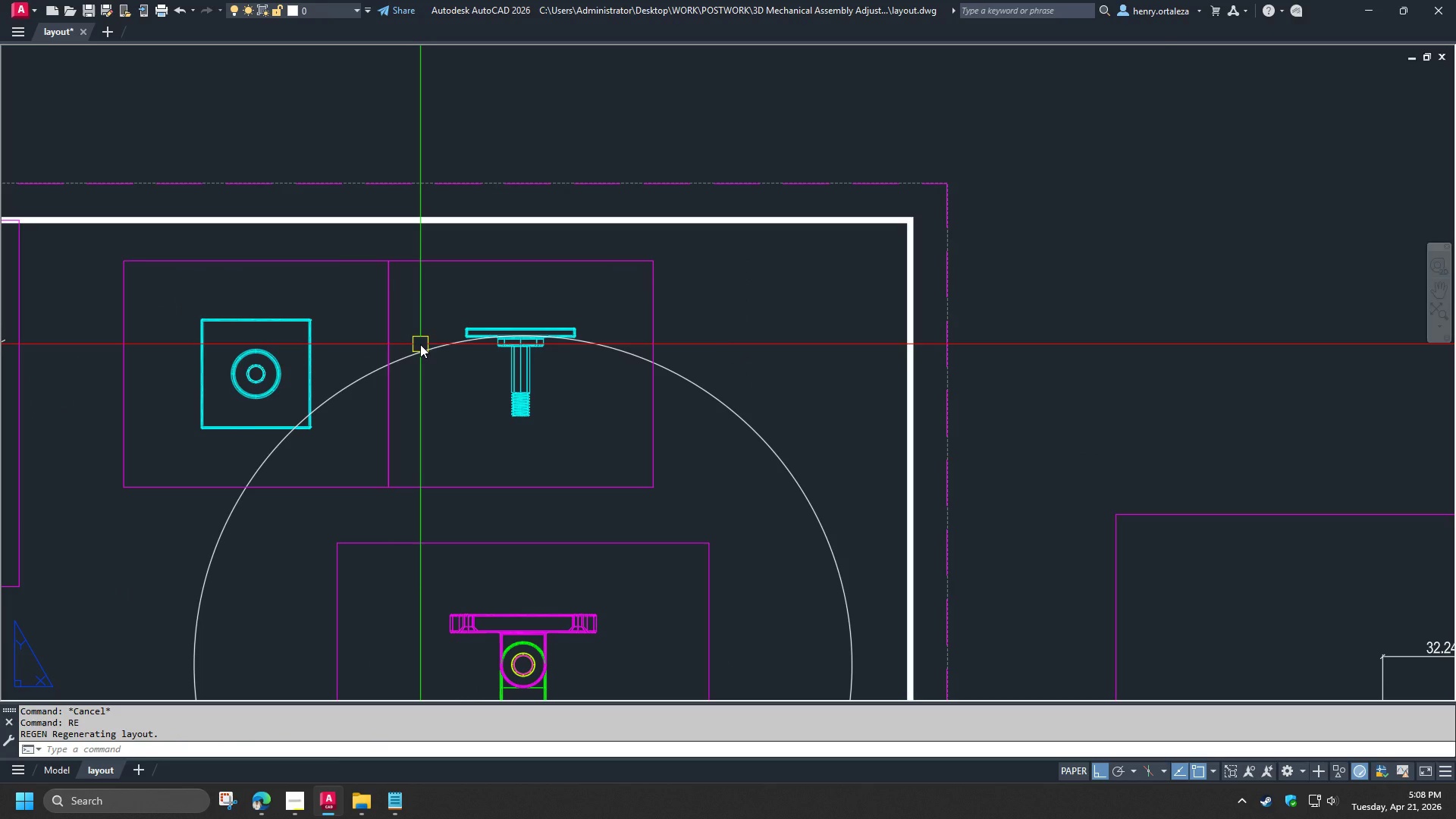 
scroll: coordinate [420, 347], scroll_direction: up, amount: 1.0
 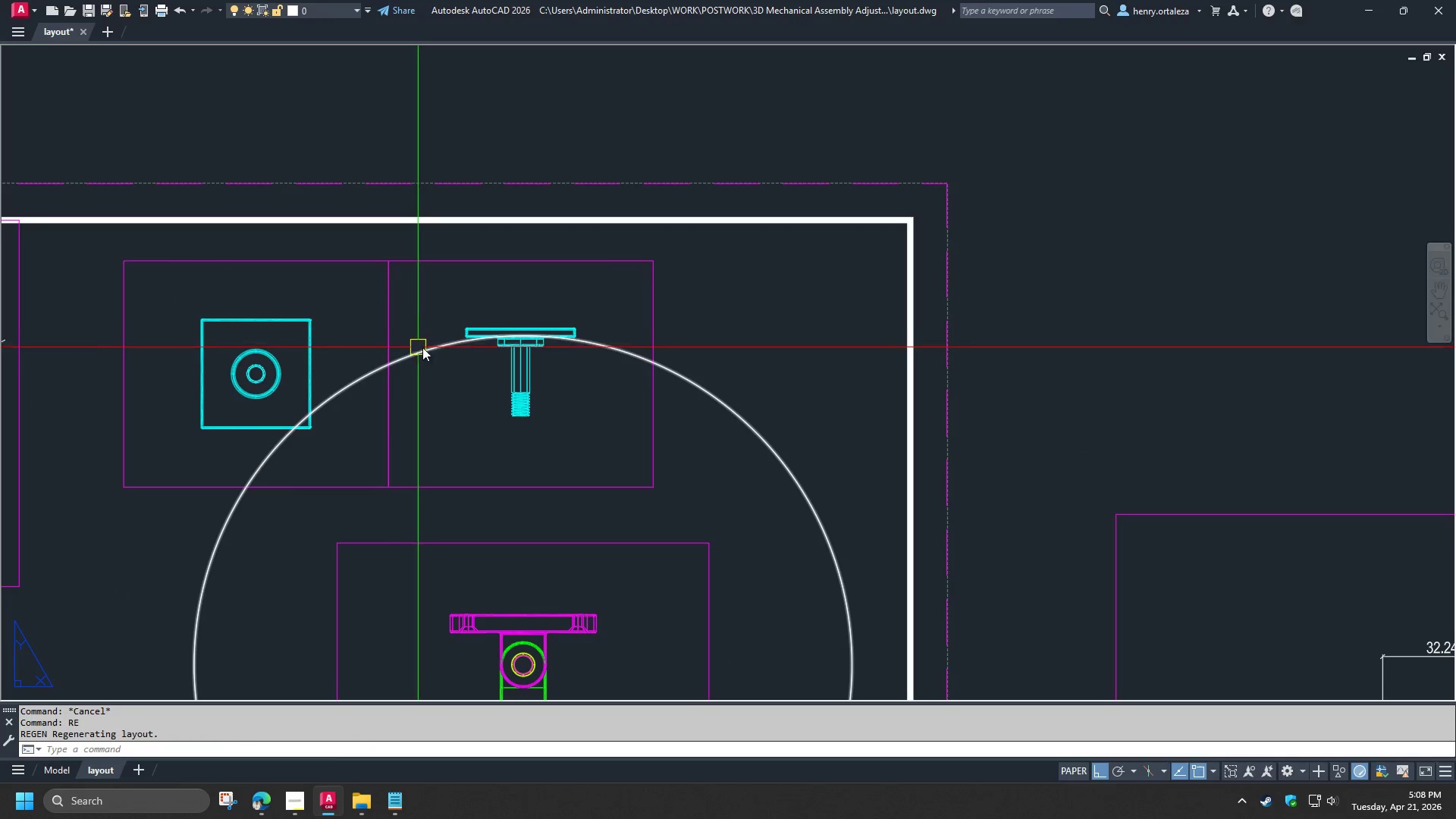 
wait(5.19)
 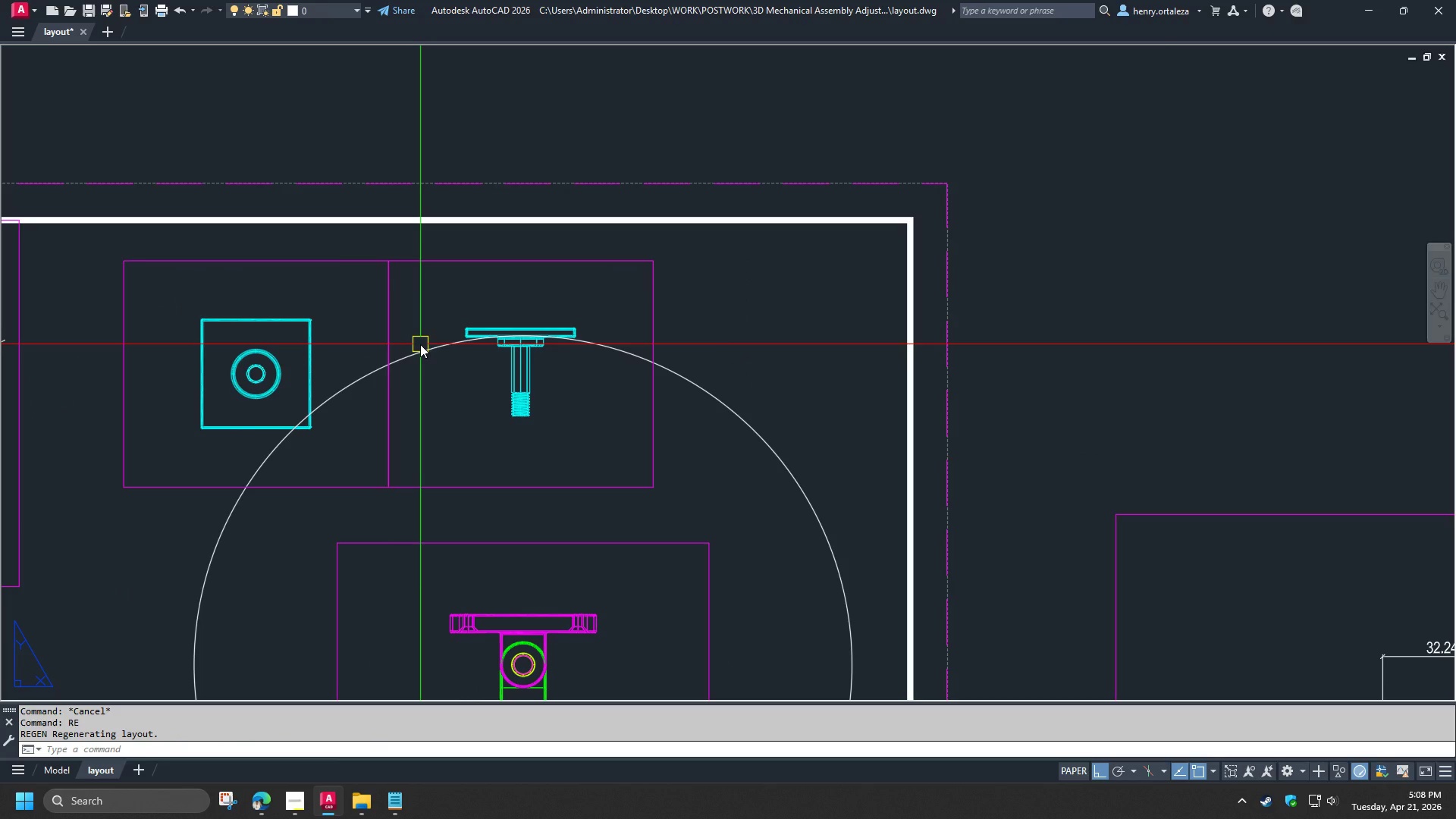 
scroll: coordinate [400, 314], scroll_direction: down, amount: 1.0
 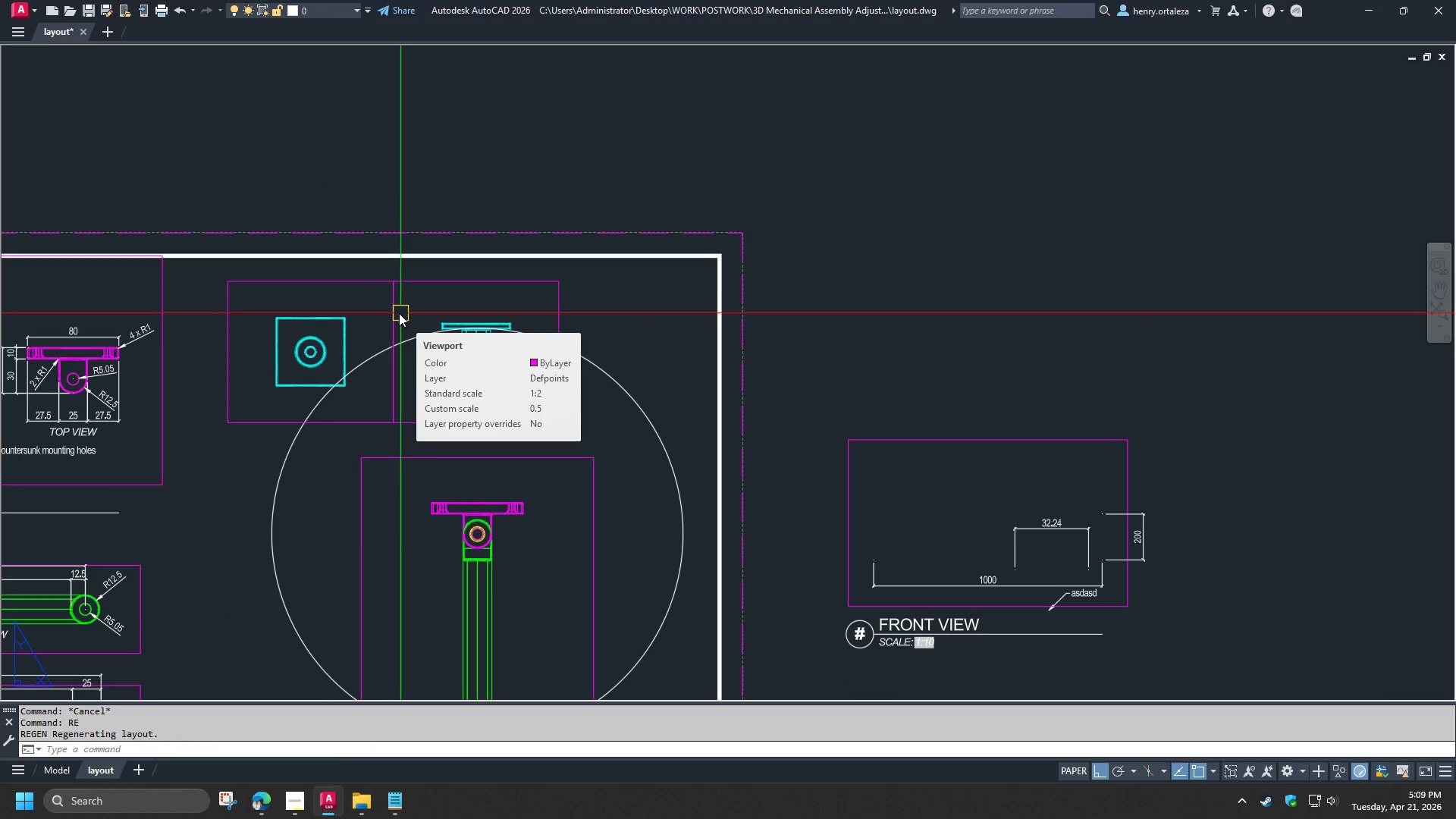 
scroll: coordinate [383, 315], scroll_direction: up, amount: 1.0
 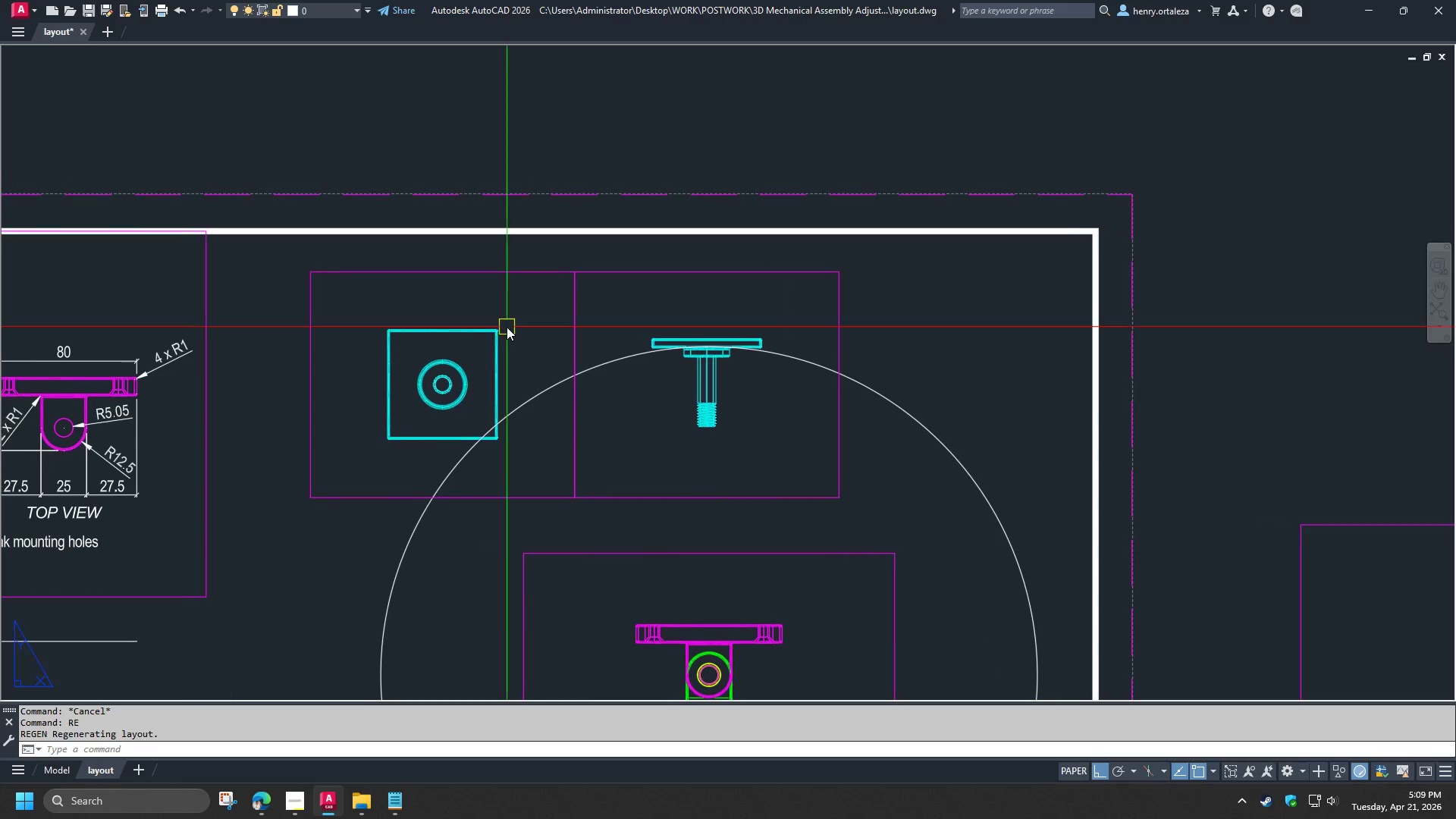 
scroll: coordinate [507, 326], scroll_direction: down, amount: 1.0
 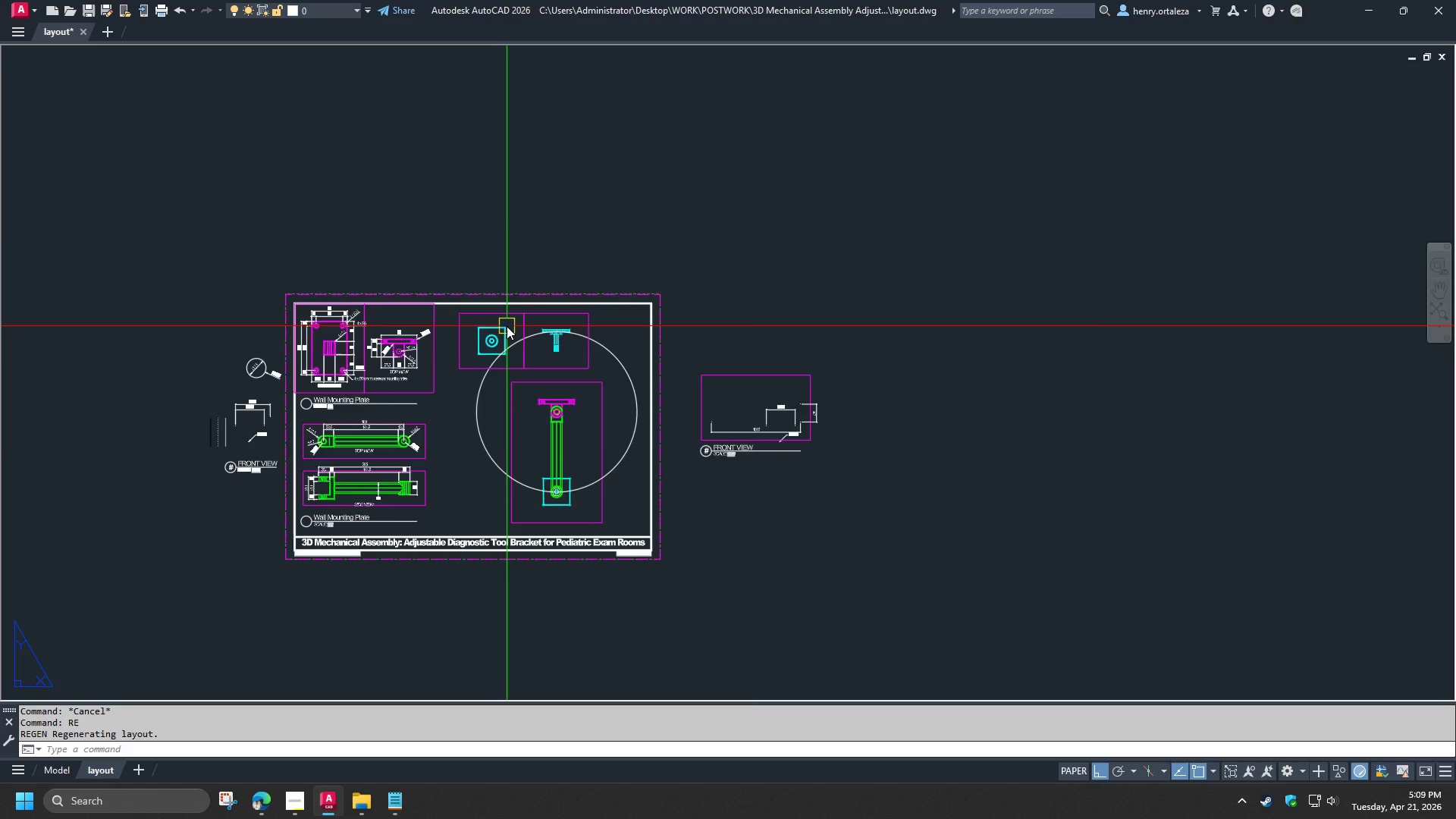 
scroll: coordinate [507, 326], scroll_direction: up, amount: 3.0
 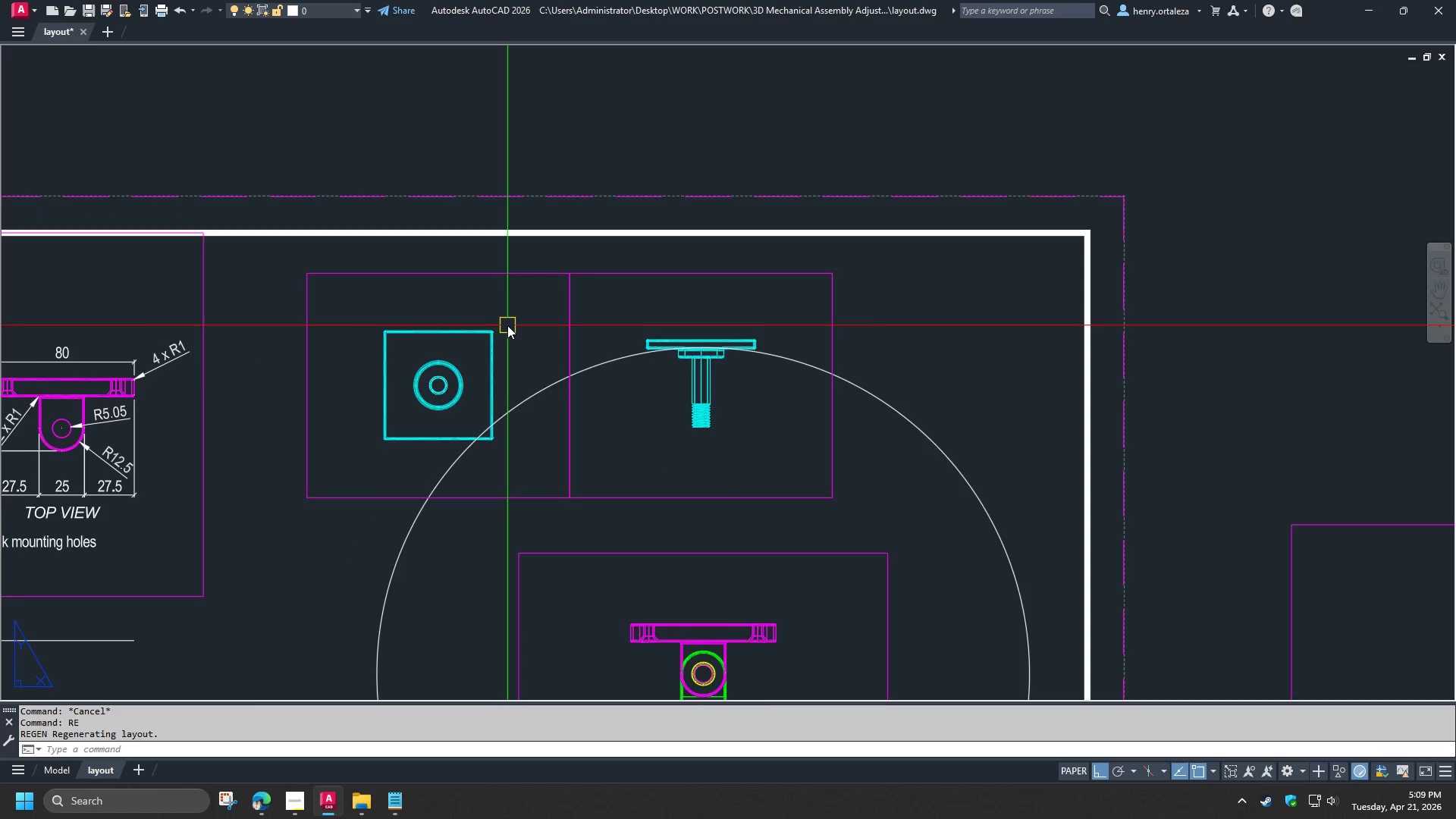 
scroll: coordinate [508, 325], scroll_direction: down, amount: 2.0
 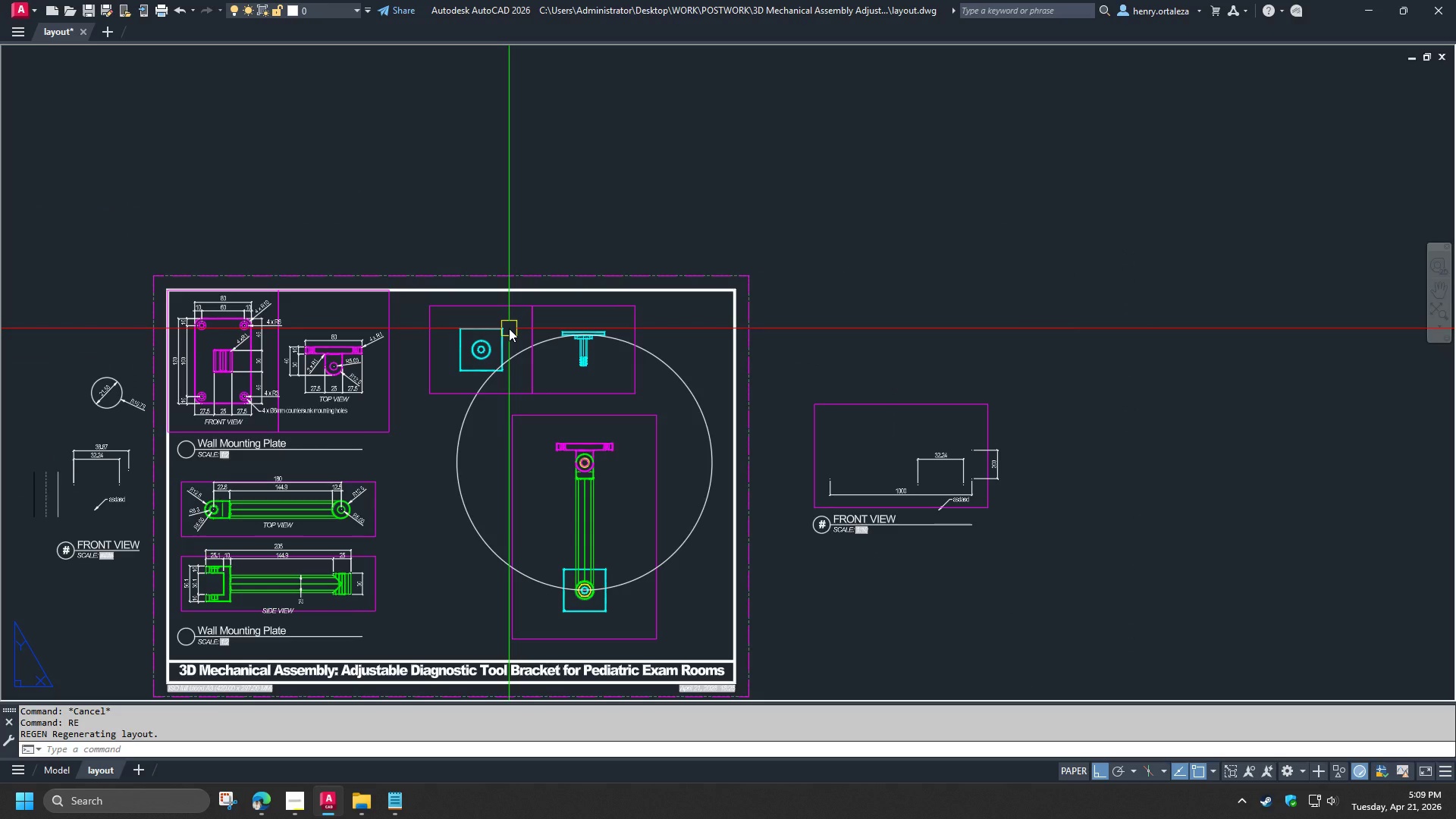 
scroll: coordinate [510, 328], scroll_direction: up, amount: 2.0
 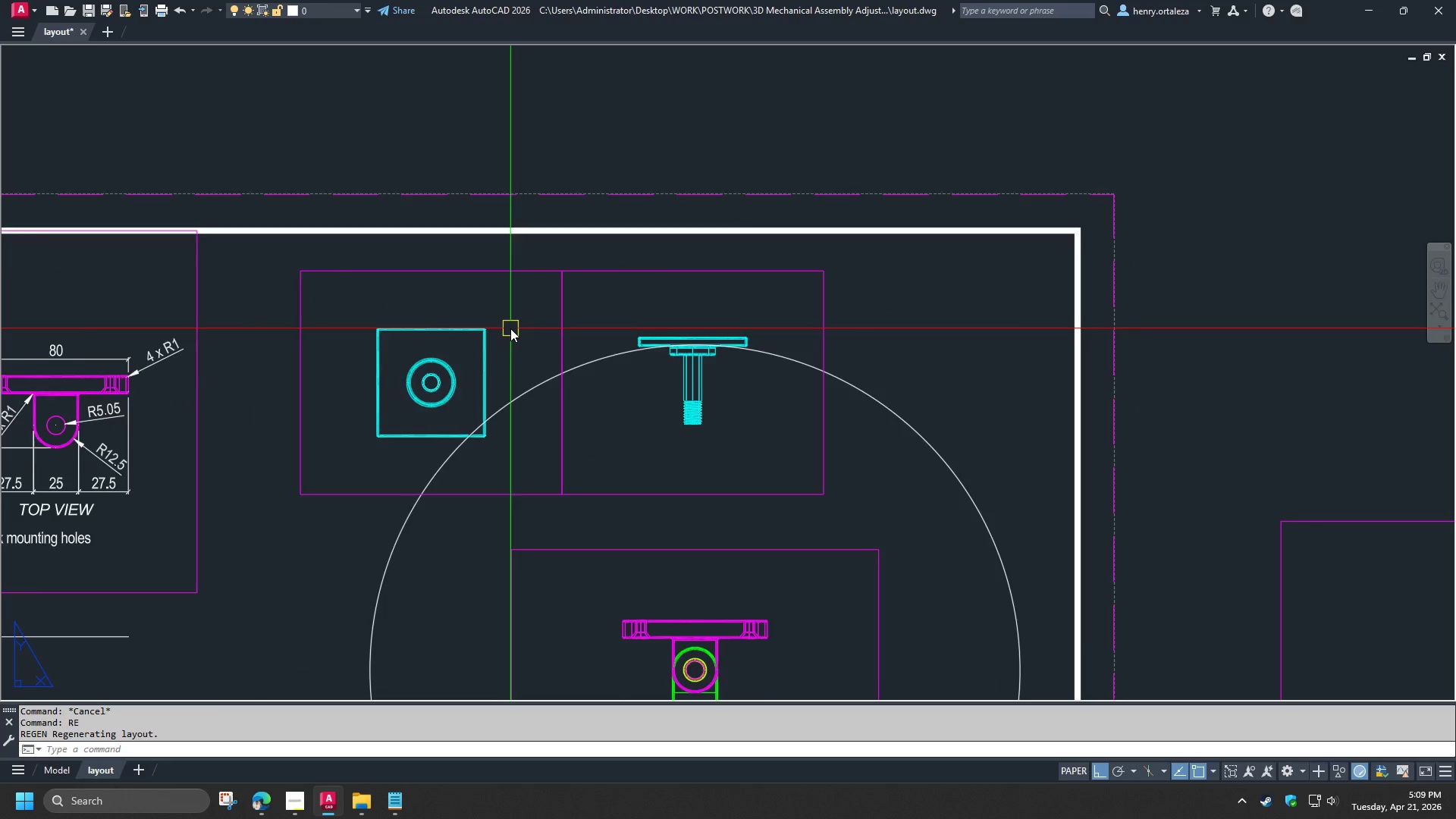 
scroll: coordinate [510, 328], scroll_direction: down, amount: 2.0
 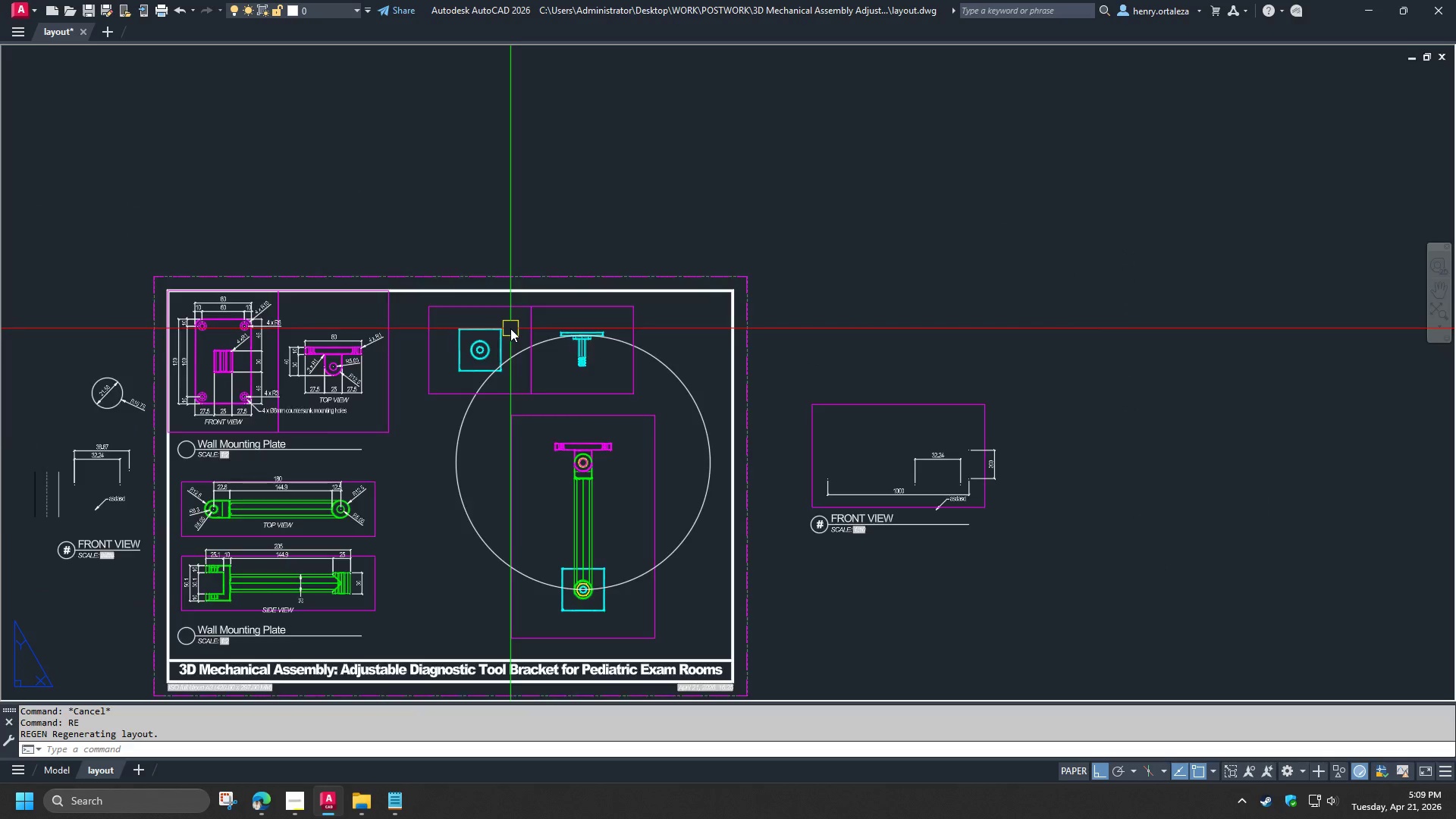 
scroll: coordinate [510, 328], scroll_direction: up, amount: 2.0
 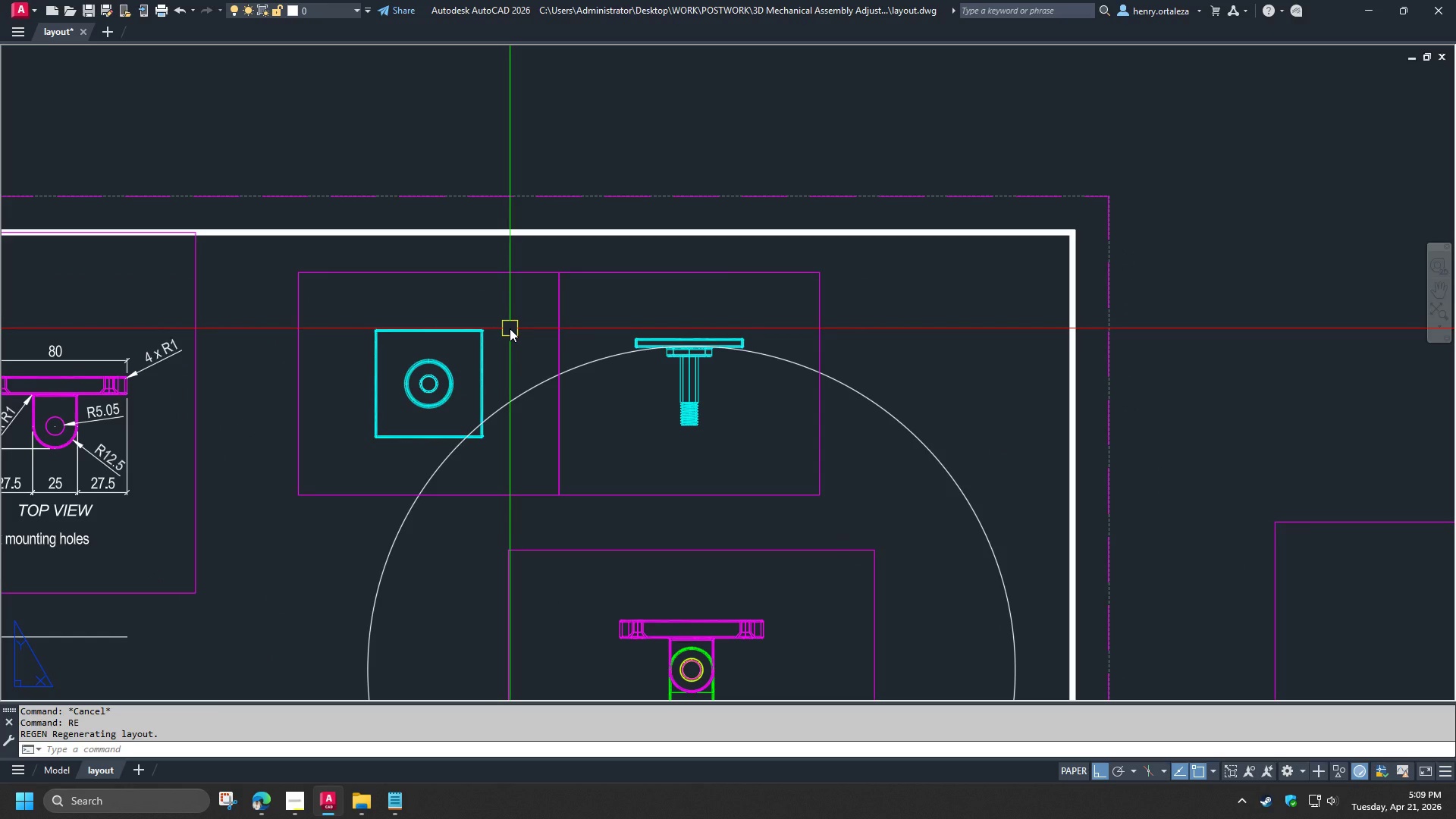 
scroll: coordinate [510, 328], scroll_direction: down, amount: 1.0
 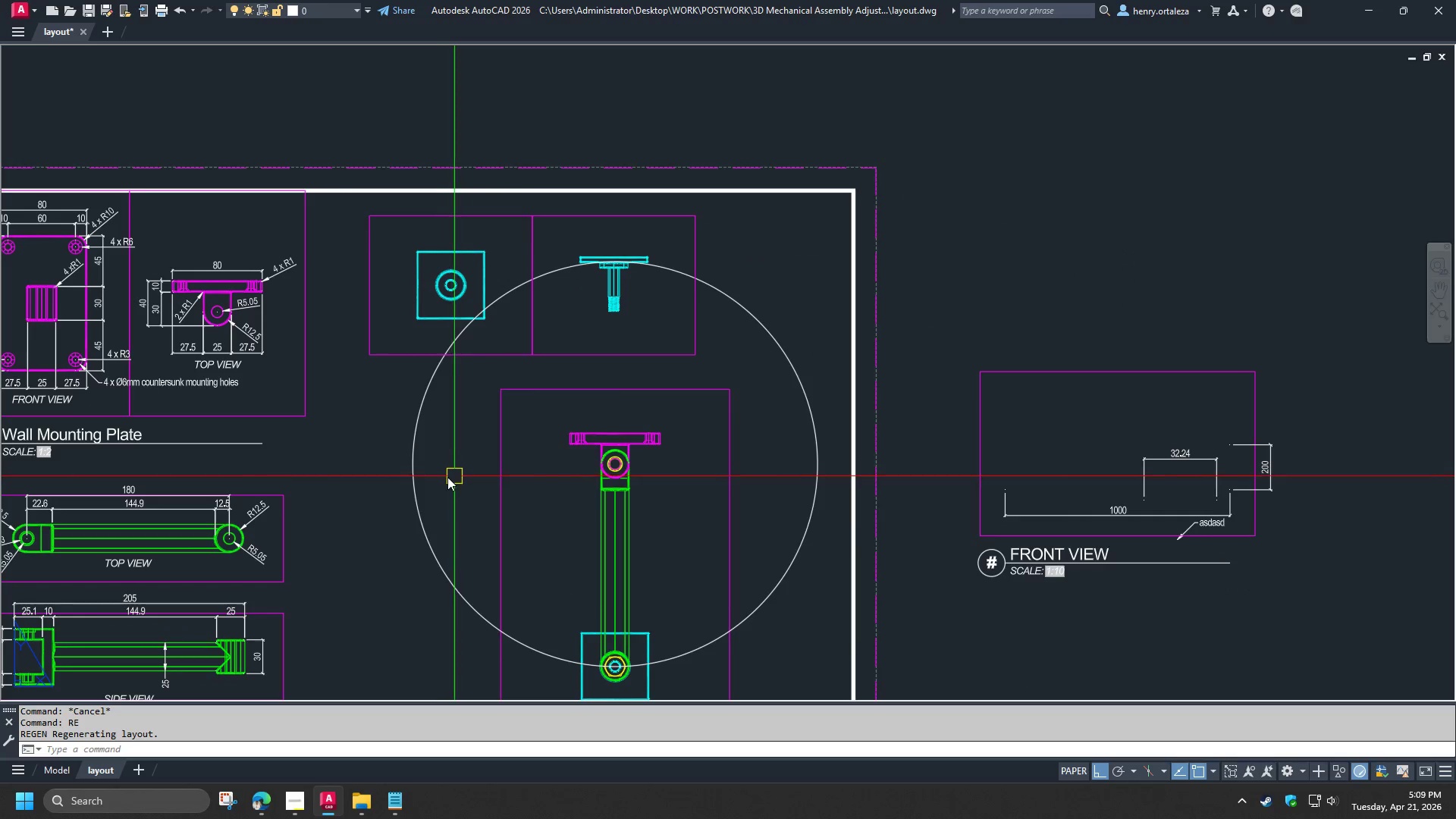 
type(xl h )
 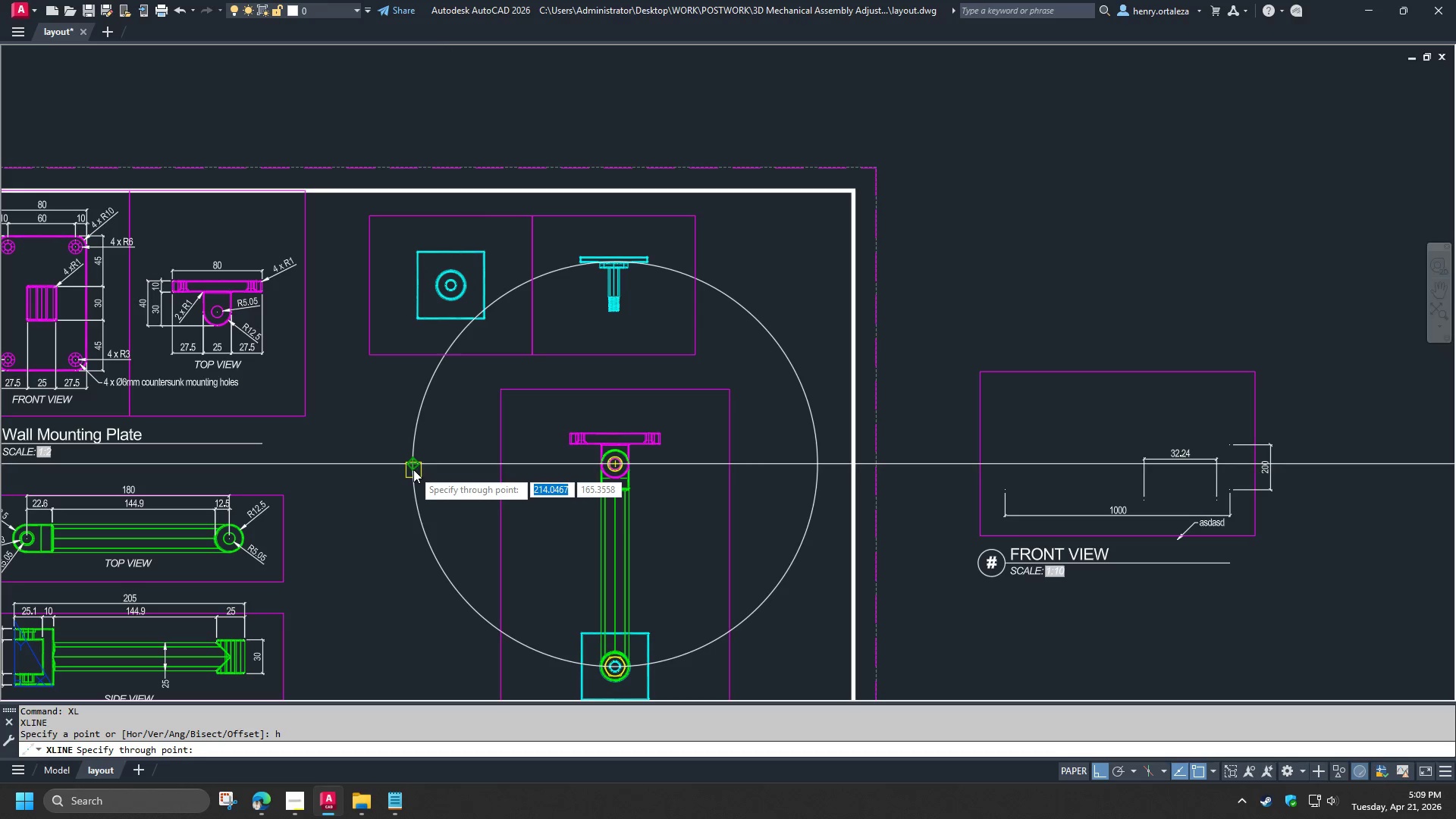 
left_click([413, 469])
 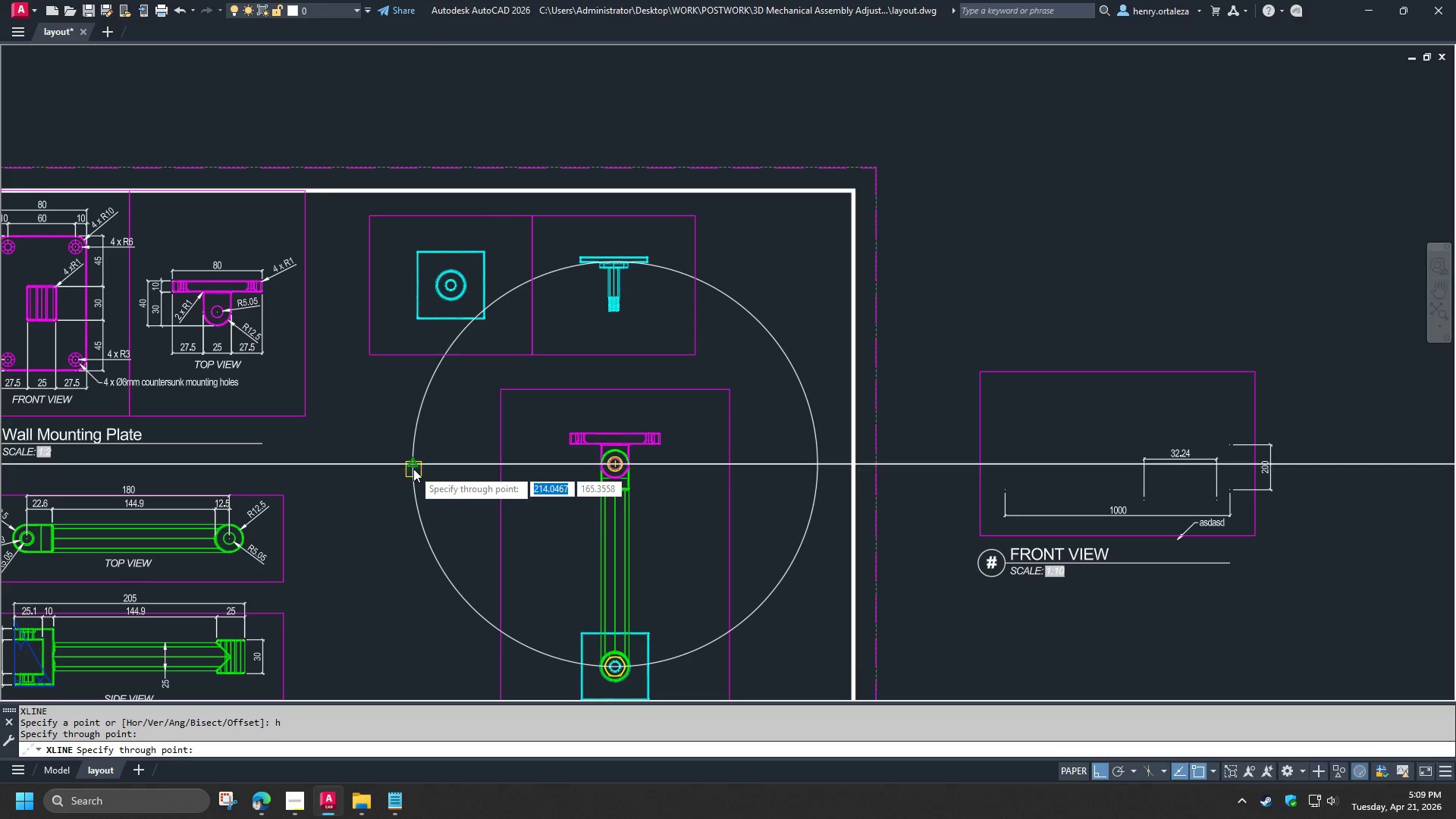 
type( tr )
 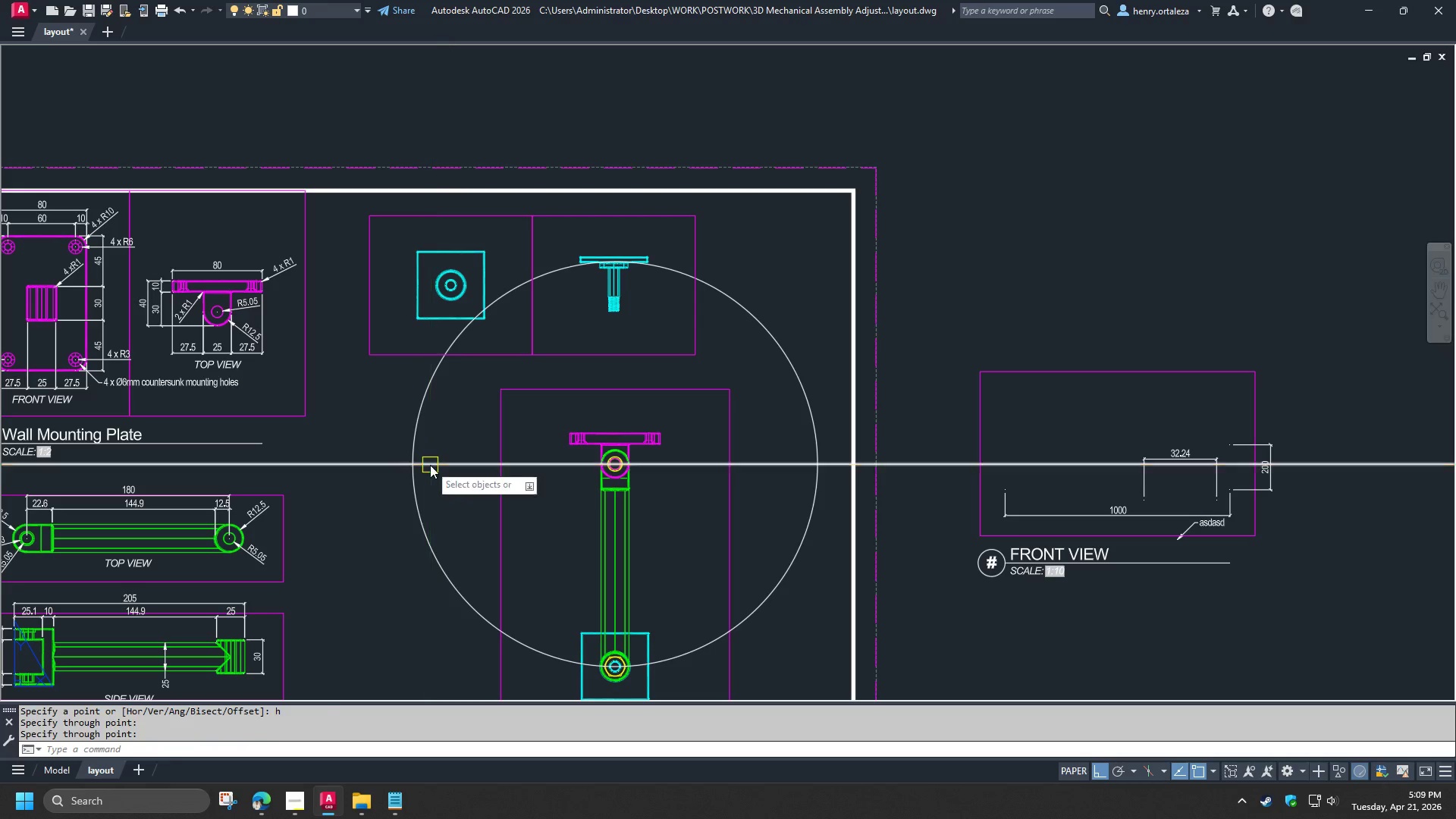 
left_click([430, 465])
 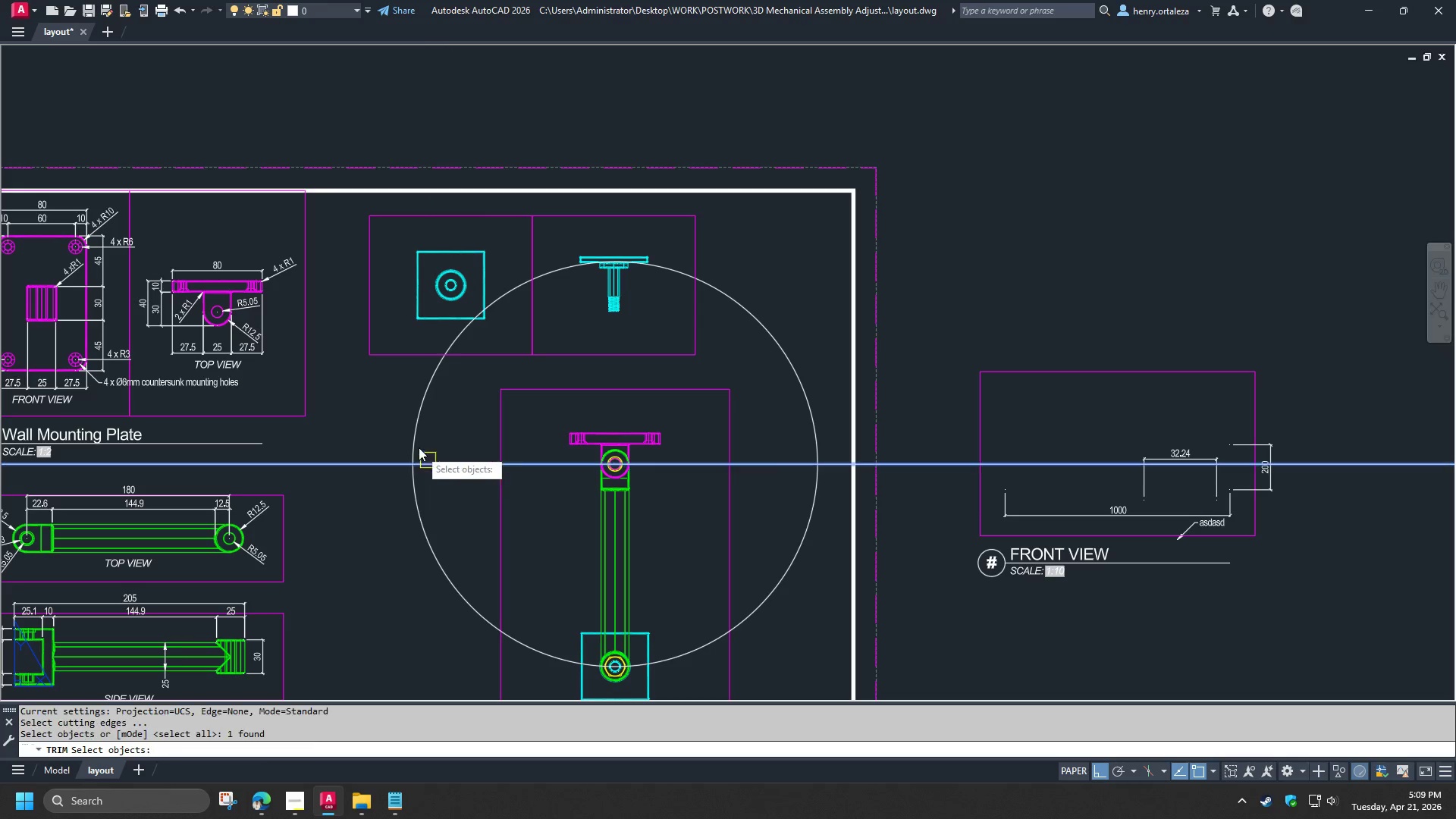 
key(Space)
 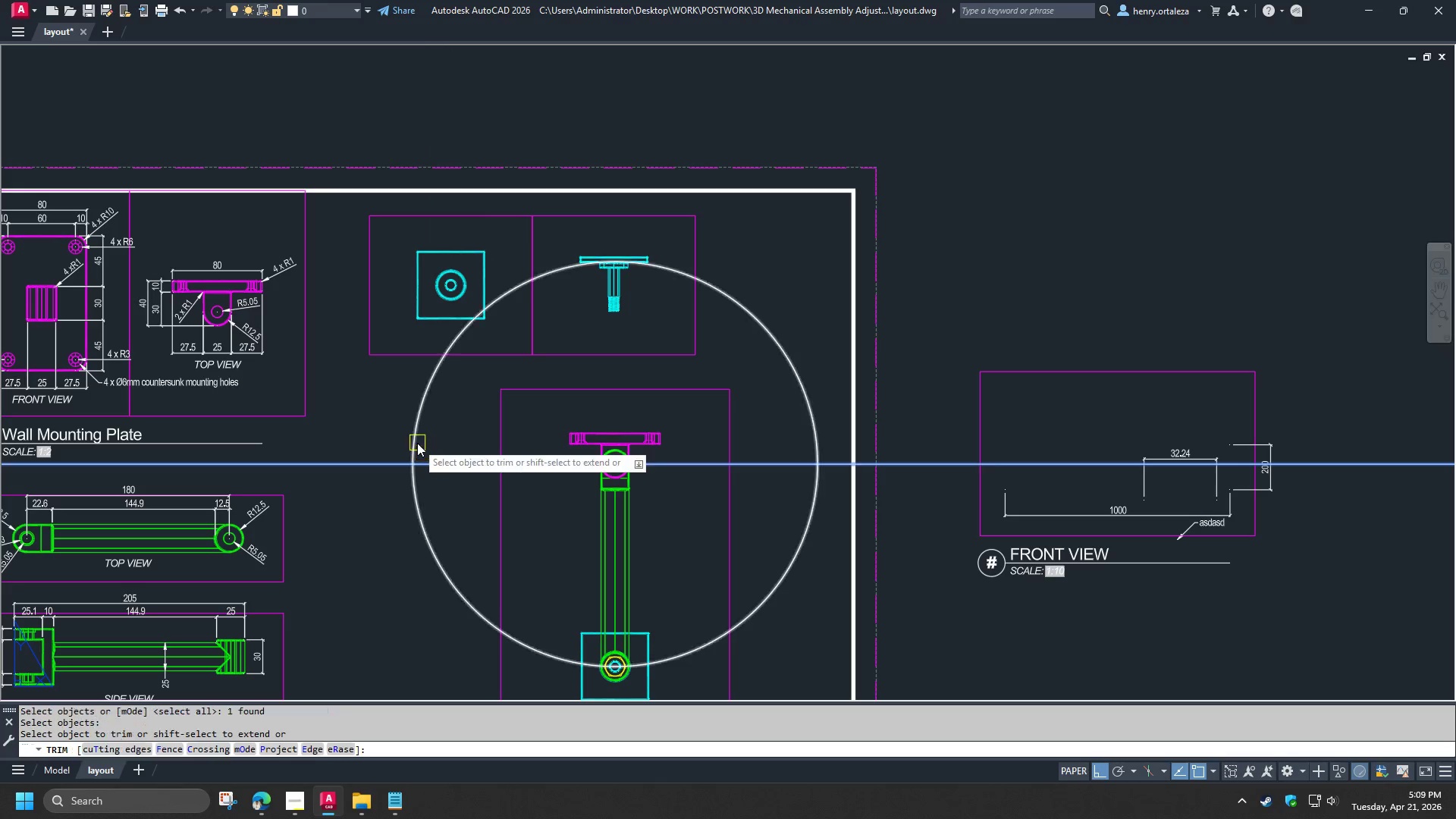 
double_click([416, 443])
 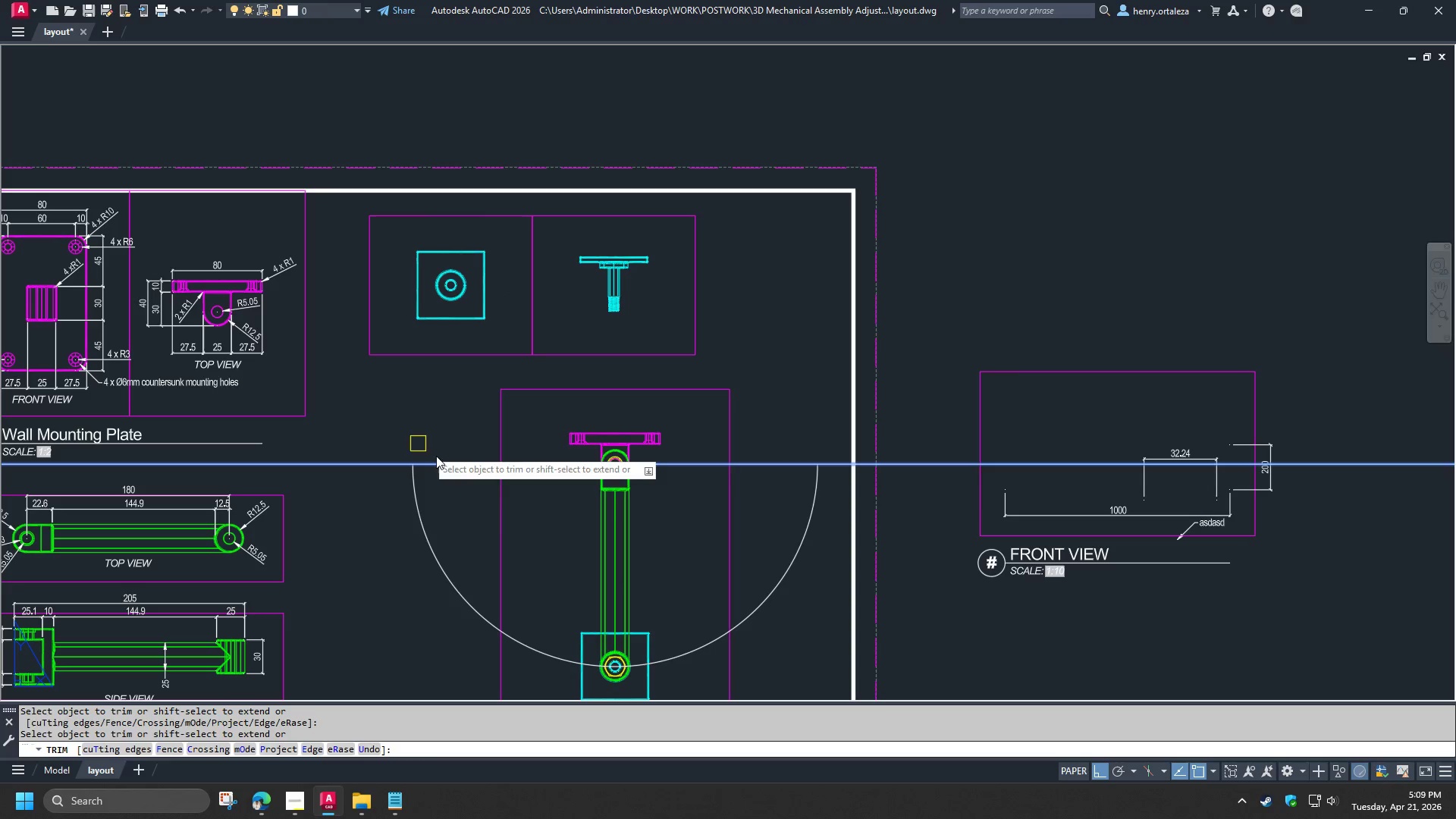 
key(Space)
 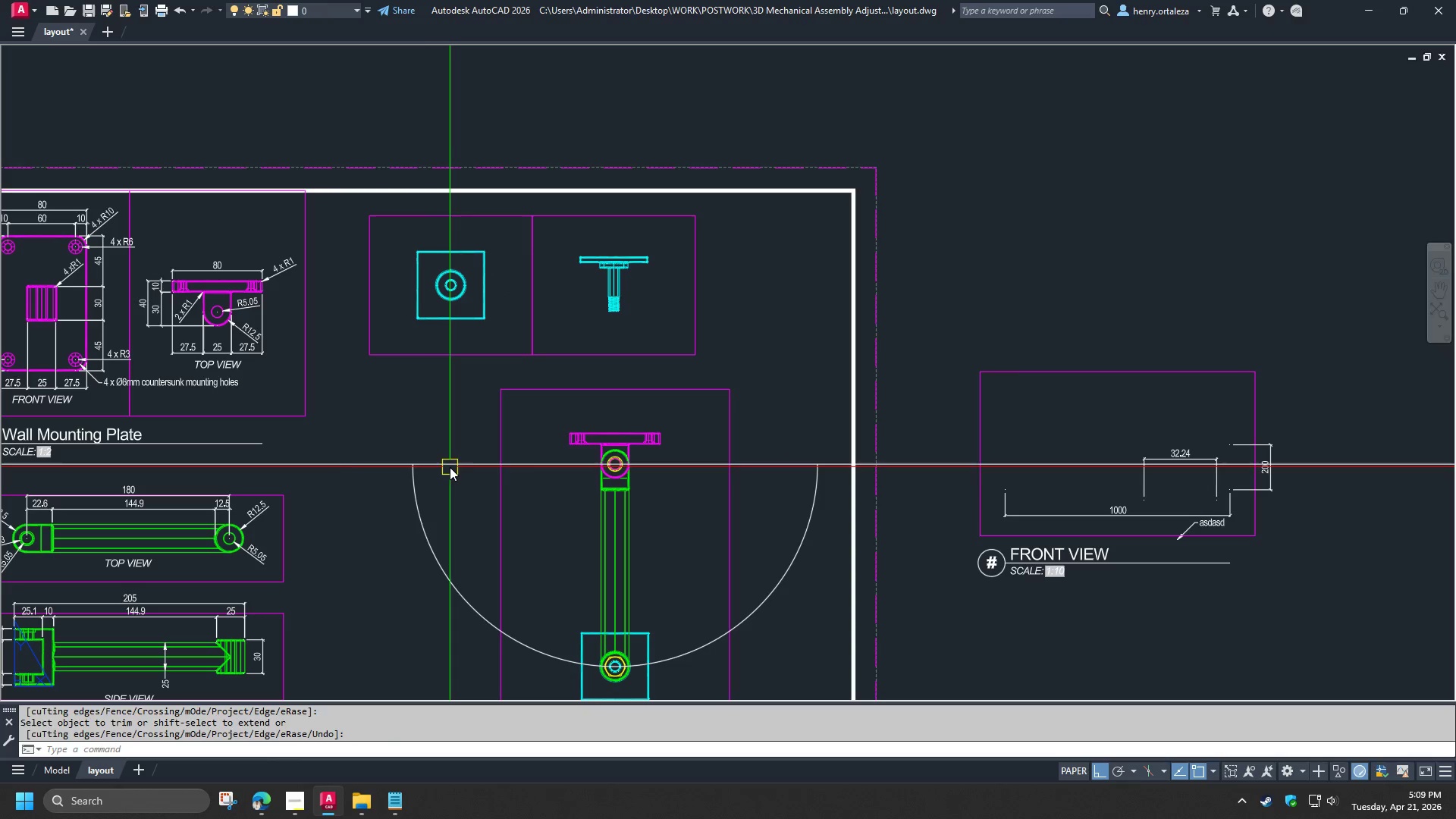 
triple_click([450, 467])
 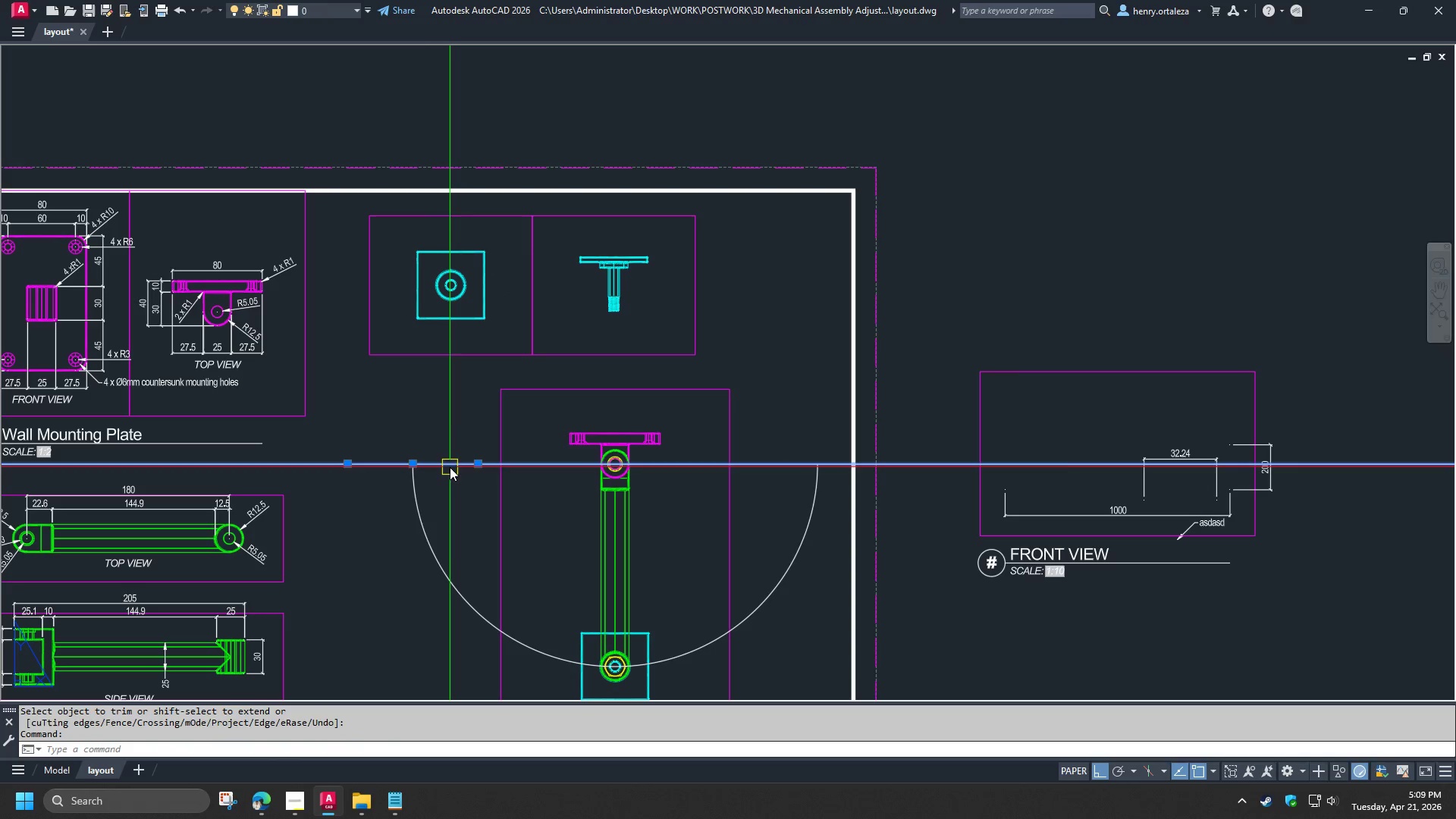 
key(E)
 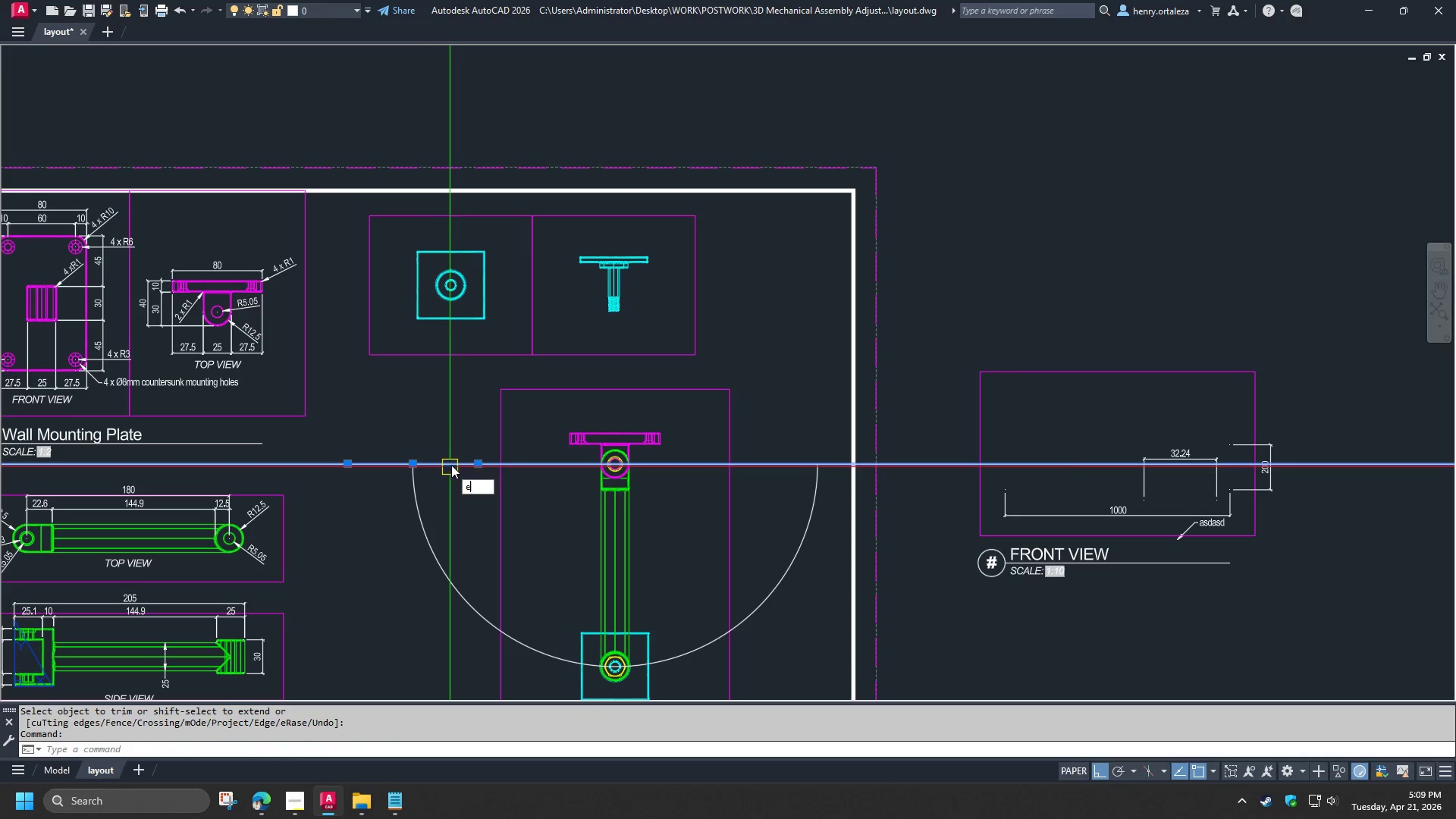 
key(Space)
 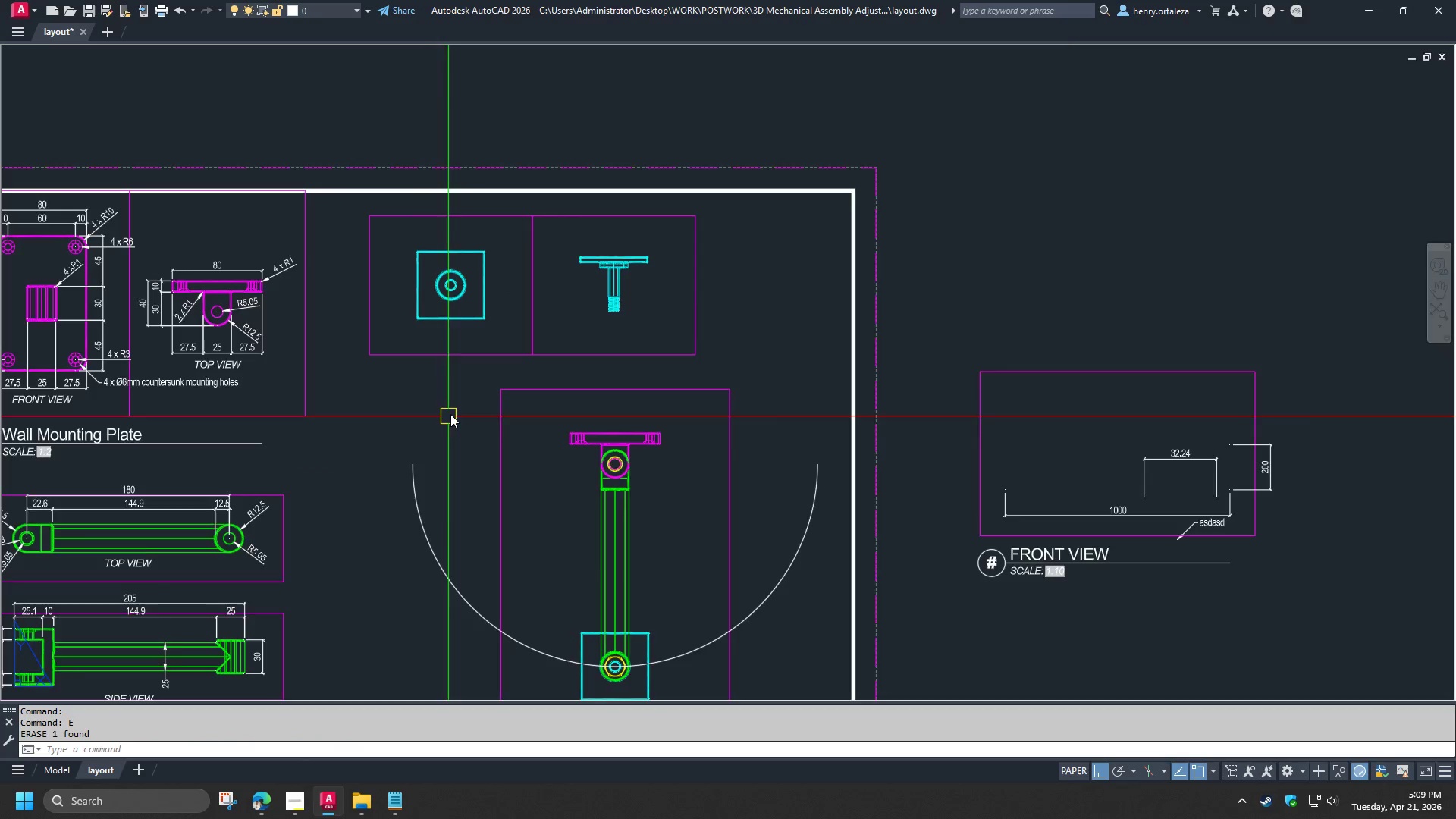 
left_click_drag(start_coordinate=[597, 560], to_coordinate=[593, 557])
 